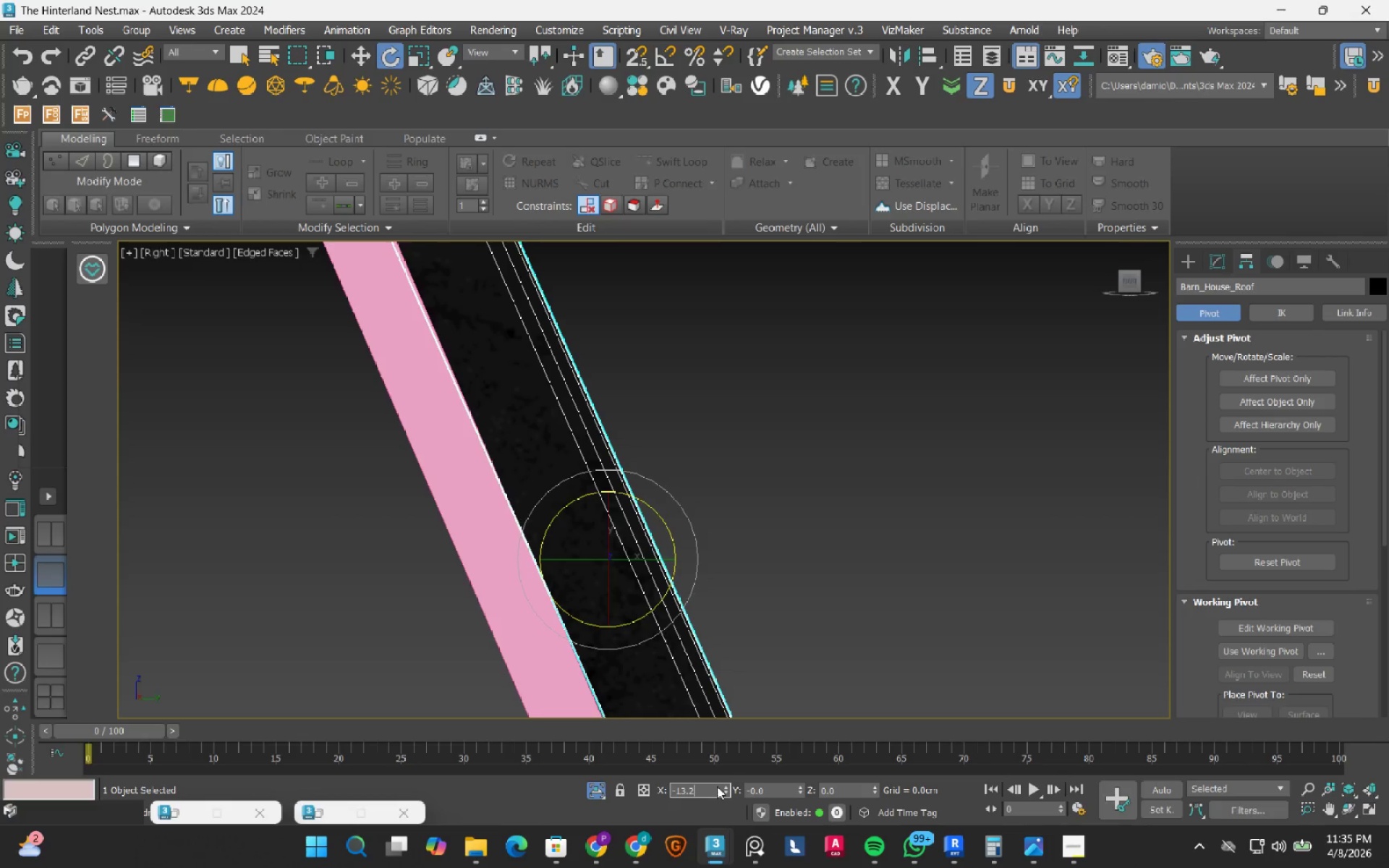 
key(NumpadEnter)
 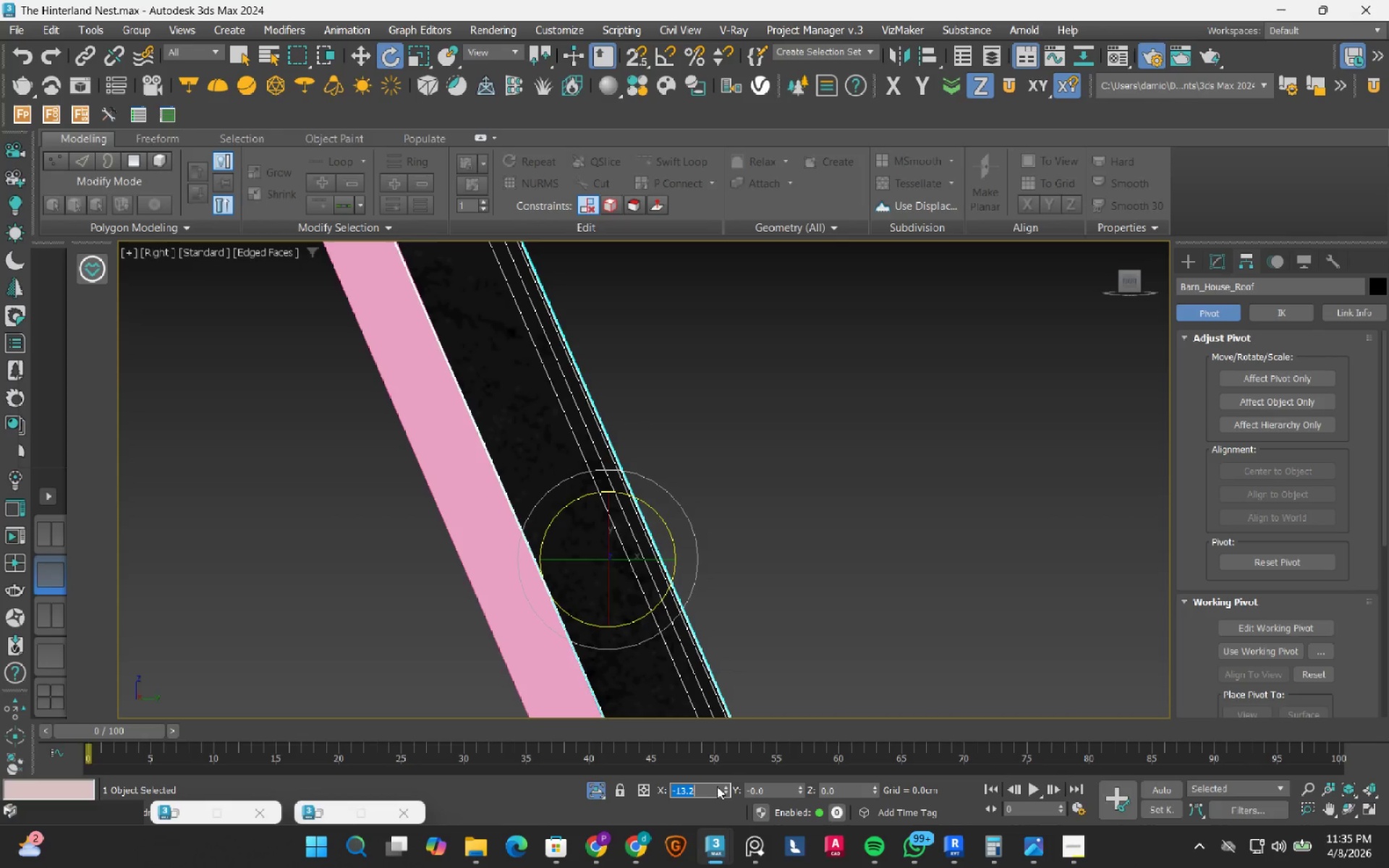 
scroll: coordinate [506, 451], scroll_direction: down, amount: 9.0
 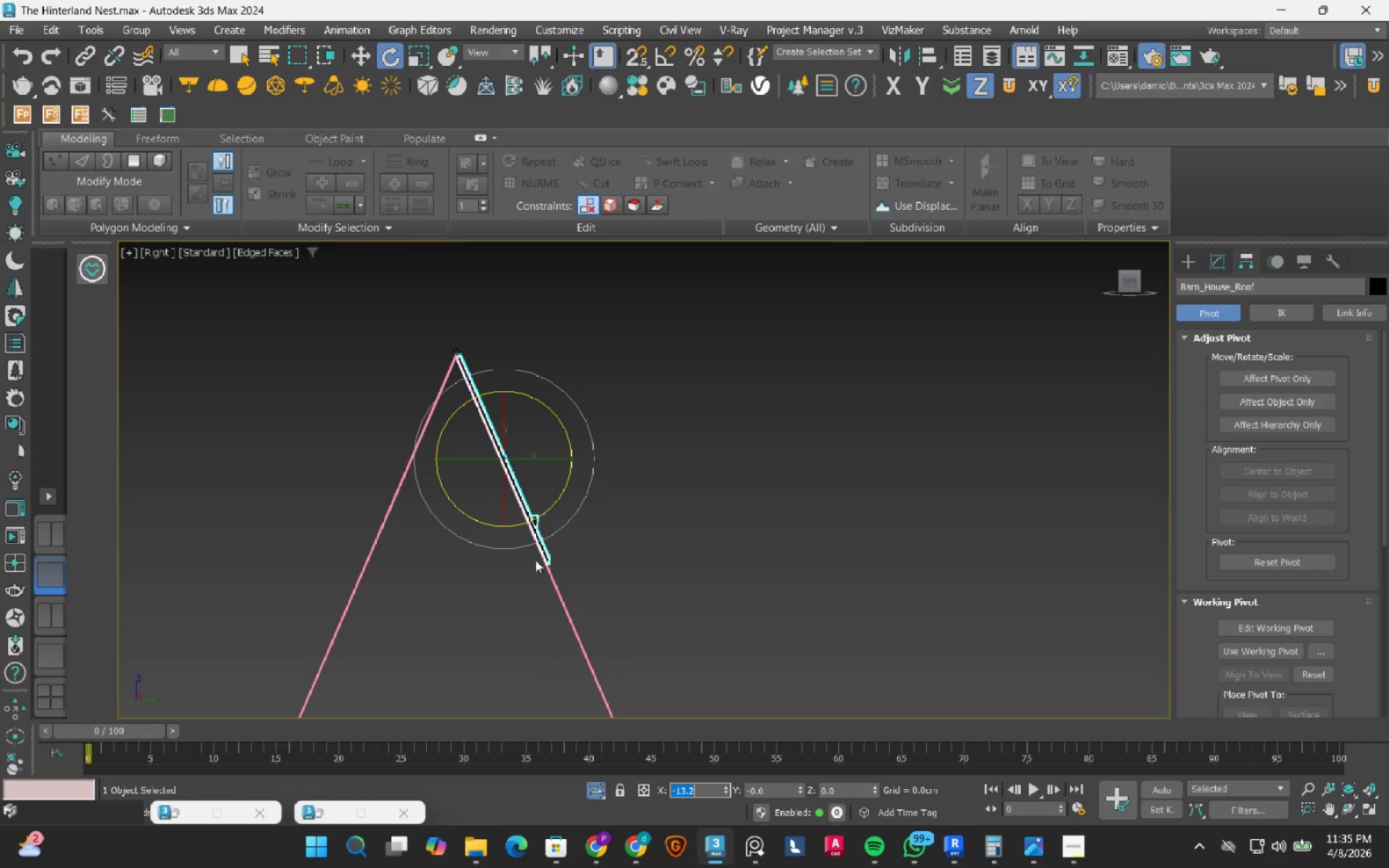 
scroll: coordinate [569, 546], scroll_direction: up, amount: 8.0
 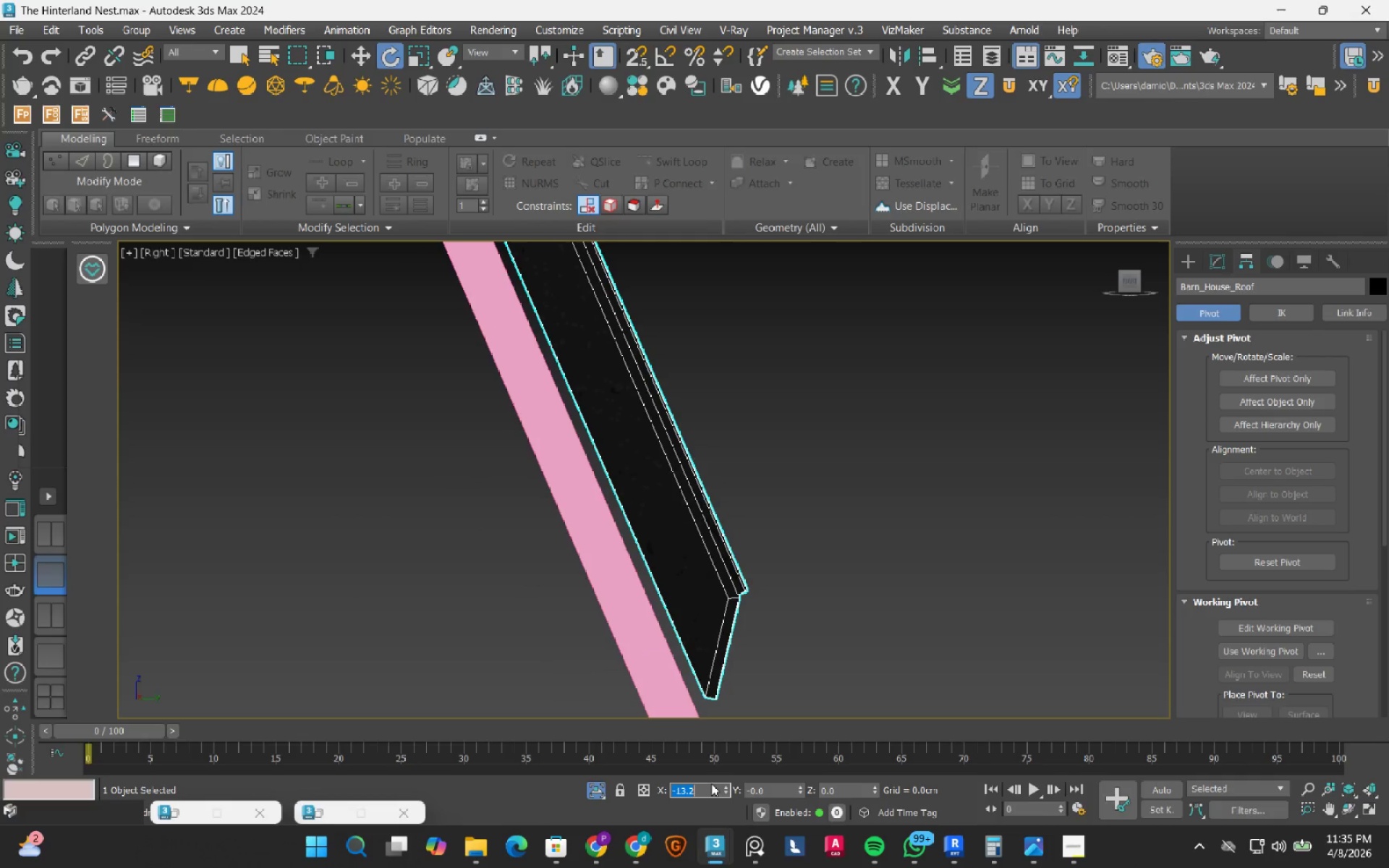 
left_click([706, 793])
 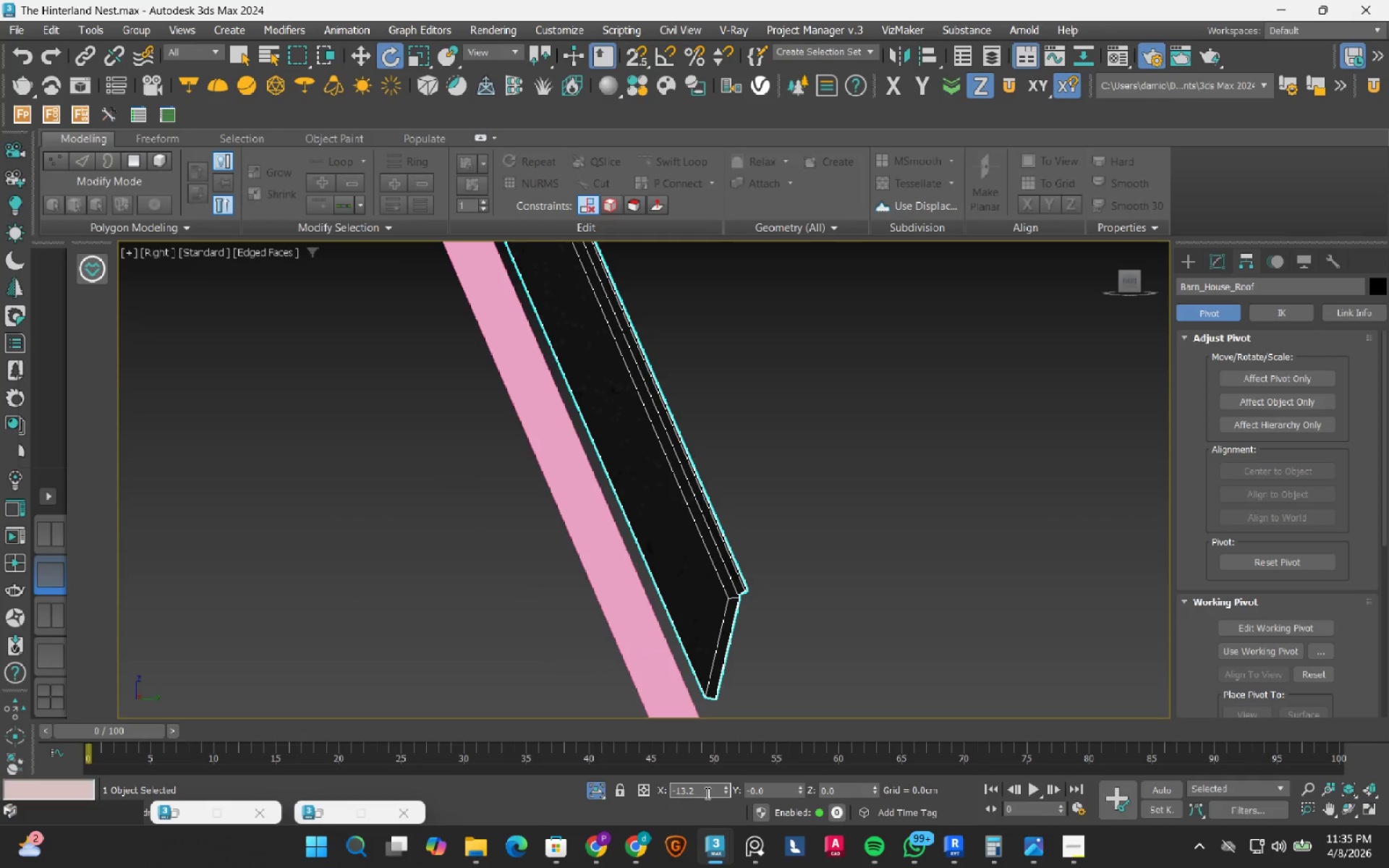 
key(Backspace)
 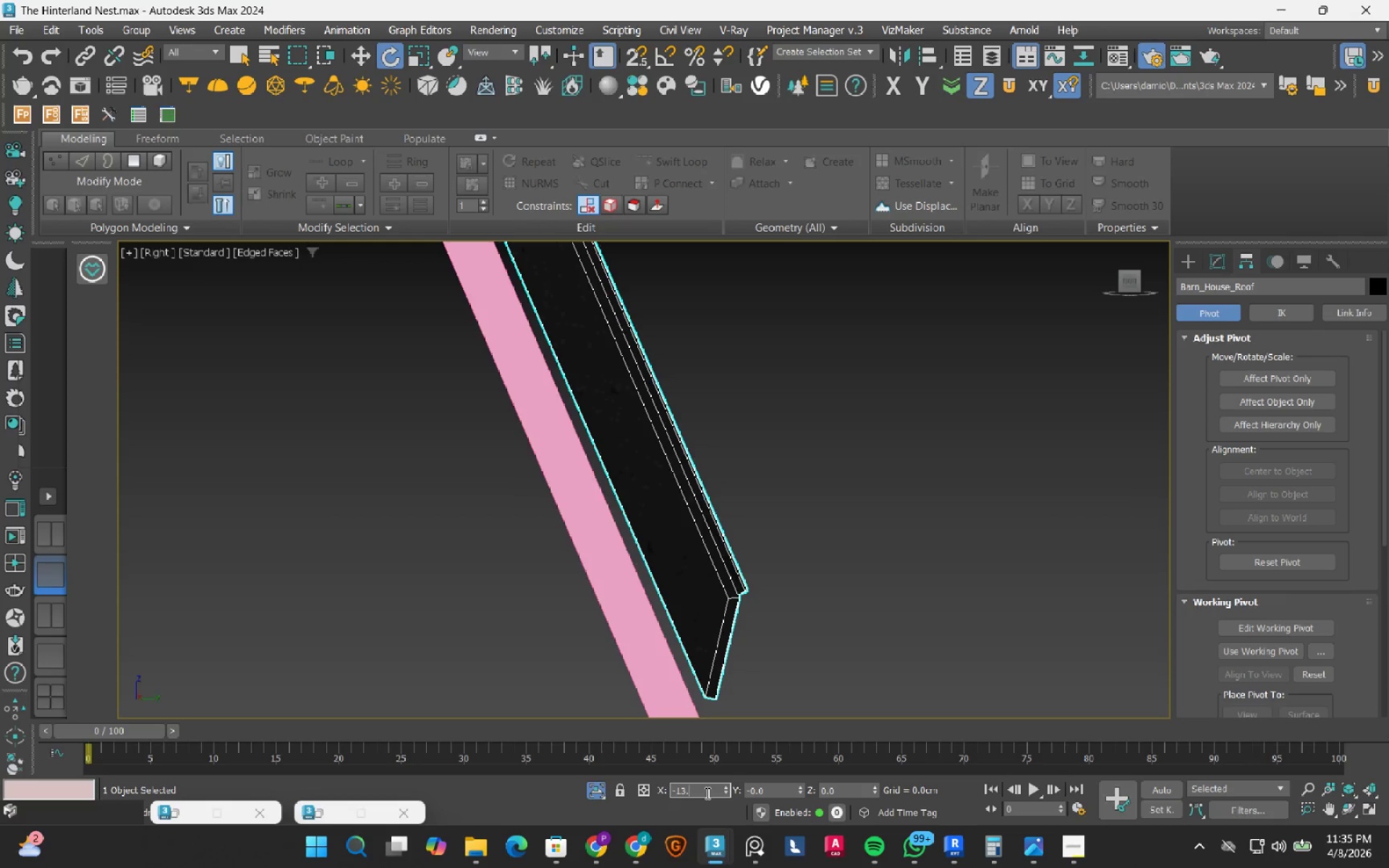 
key(Numpad5)
 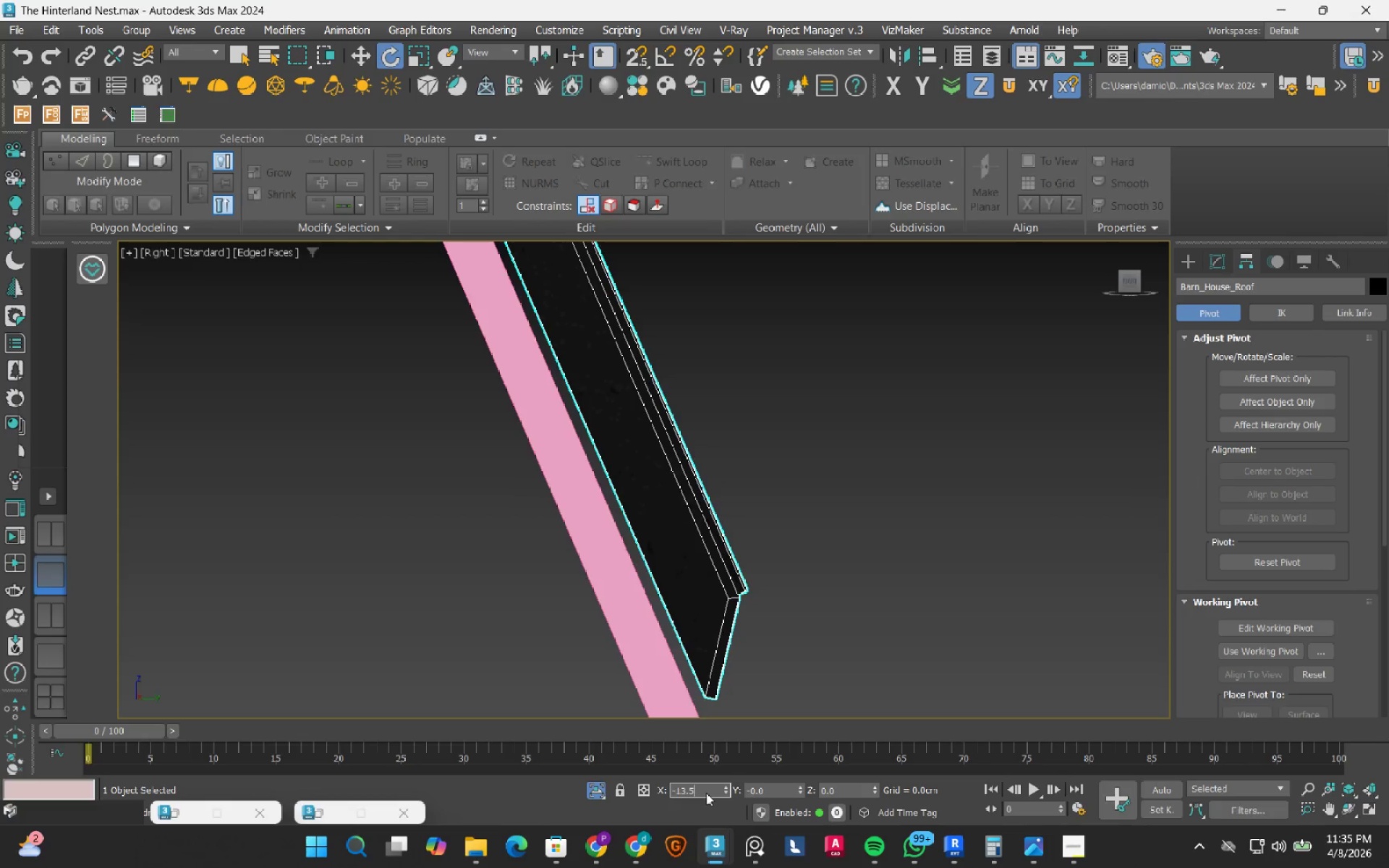 
key(NumpadEnter)
 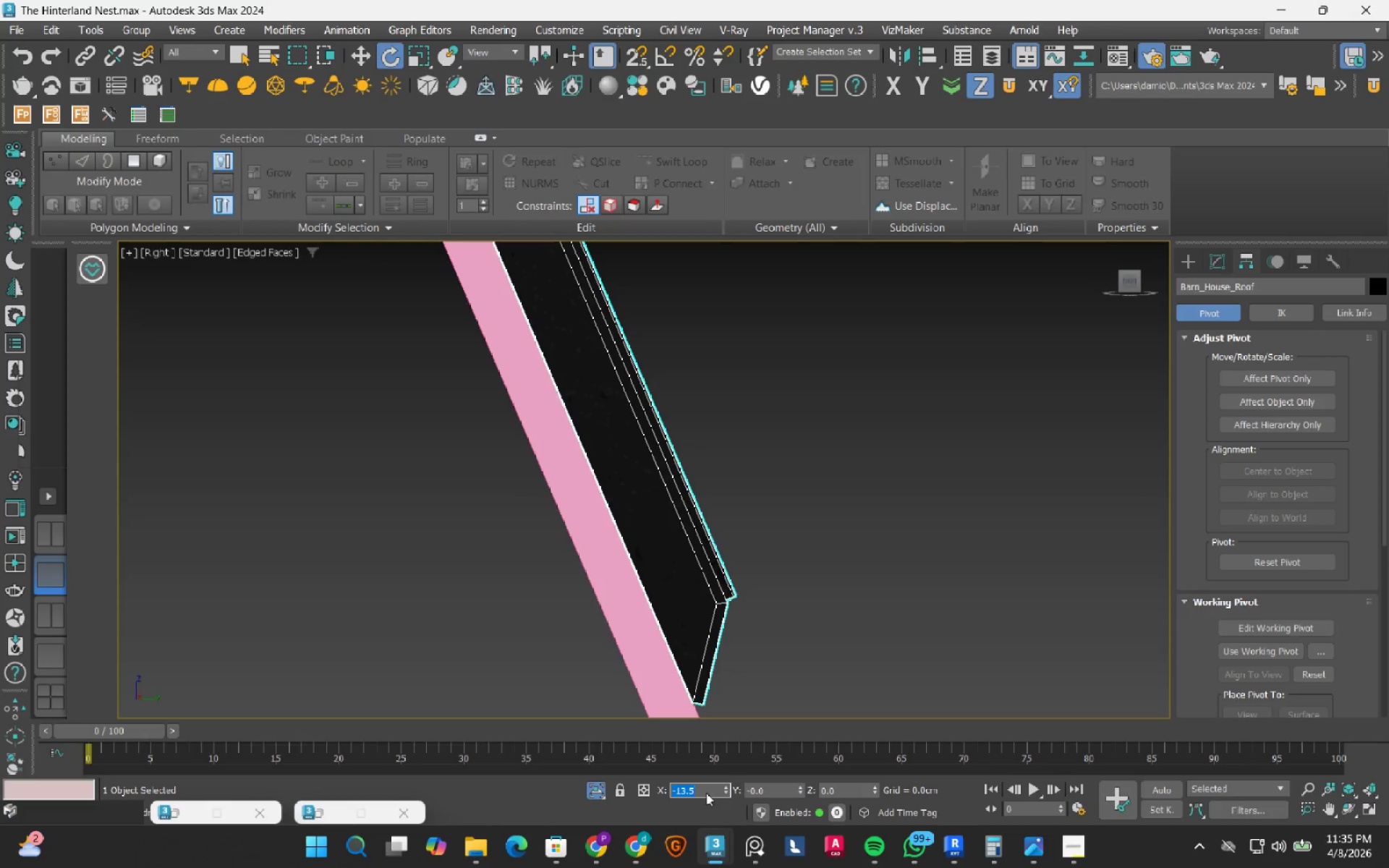 
scroll: coordinate [620, 506], scroll_direction: down, amount: 8.0
 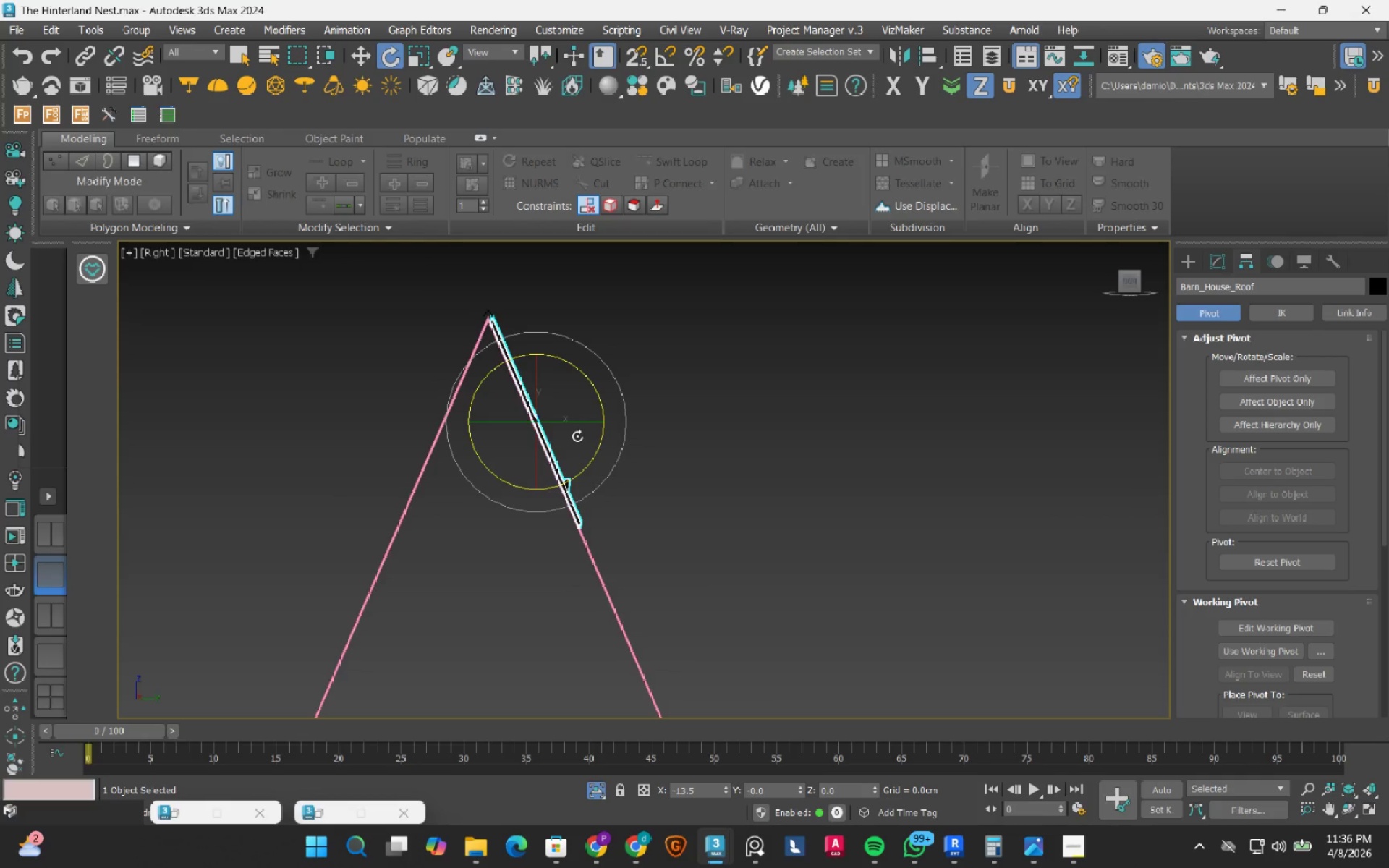 
scroll: coordinate [543, 446], scroll_direction: up, amount: 4.0
 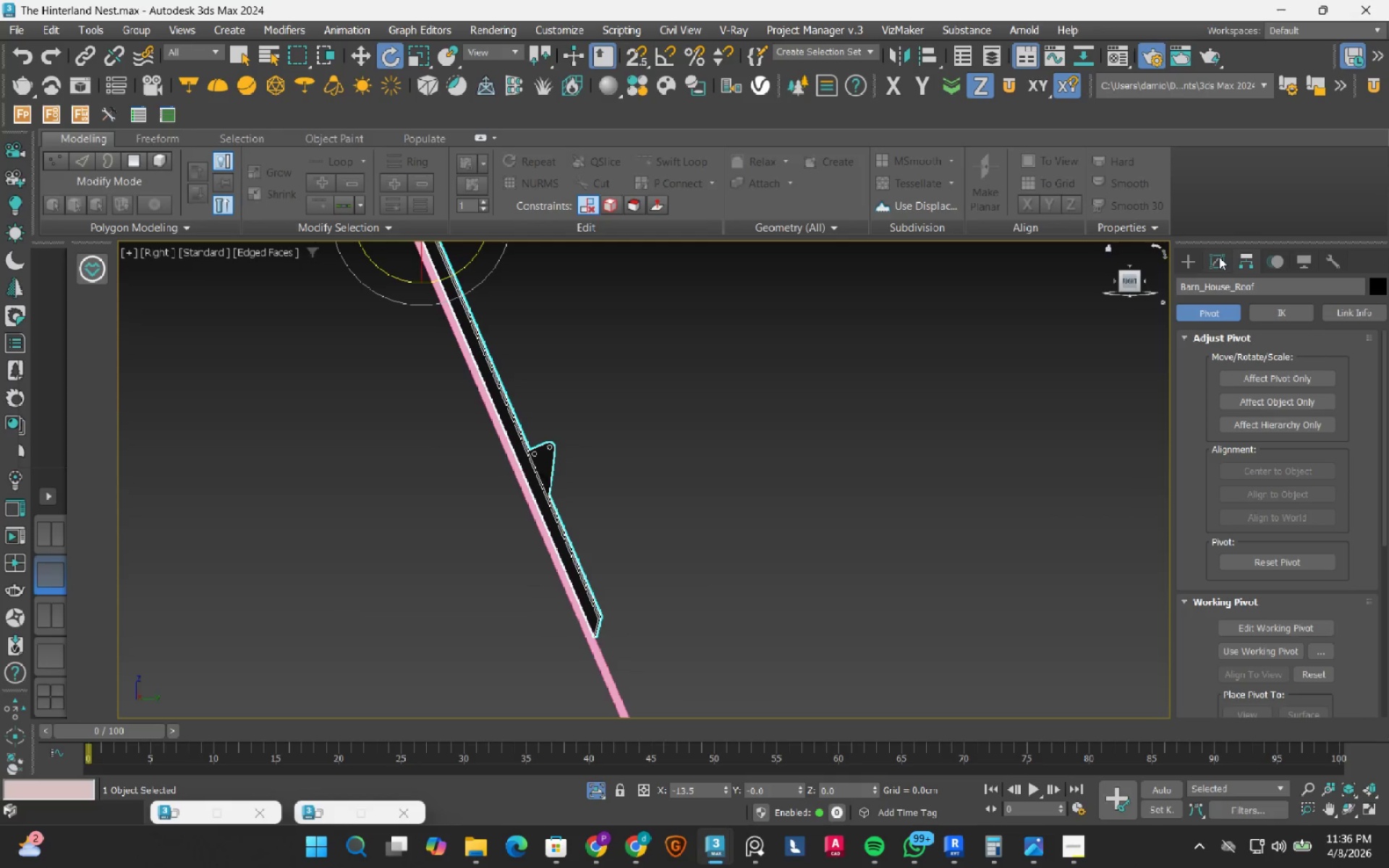 
left_click([1219, 258])
 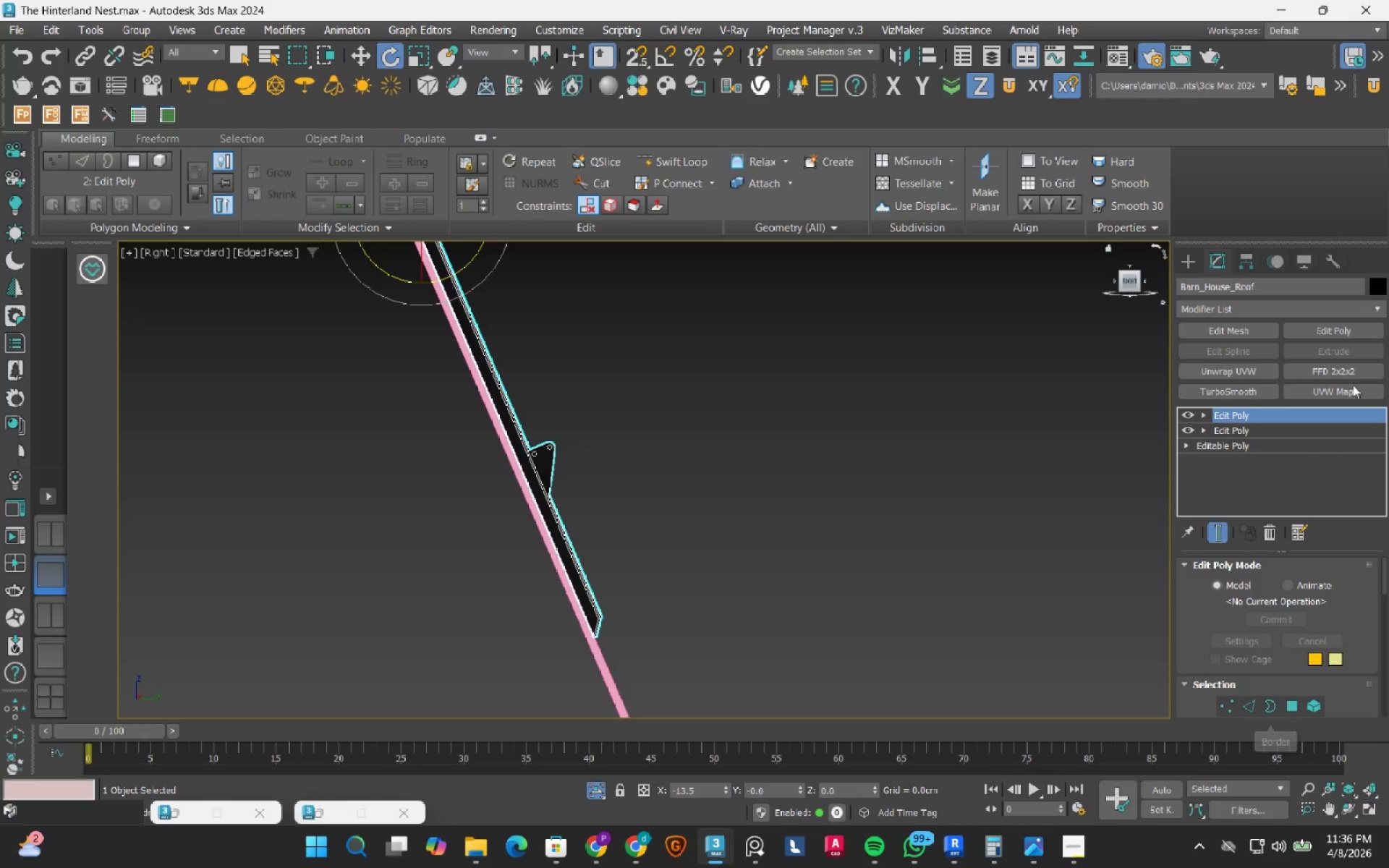 
left_click([1342, 332])
 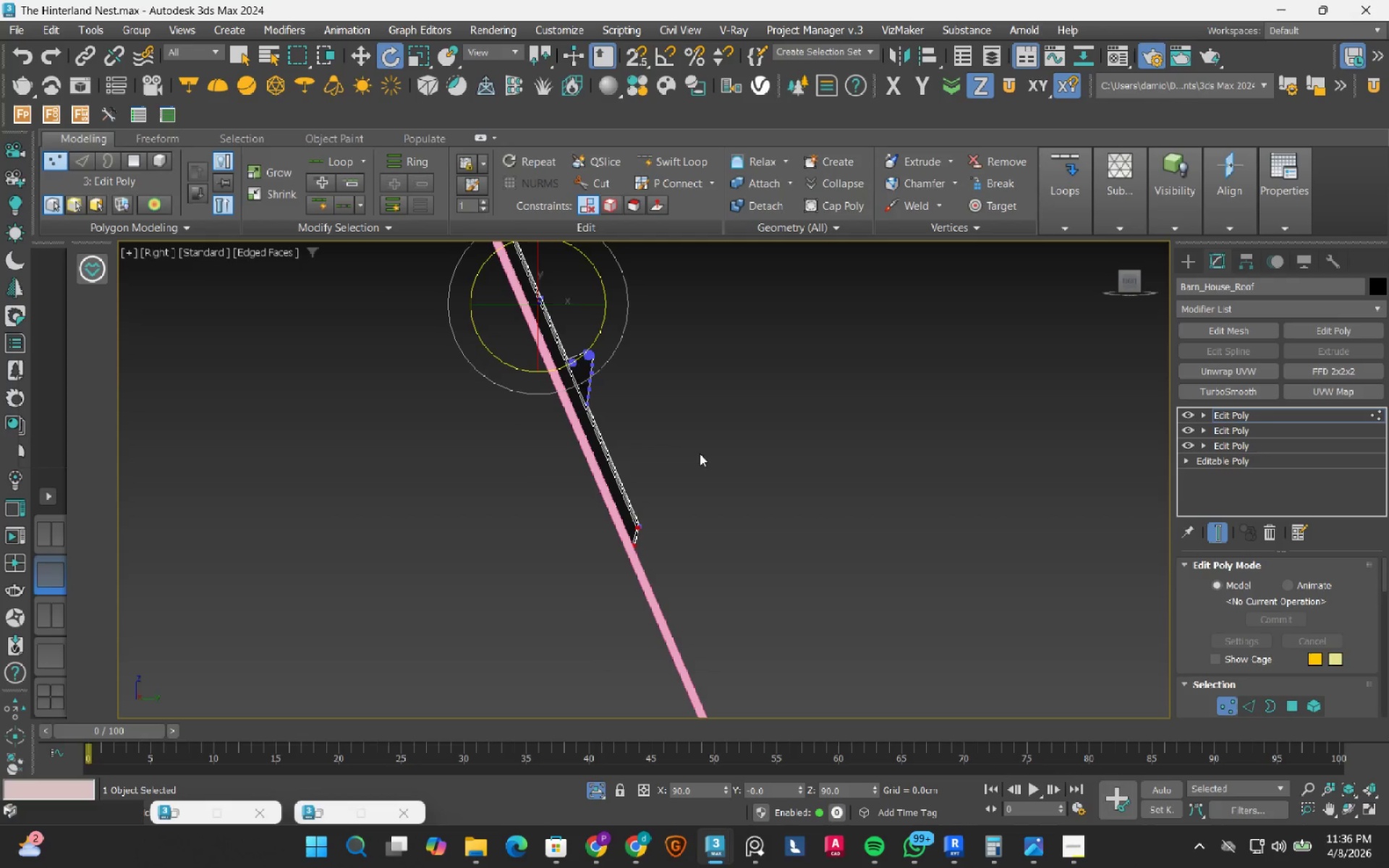 
left_click_drag(start_coordinate=[767, 508], to_coordinate=[603, 653])
 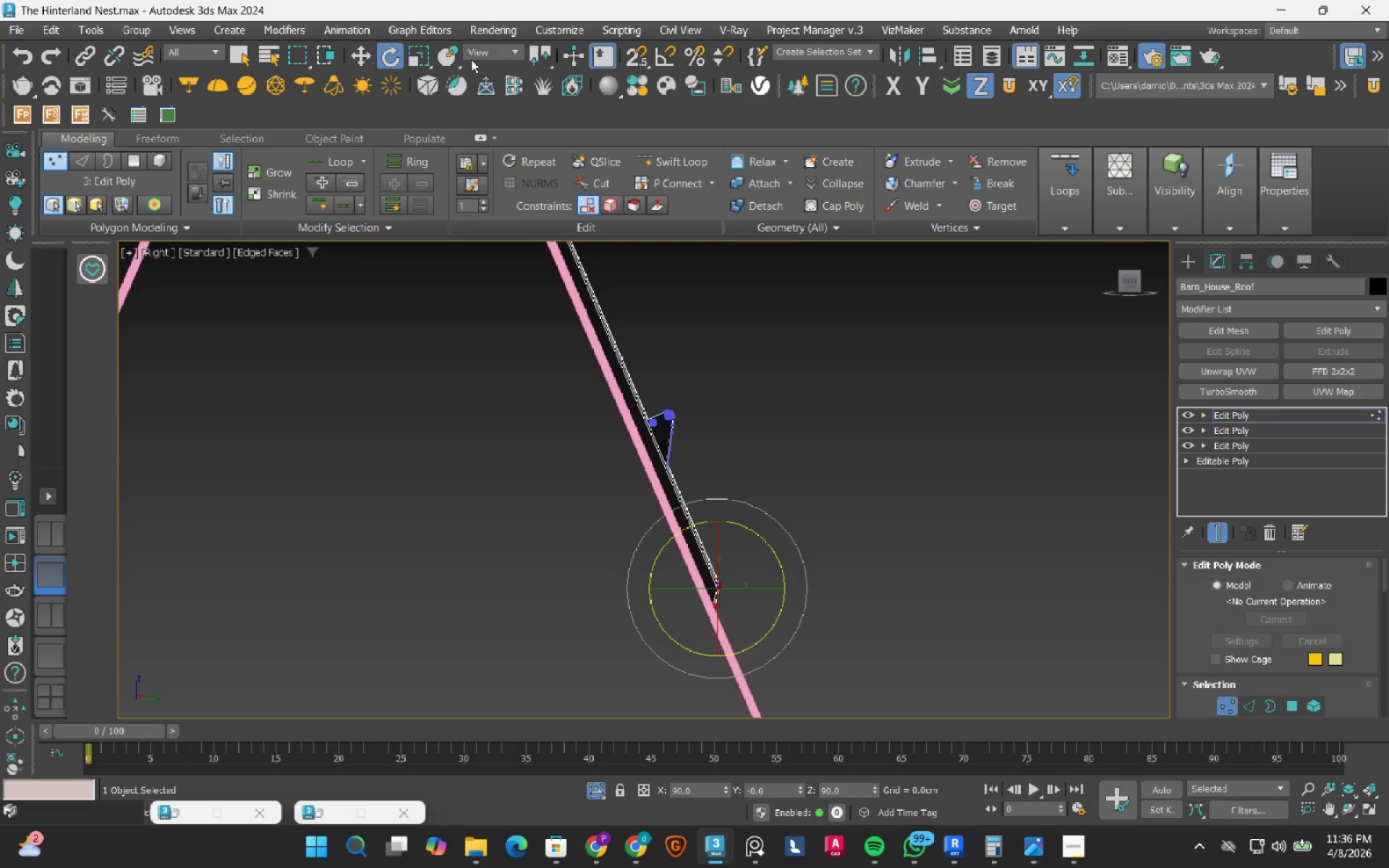 
left_click([486, 53])
 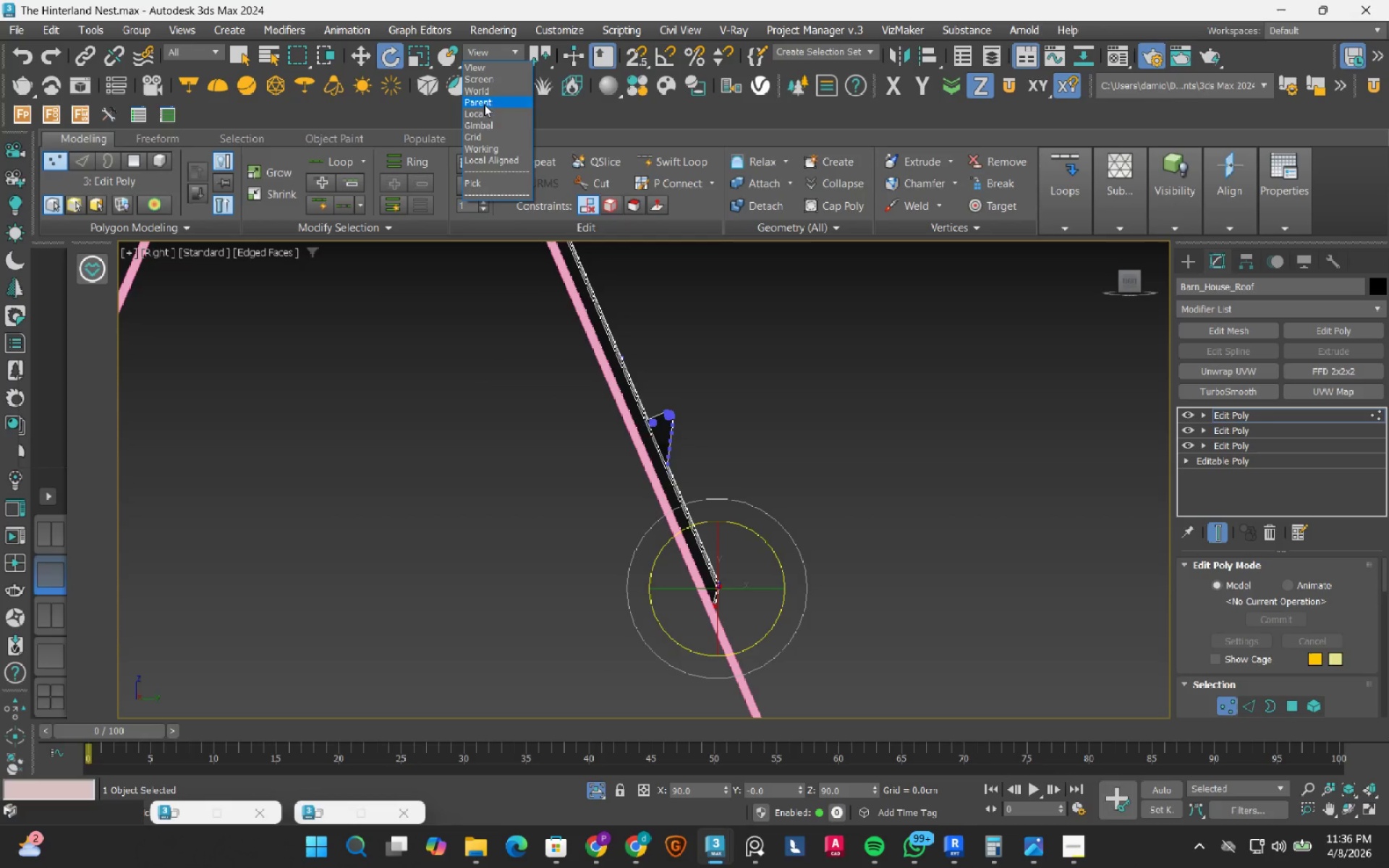 
left_click([484, 116])
 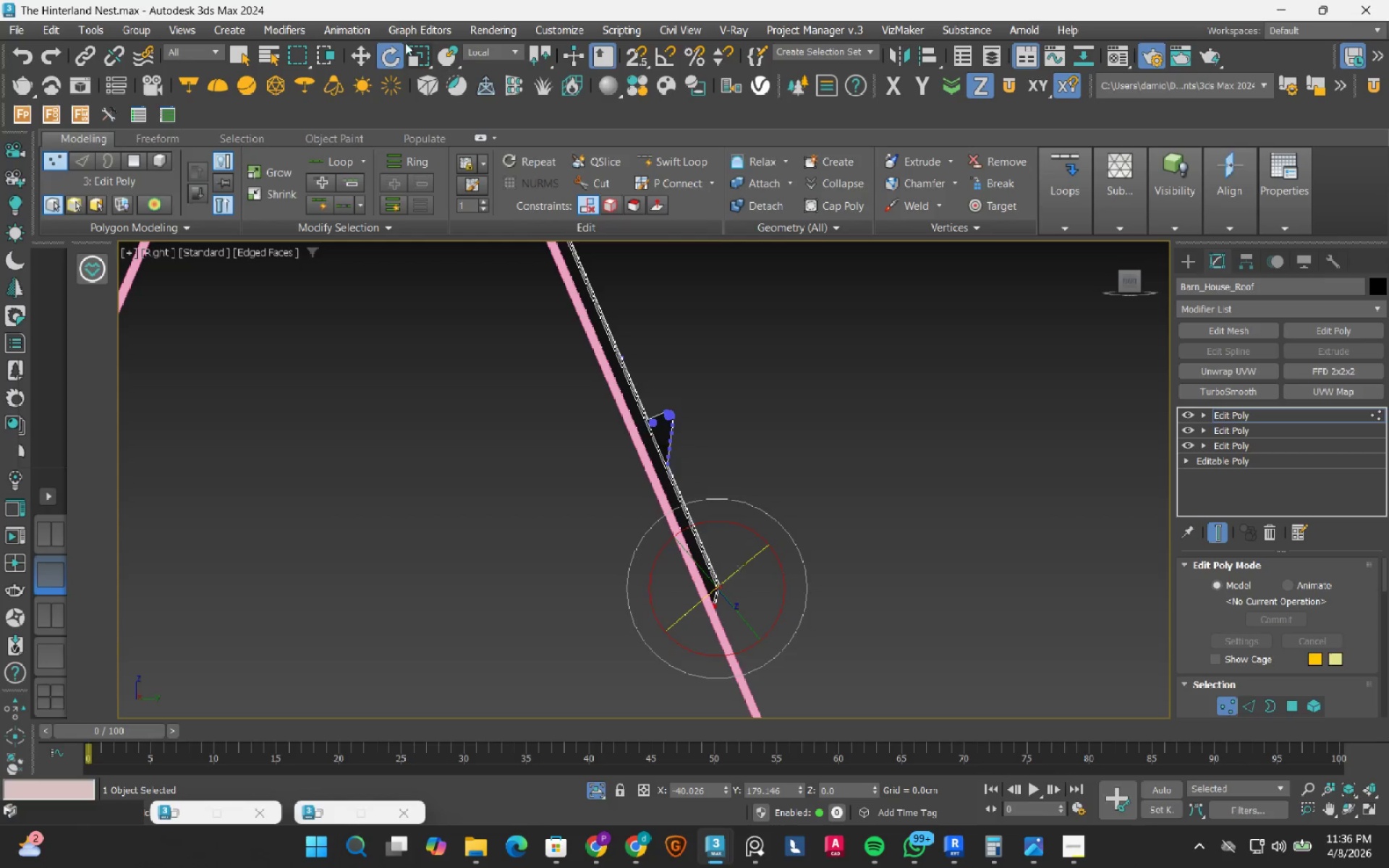 
left_click([362, 61])
 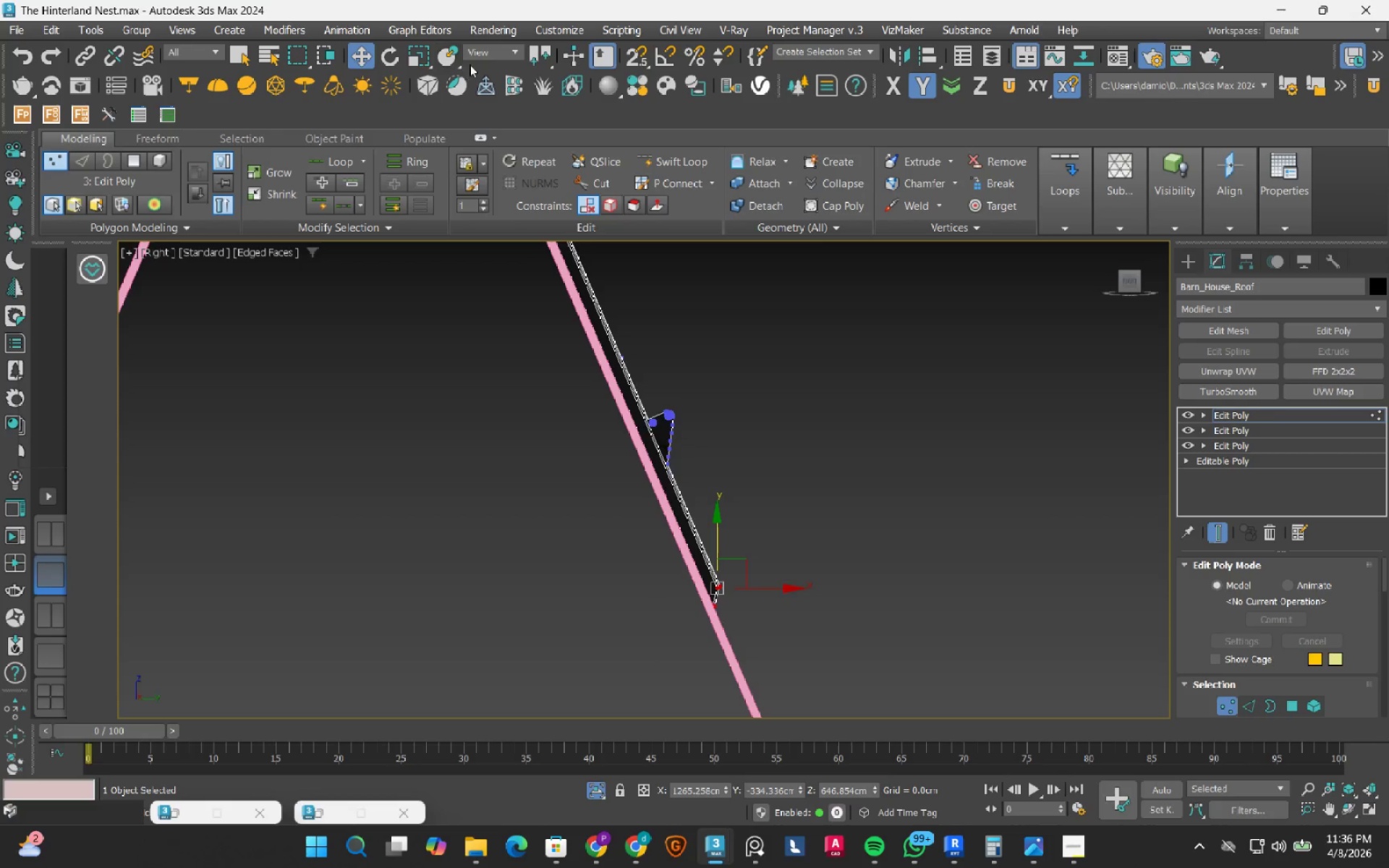 
left_click([491, 55])
 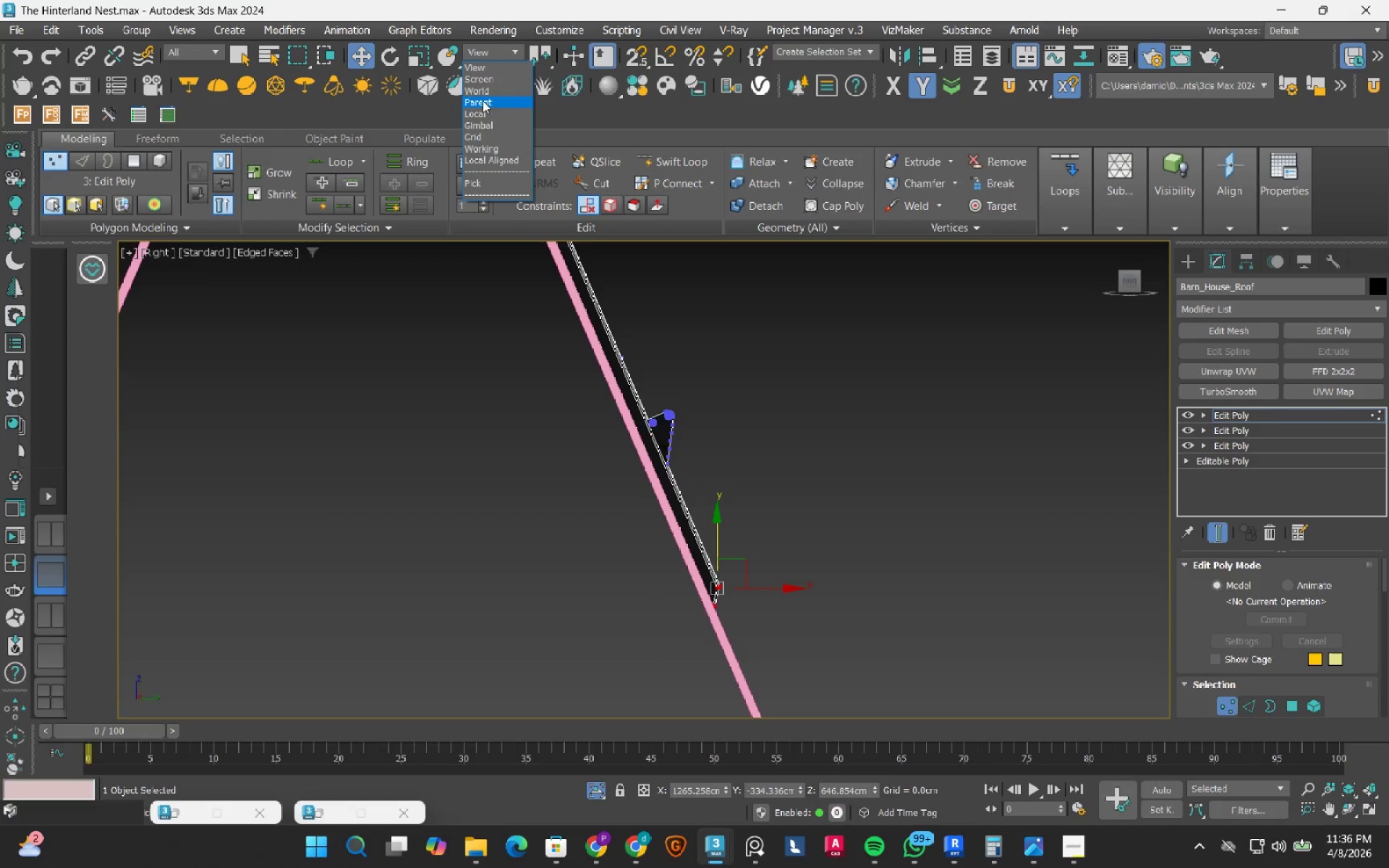 
left_click([481, 113])
 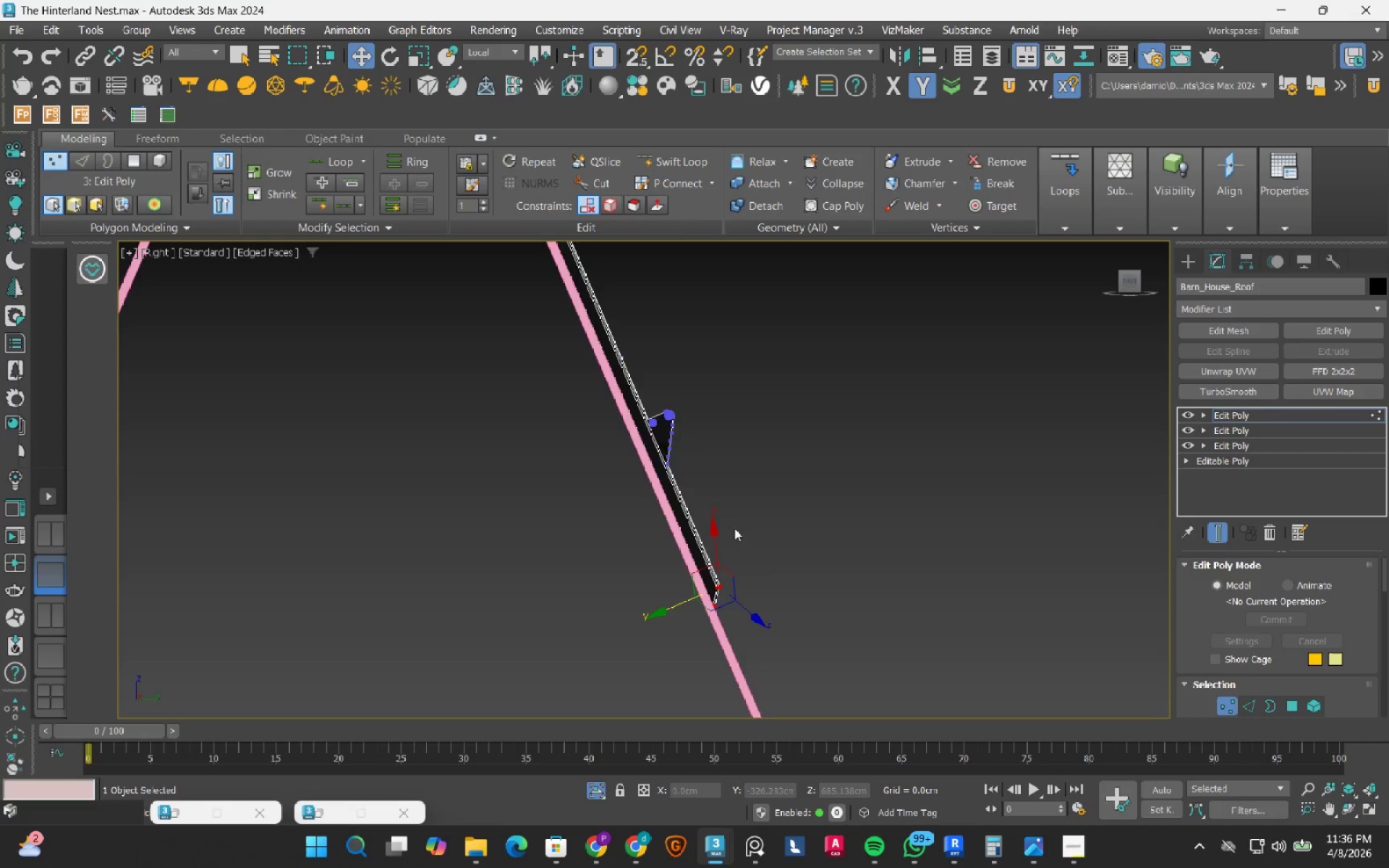 
scroll: coordinate [761, 576], scroll_direction: down, amount: 2.0
 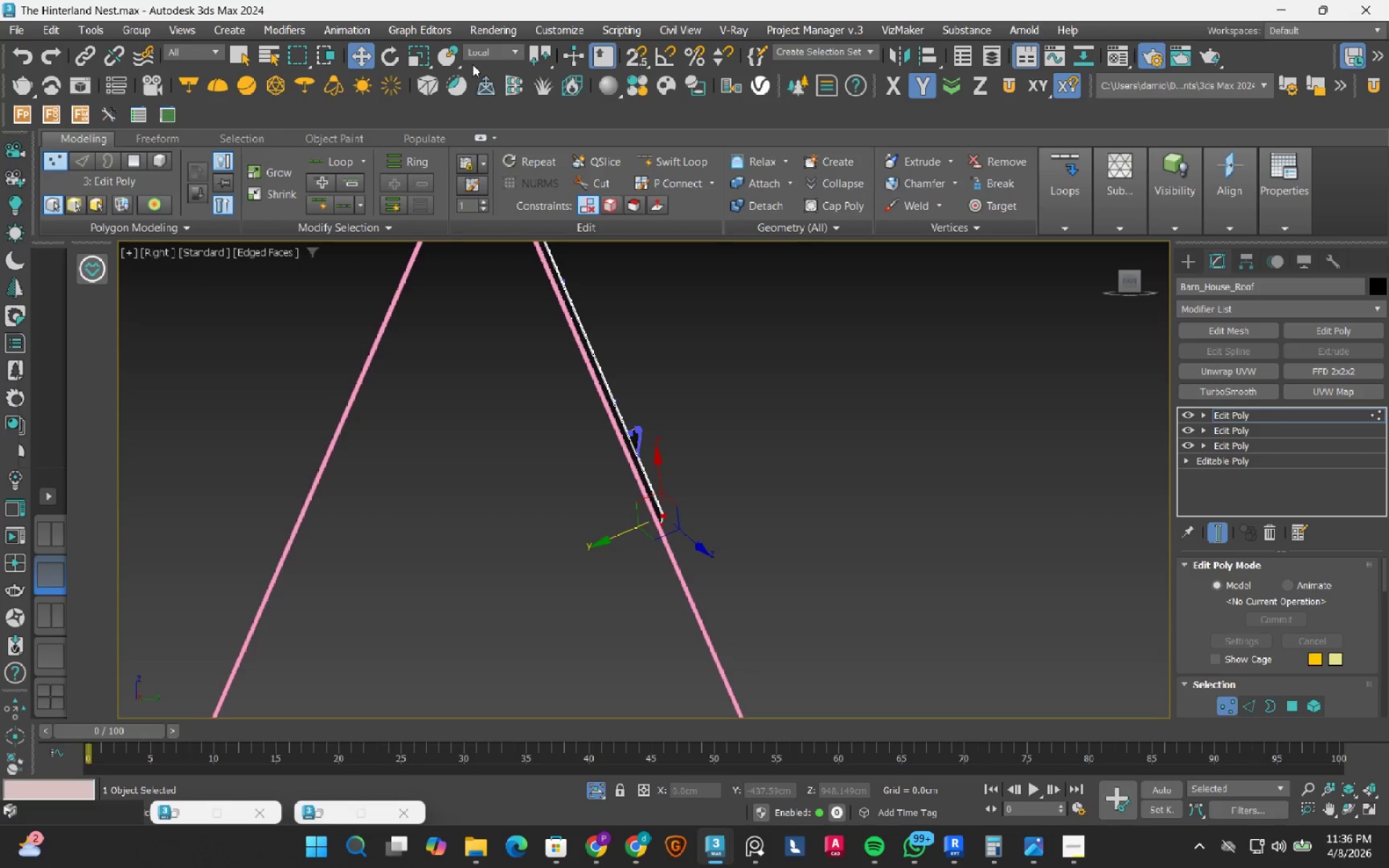 
left_click([476, 54])
 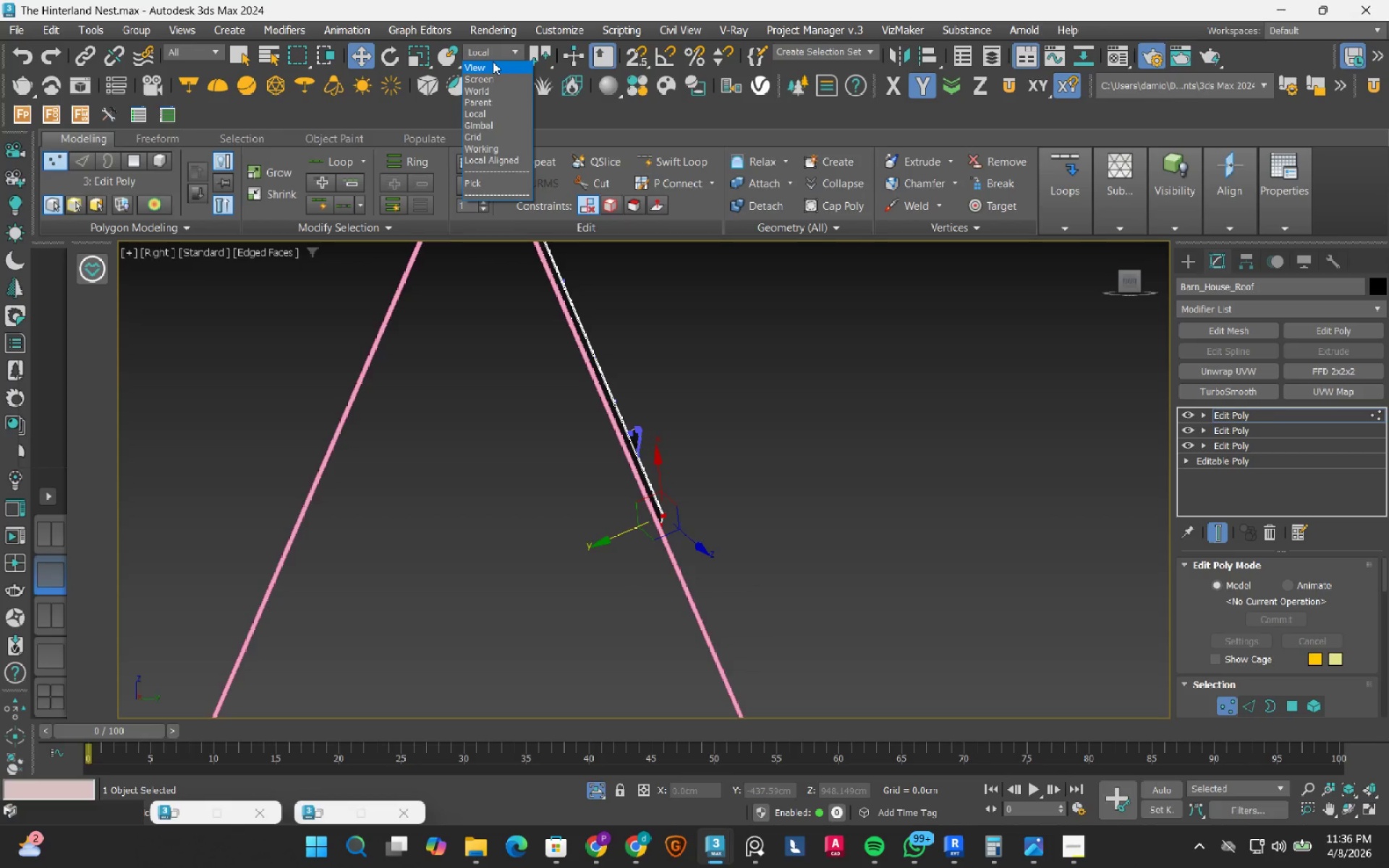 
left_click([491, 67])
 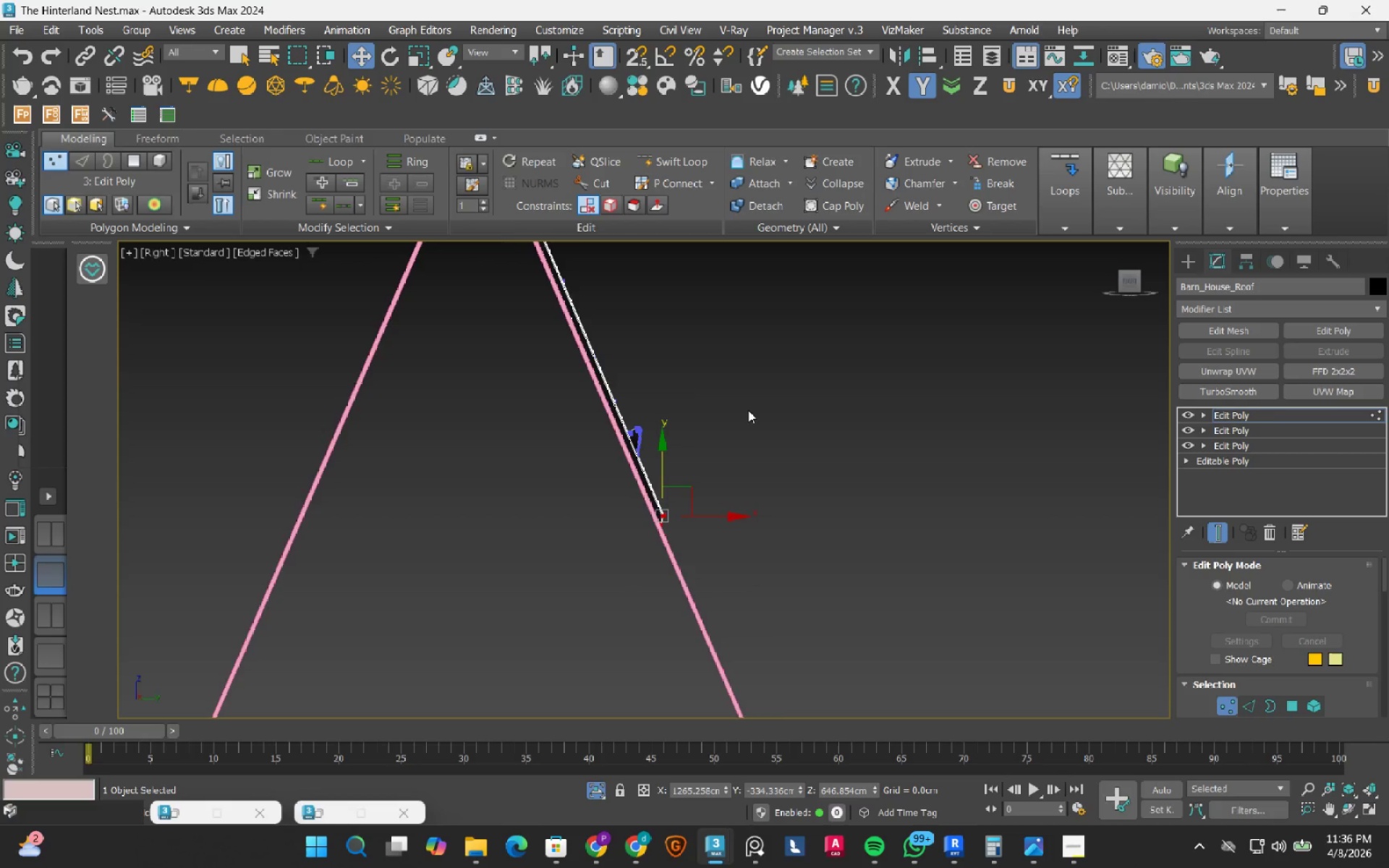 
scroll: coordinate [748, 410], scroll_direction: down, amount: 1.0
 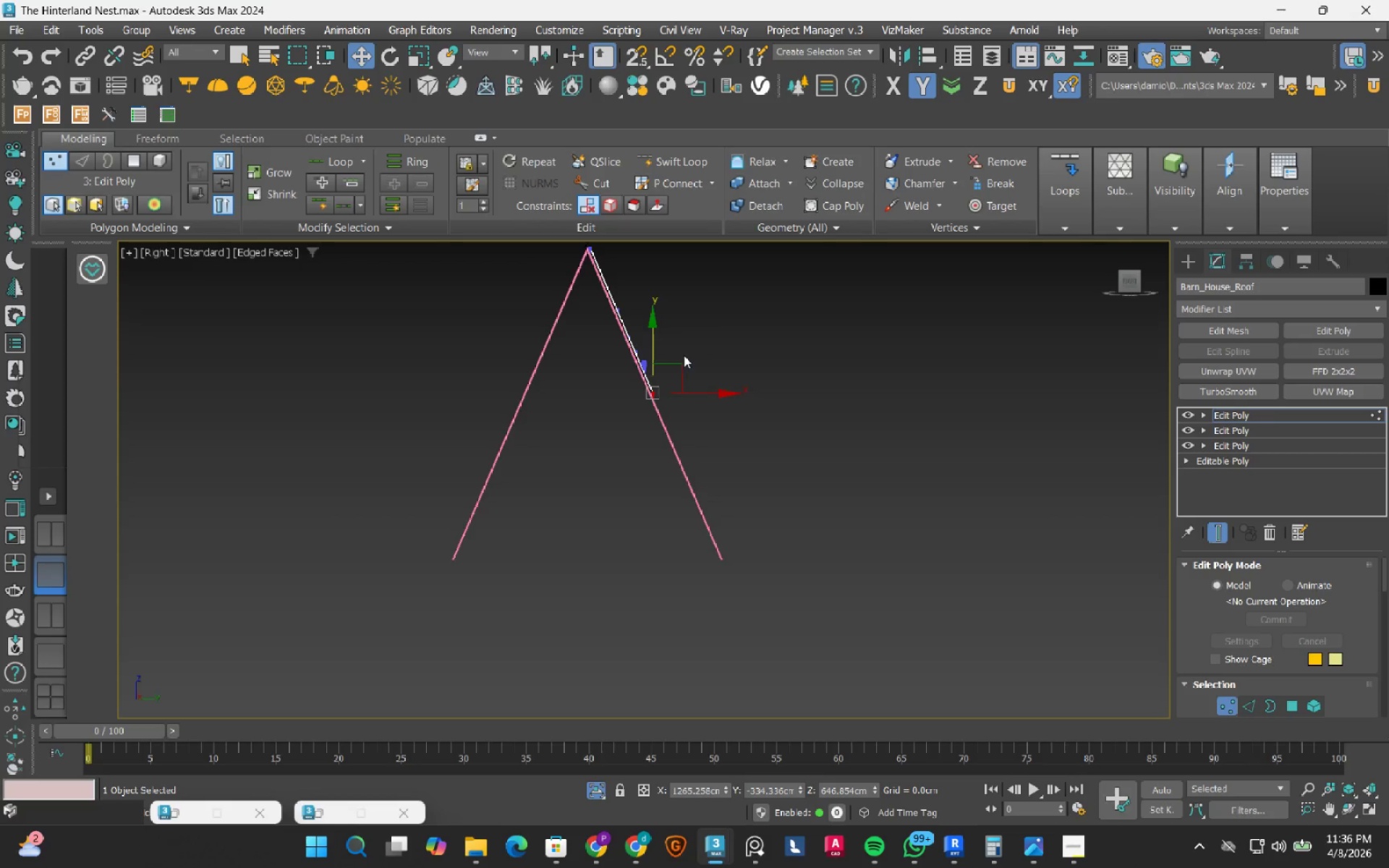 
left_click_drag(start_coordinate=[676, 367], to_coordinate=[784, 487])
 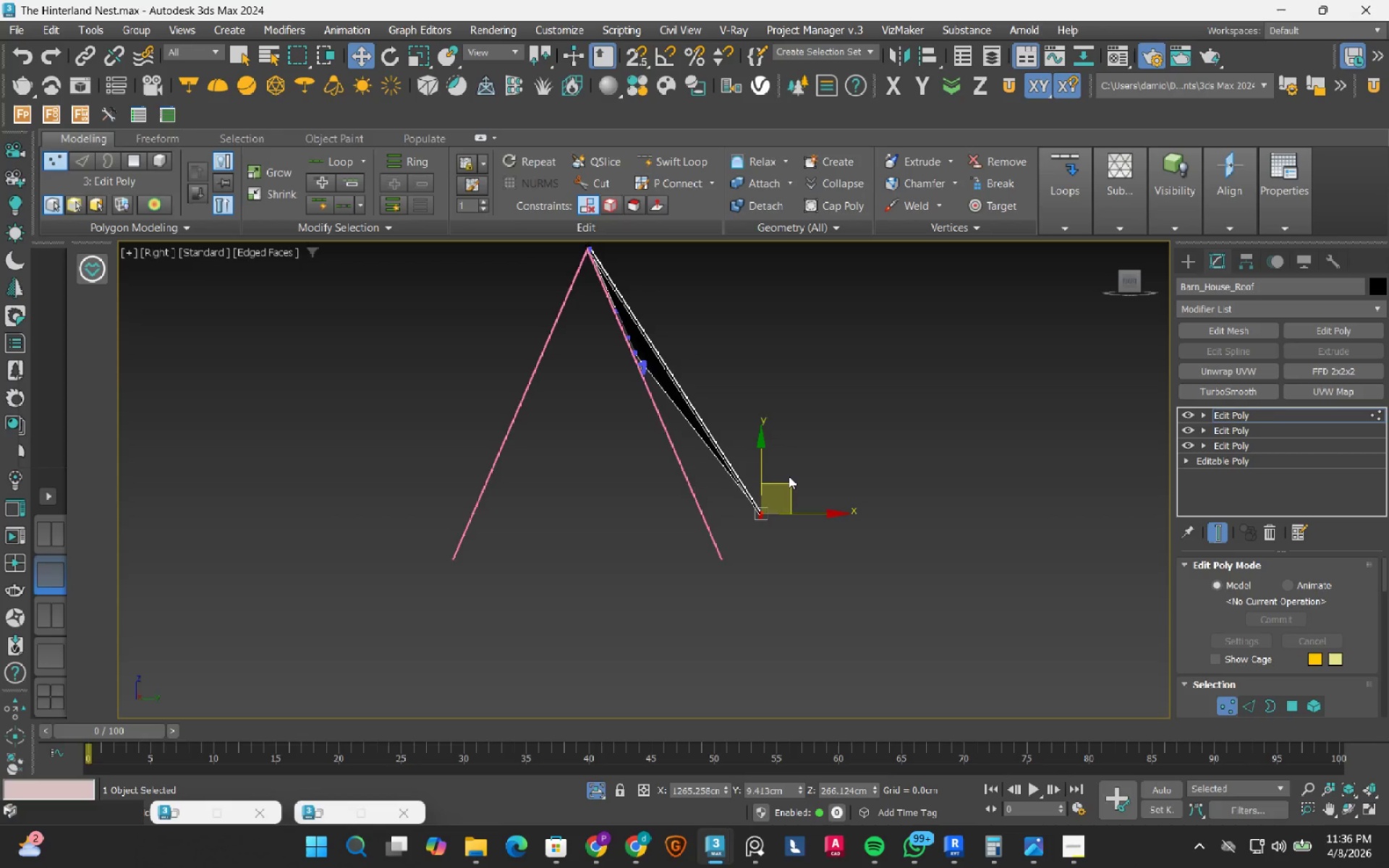 
hold_key(key=AltLeft, duration=1.52)
 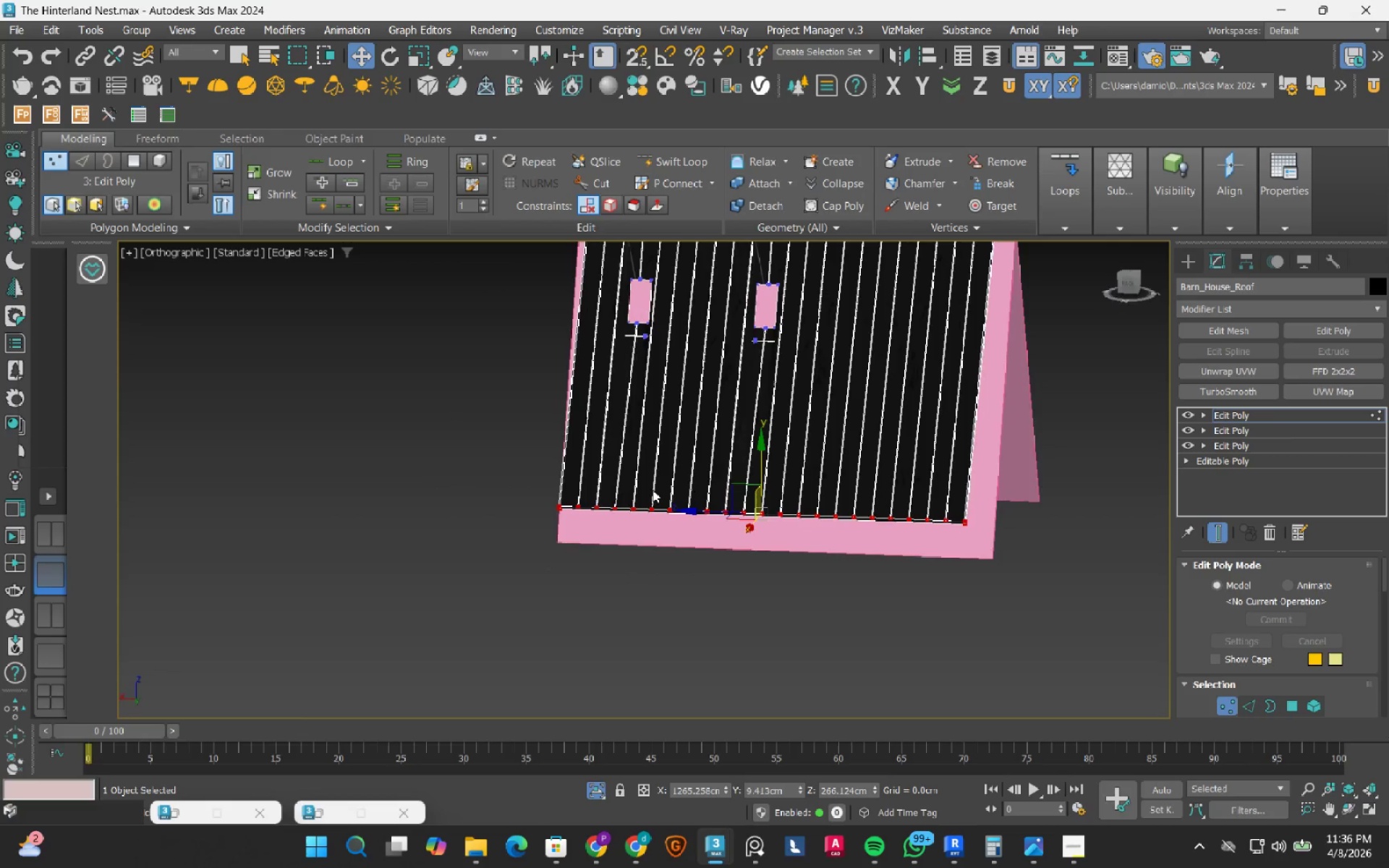 
hold_key(key=AltLeft, duration=0.34)
 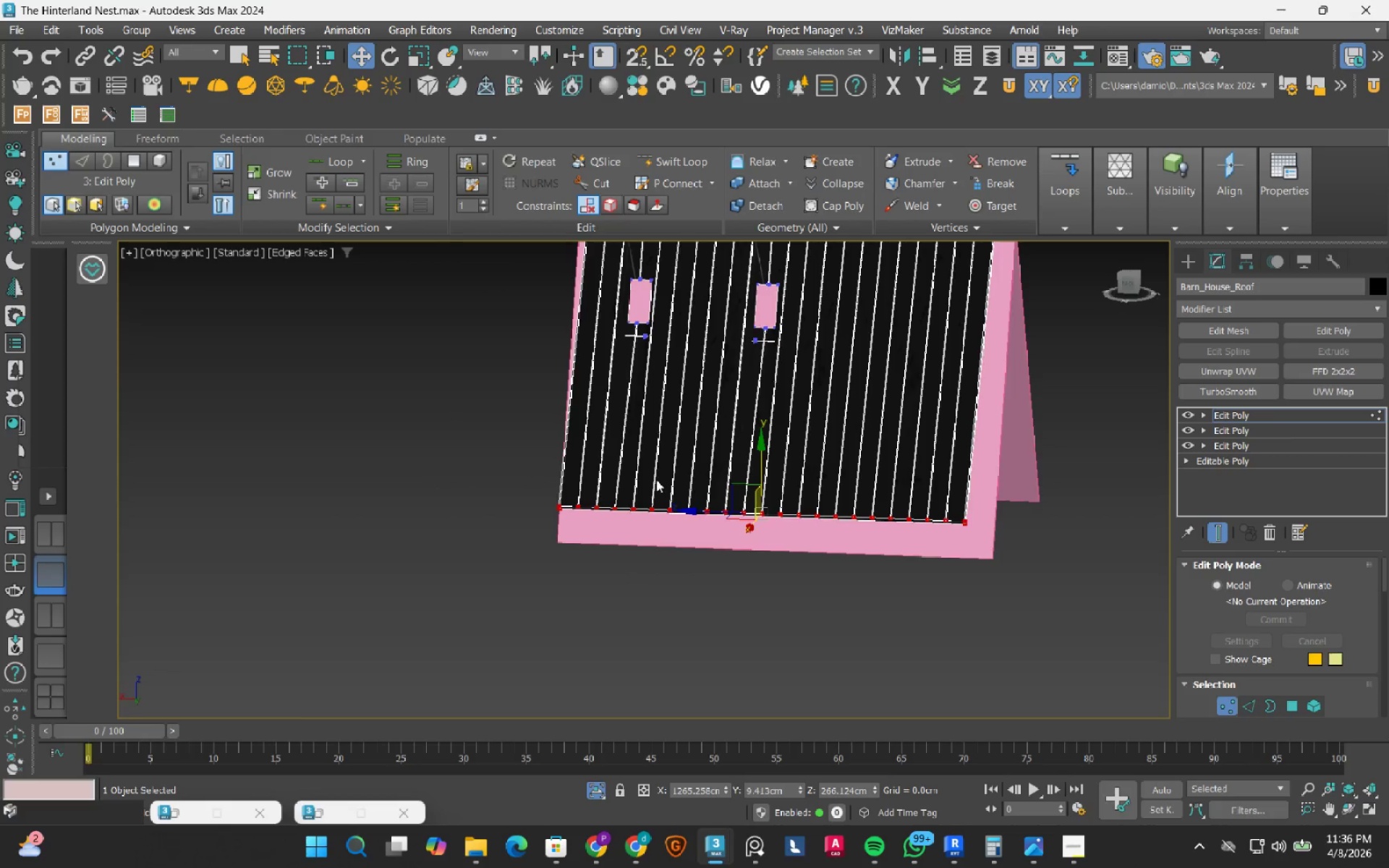 
key(Control+Z)
 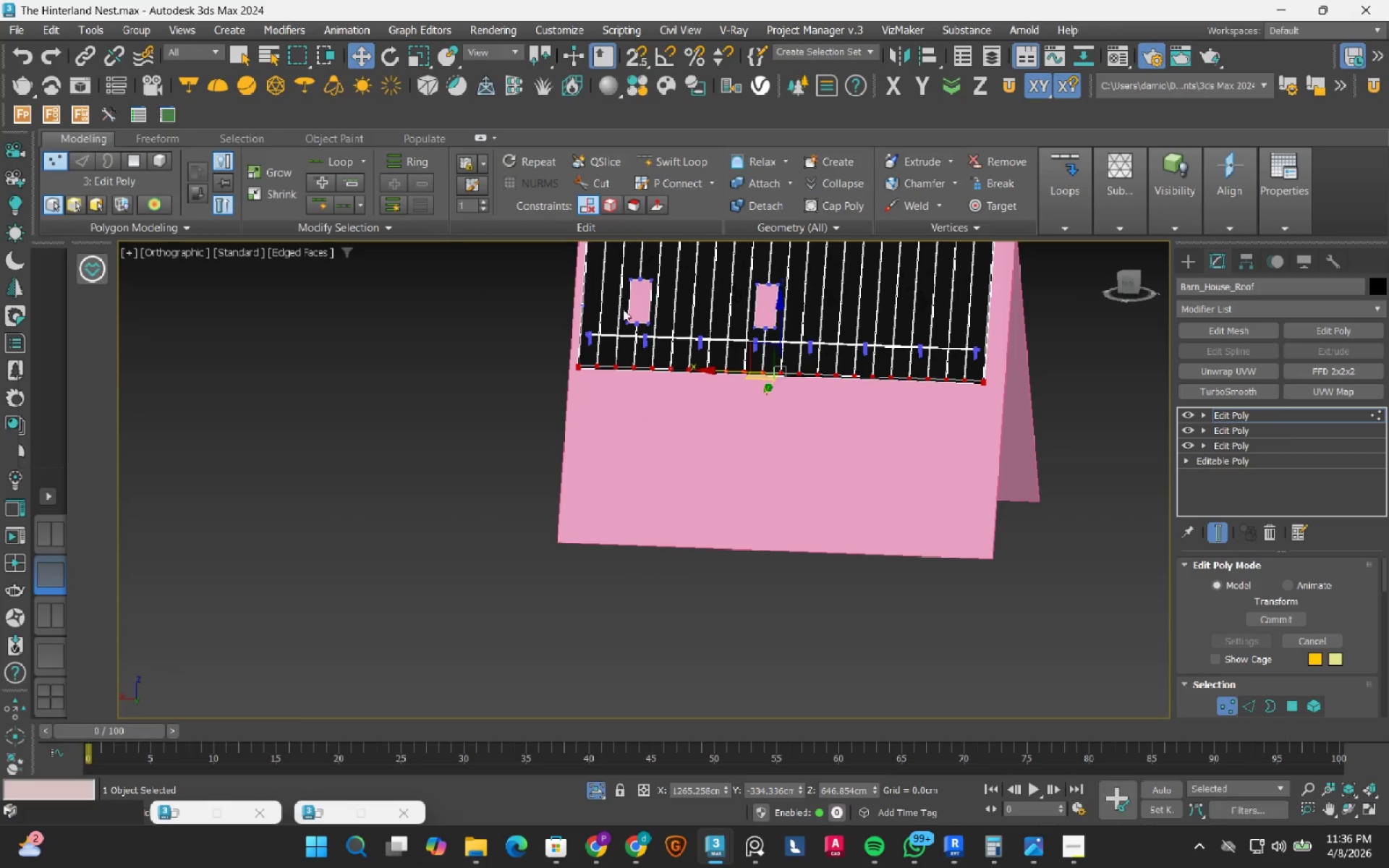 
scroll: coordinate [633, 323], scroll_direction: up, amount: 5.0
 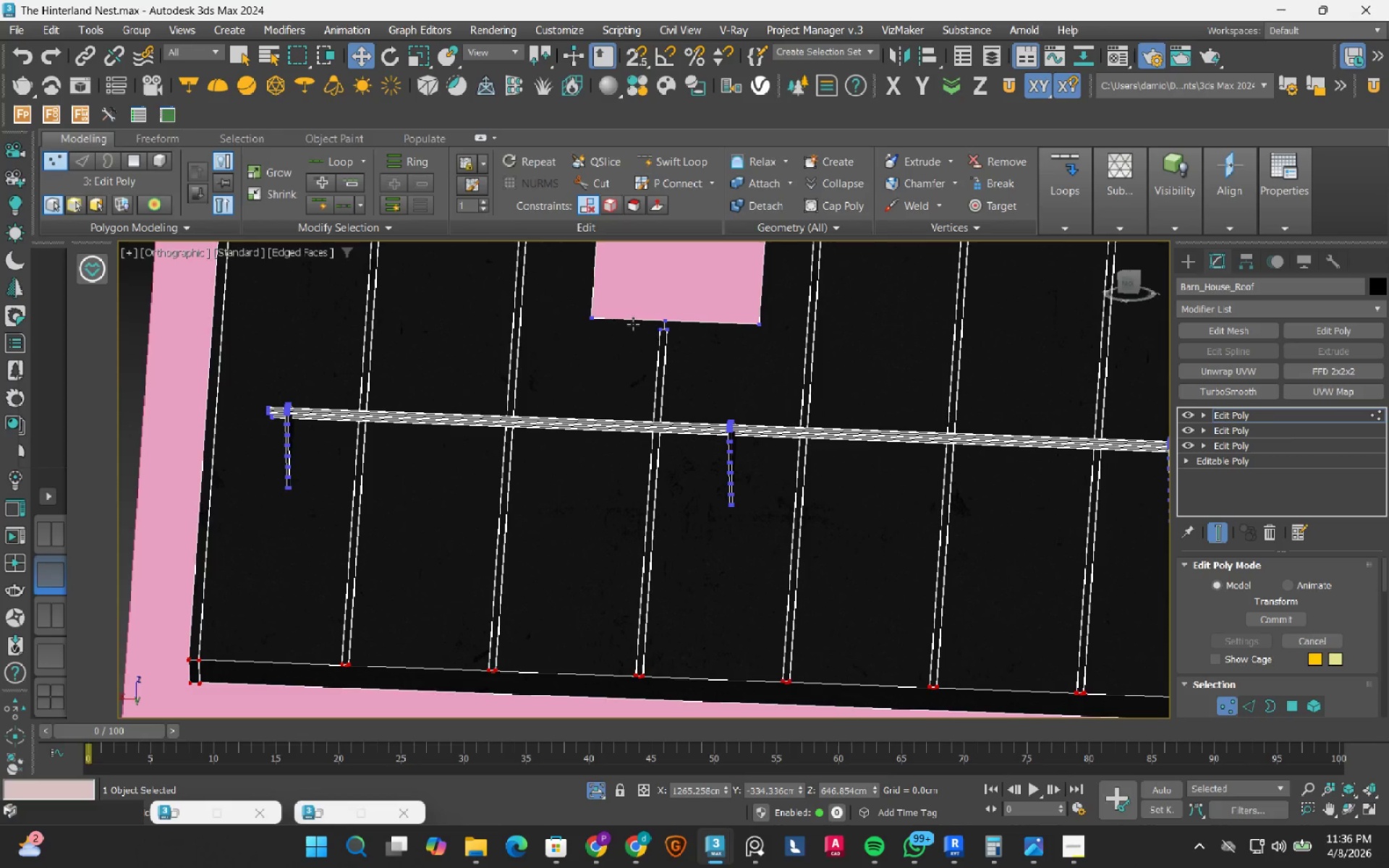 
hold_key(key=AltLeft, duration=1.05)
 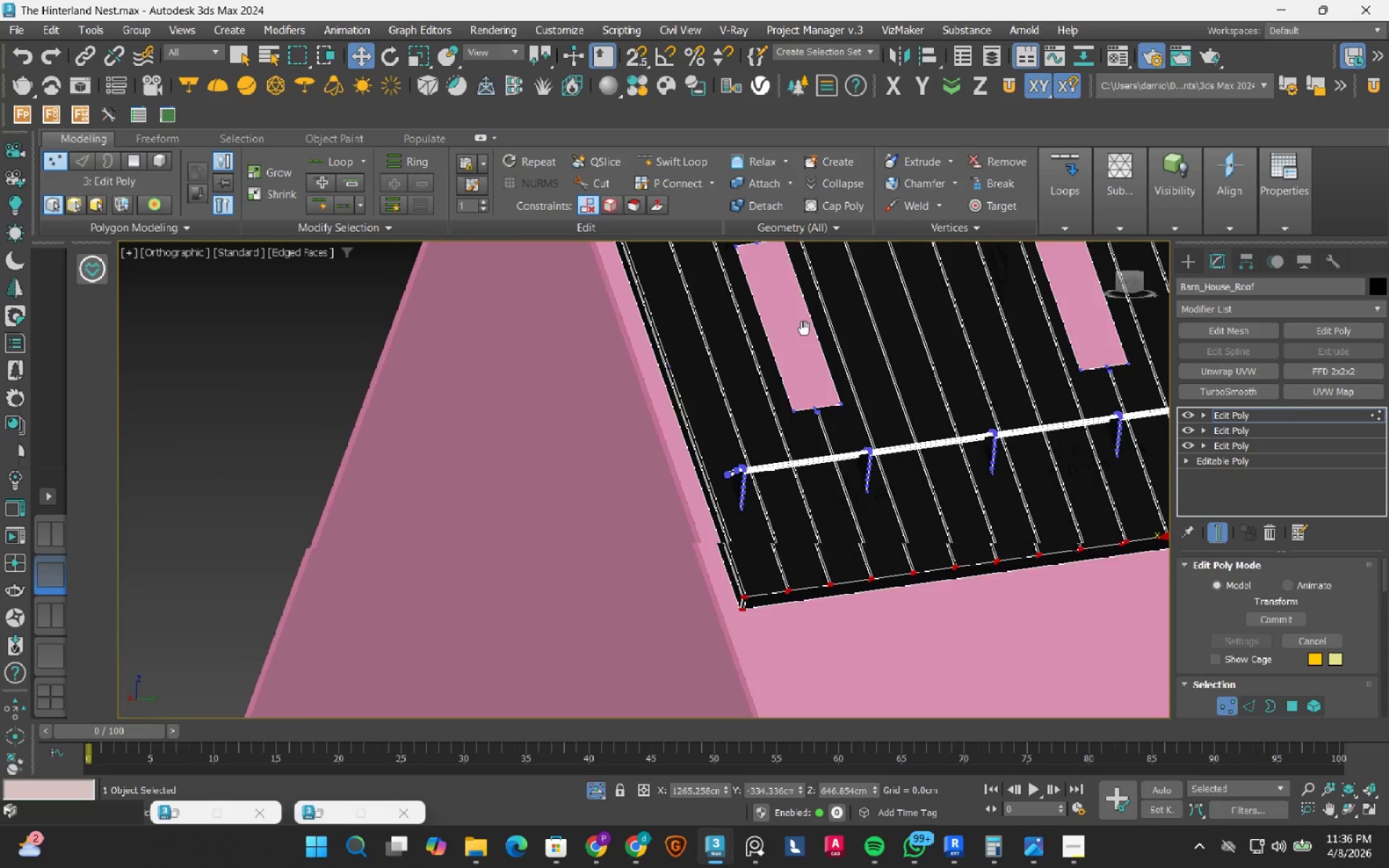 
scroll: coordinate [636, 331], scroll_direction: down, amount: 1.0
 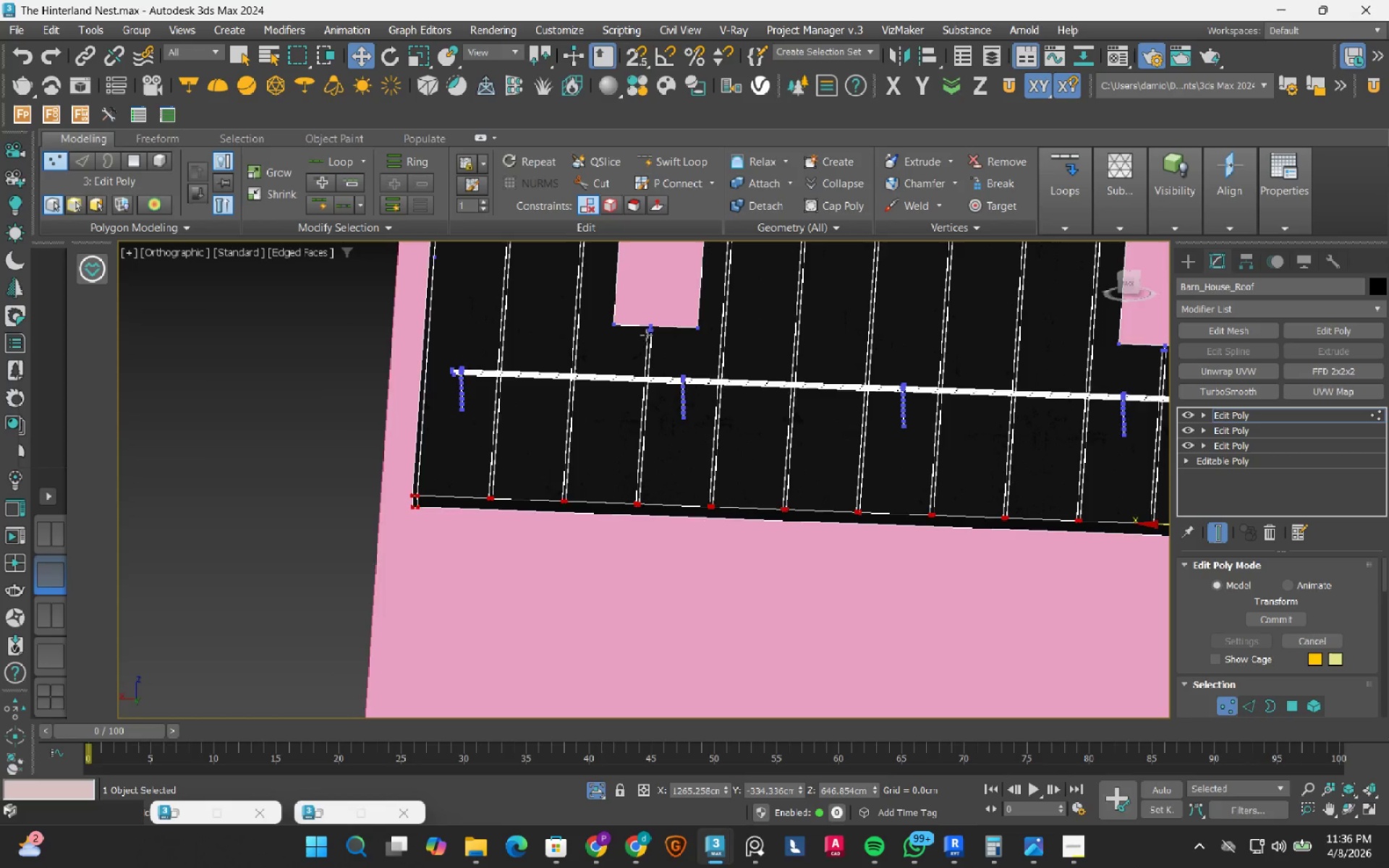 
hold_key(key=AltLeft, duration=6.3)
scroll: coordinate [698, 343], scroll_direction: down, amount: 2.0
 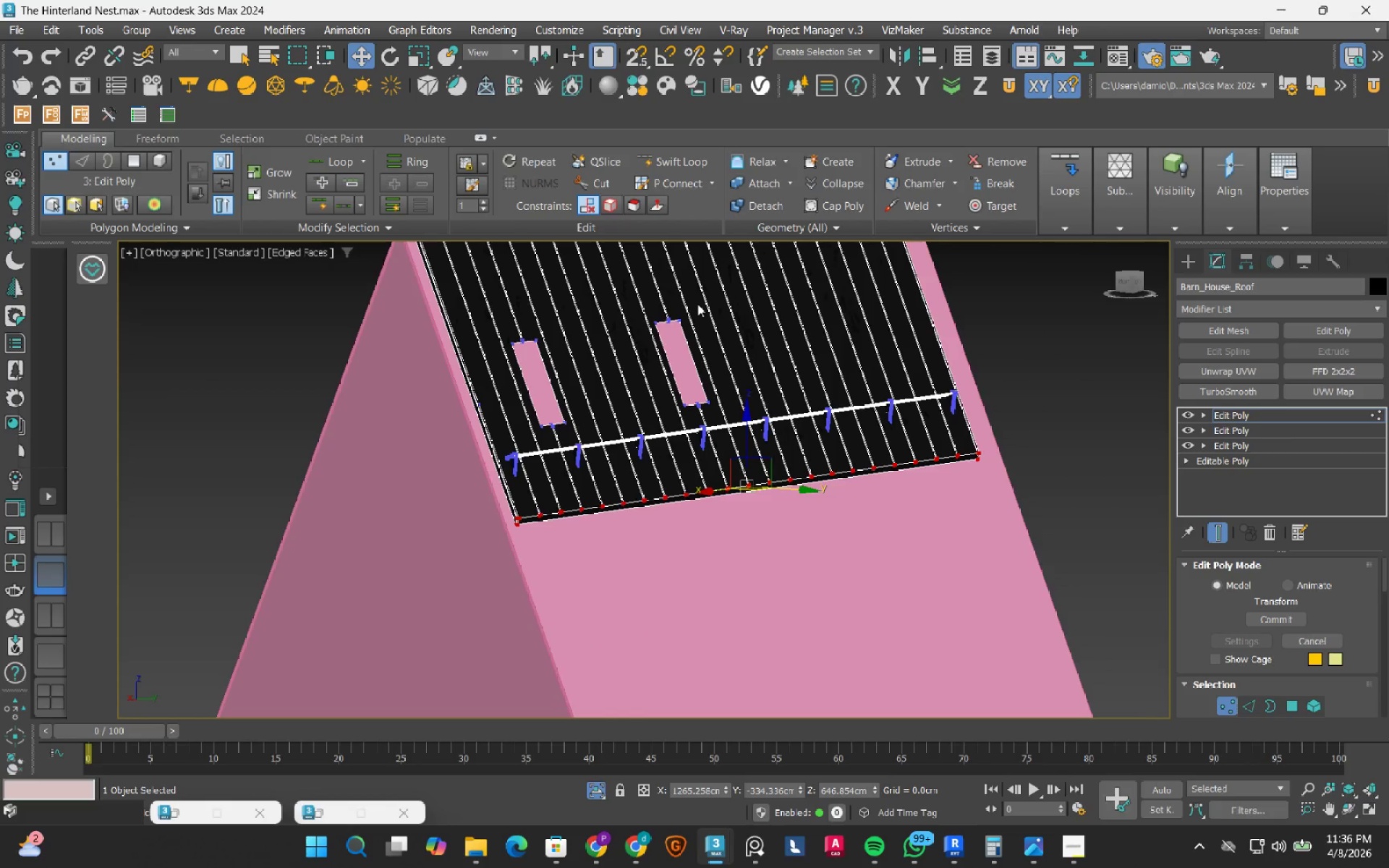 
hold_key(key=ControlLeft, duration=1.52)
left_click_drag(start_coordinate=[757, 336], to_coordinate=[675, 386])
 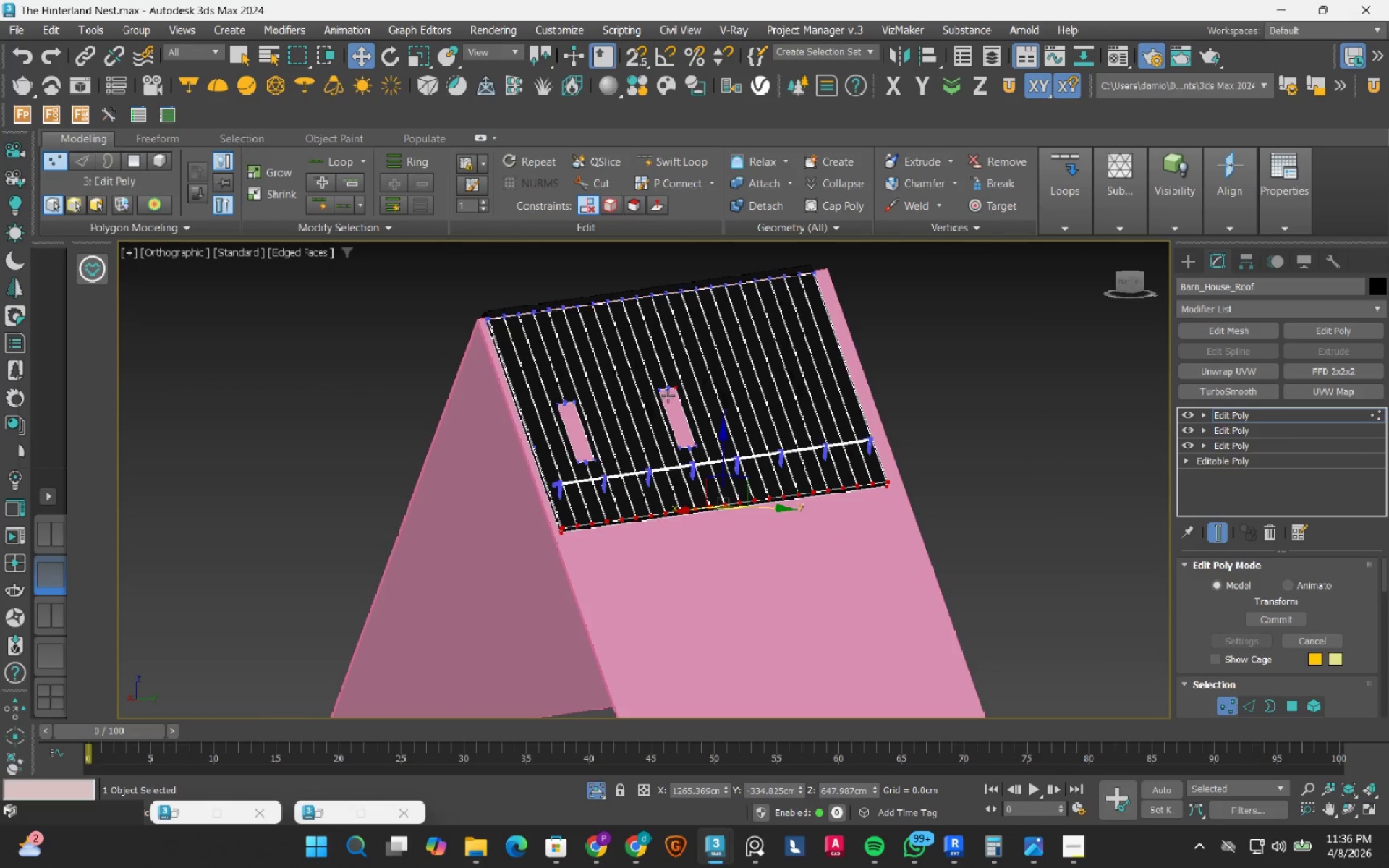 
hold_key(key=ControlLeft, duration=0.41)
 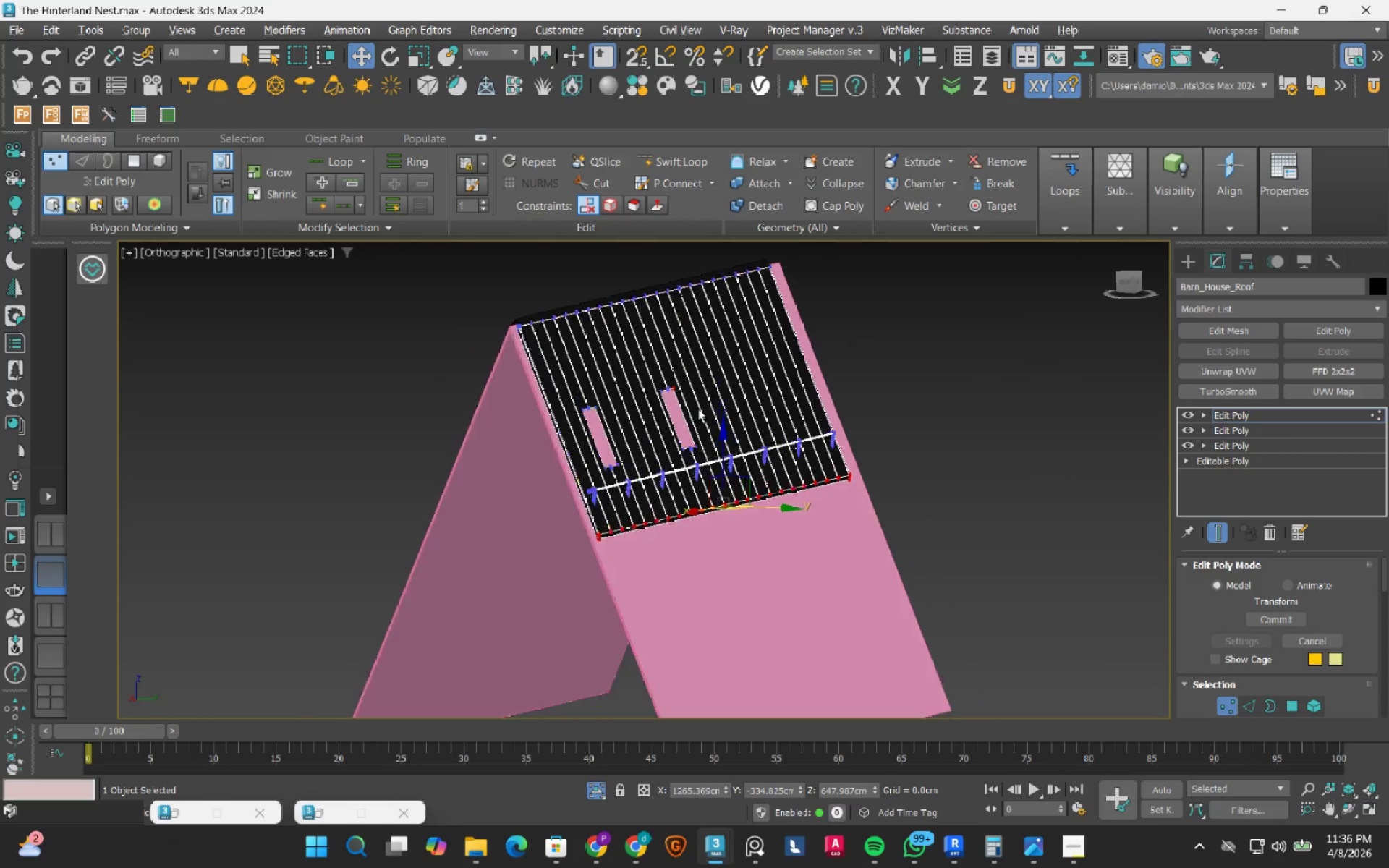 
hold_key(key=AltLeft, duration=0.83)
 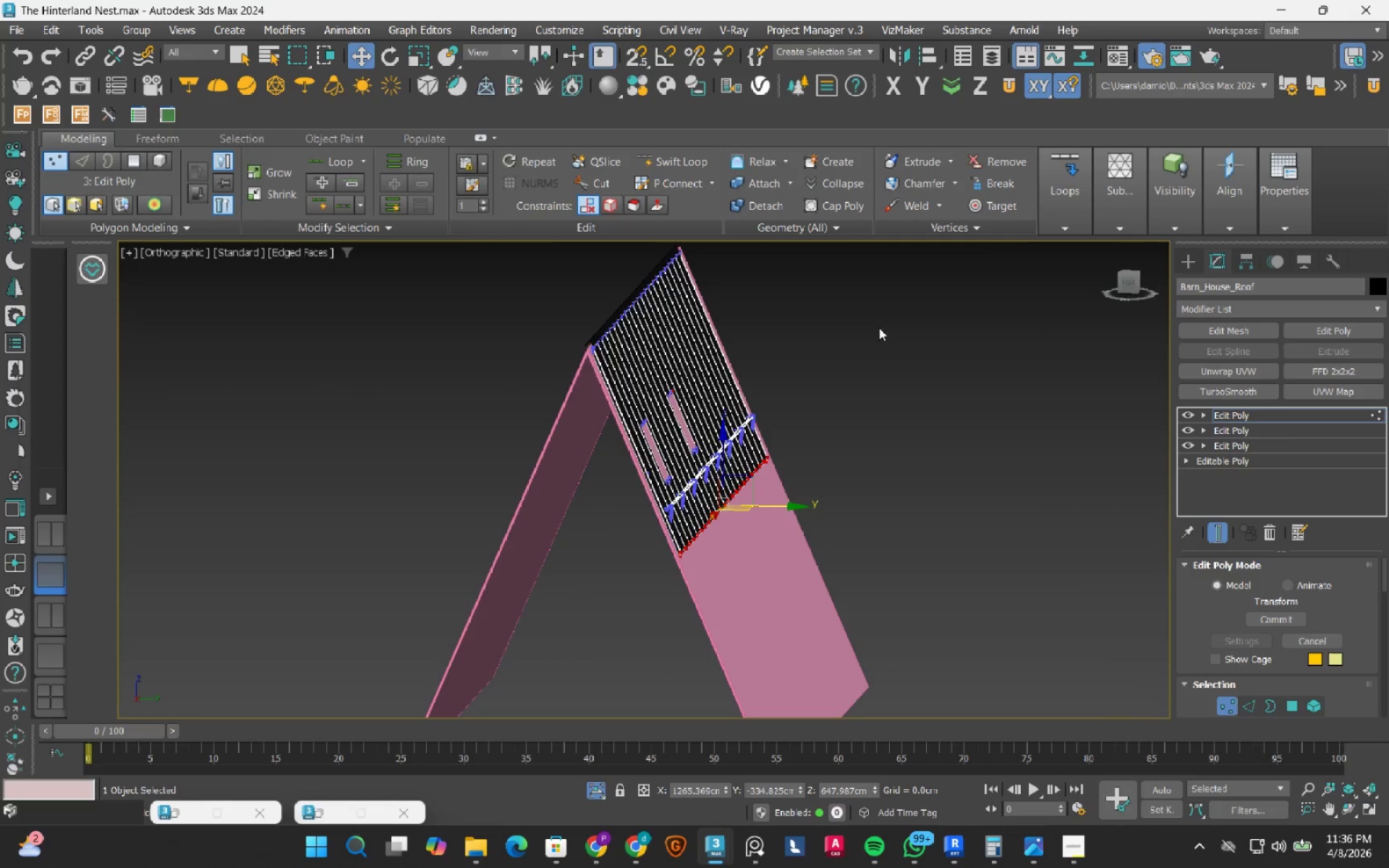 
scroll: coordinate [665, 394], scroll_direction: down, amount: 1.0
 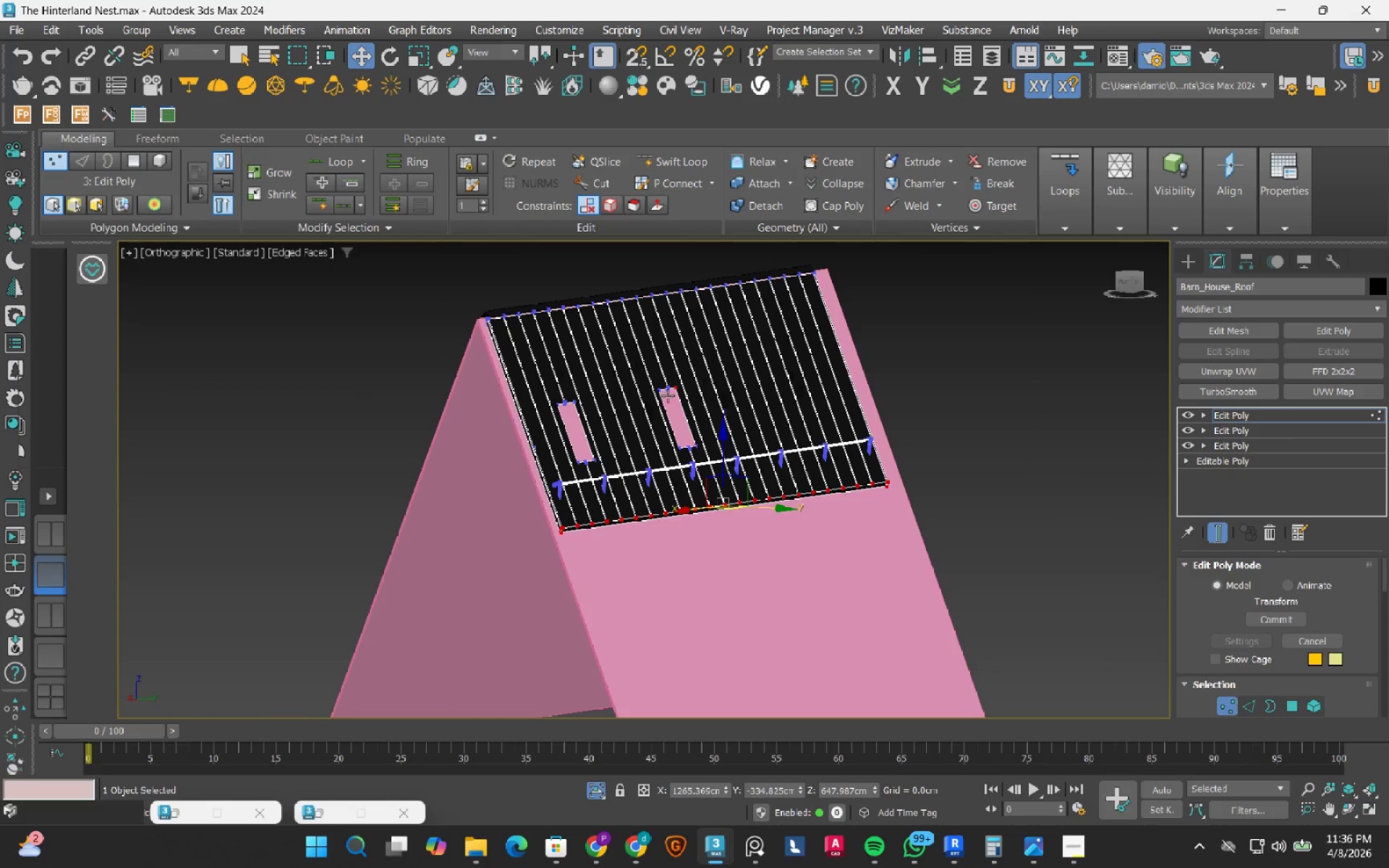 
left_click_drag(start_coordinate=[875, 328], to_coordinate=[634, 593])
 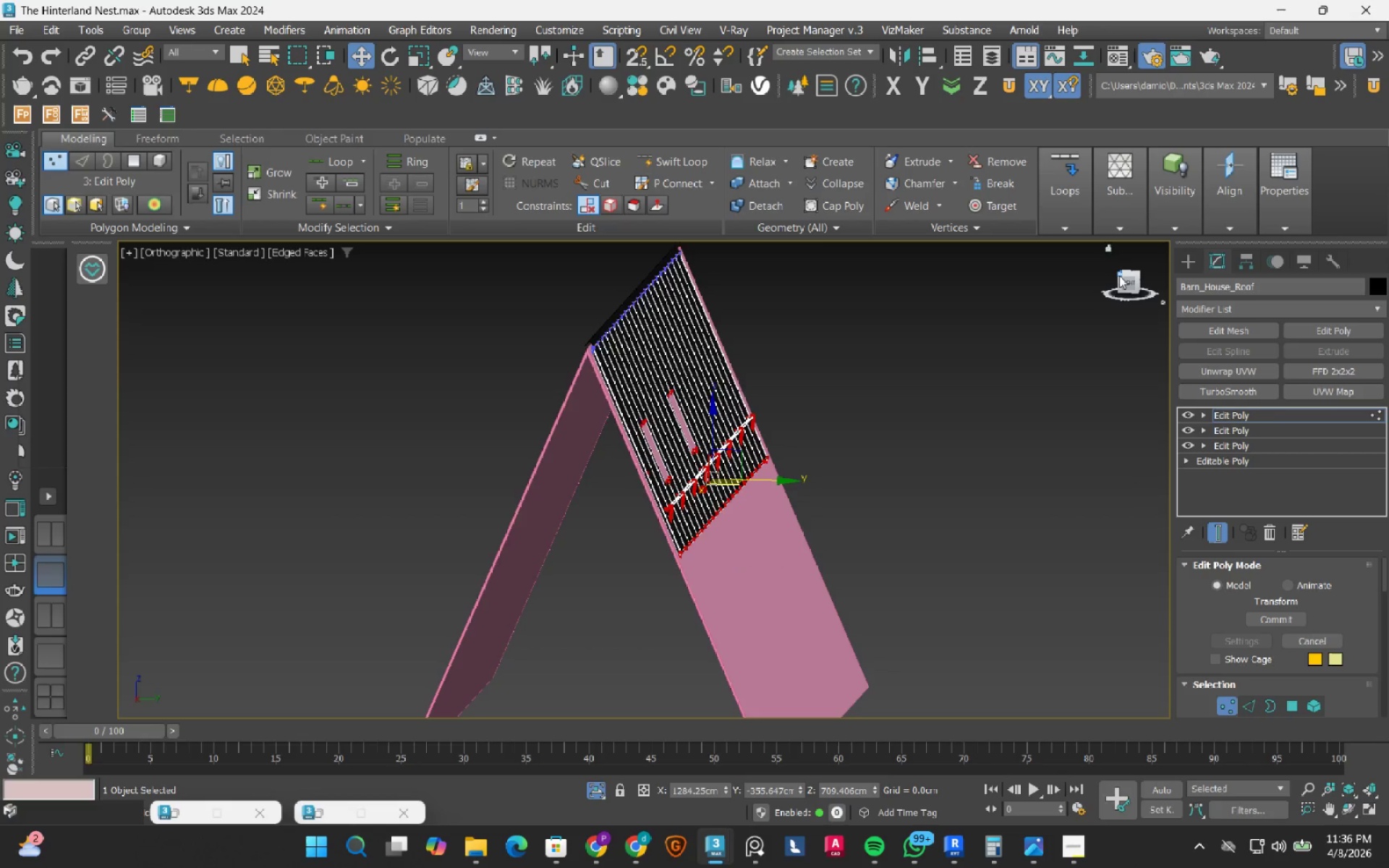 
left_click([1126, 287])
 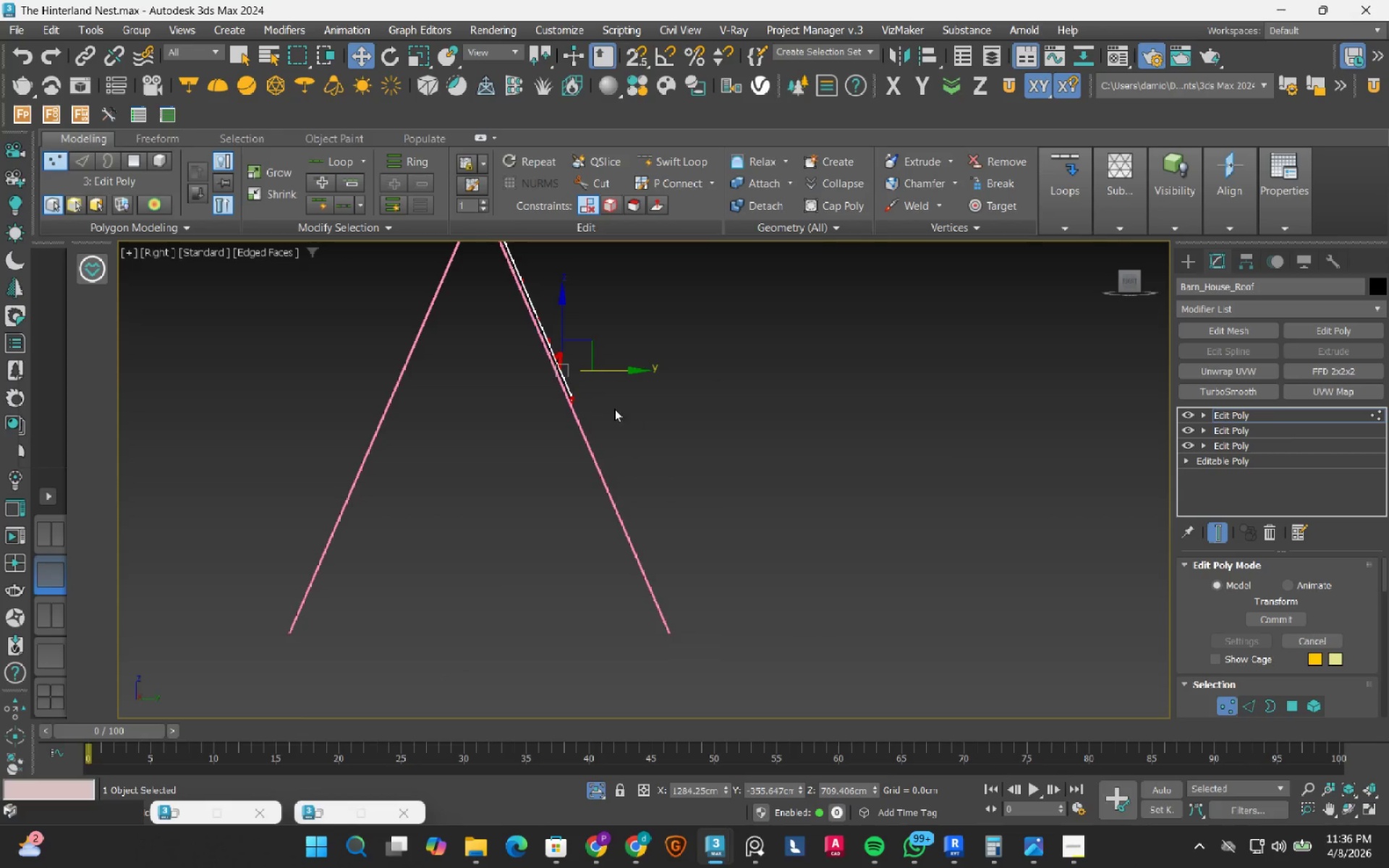 
scroll: coordinate [577, 371], scroll_direction: none, amount: 0.0
 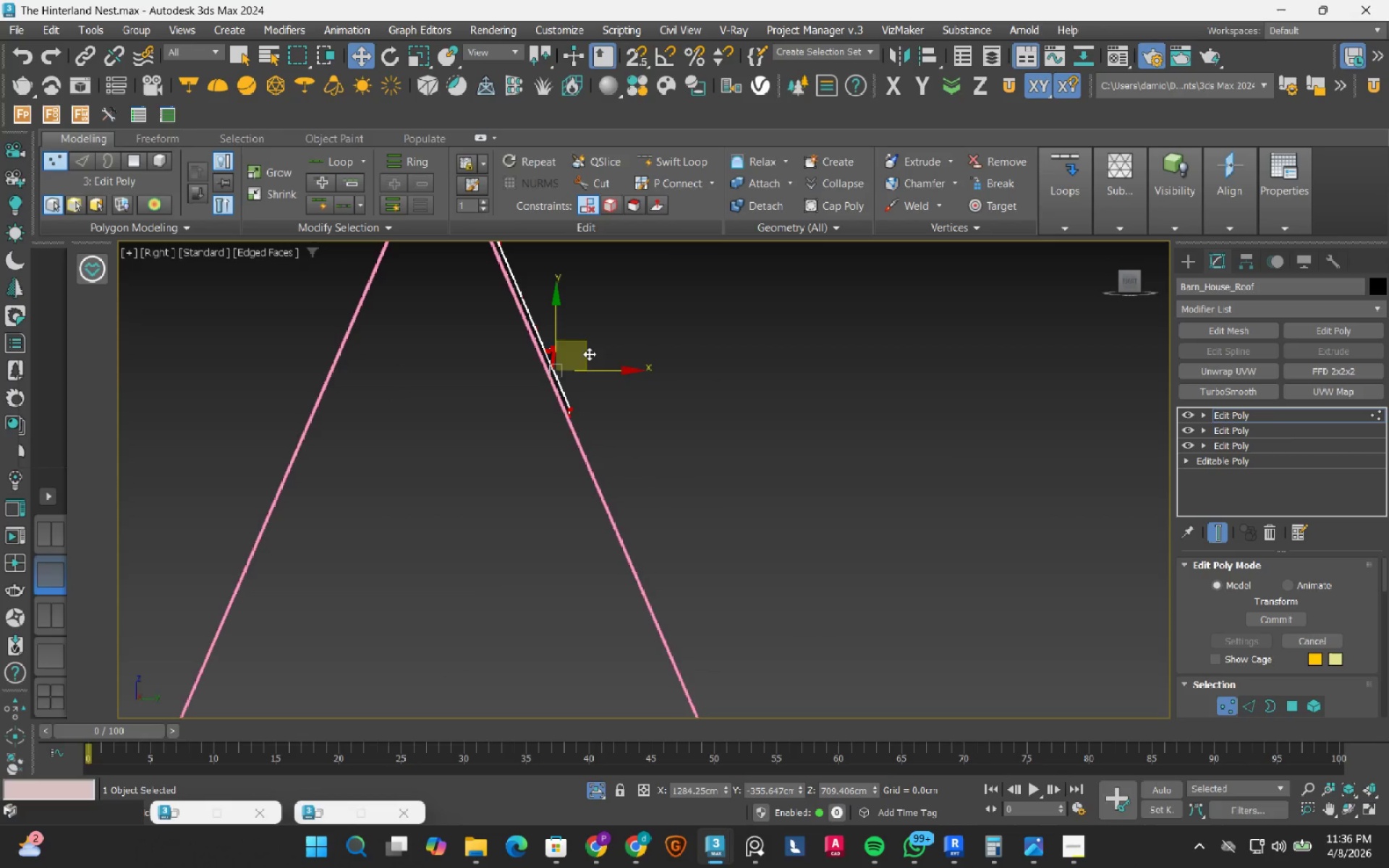 
left_click_drag(start_coordinate=[589, 354], to_coordinate=[754, 648])
 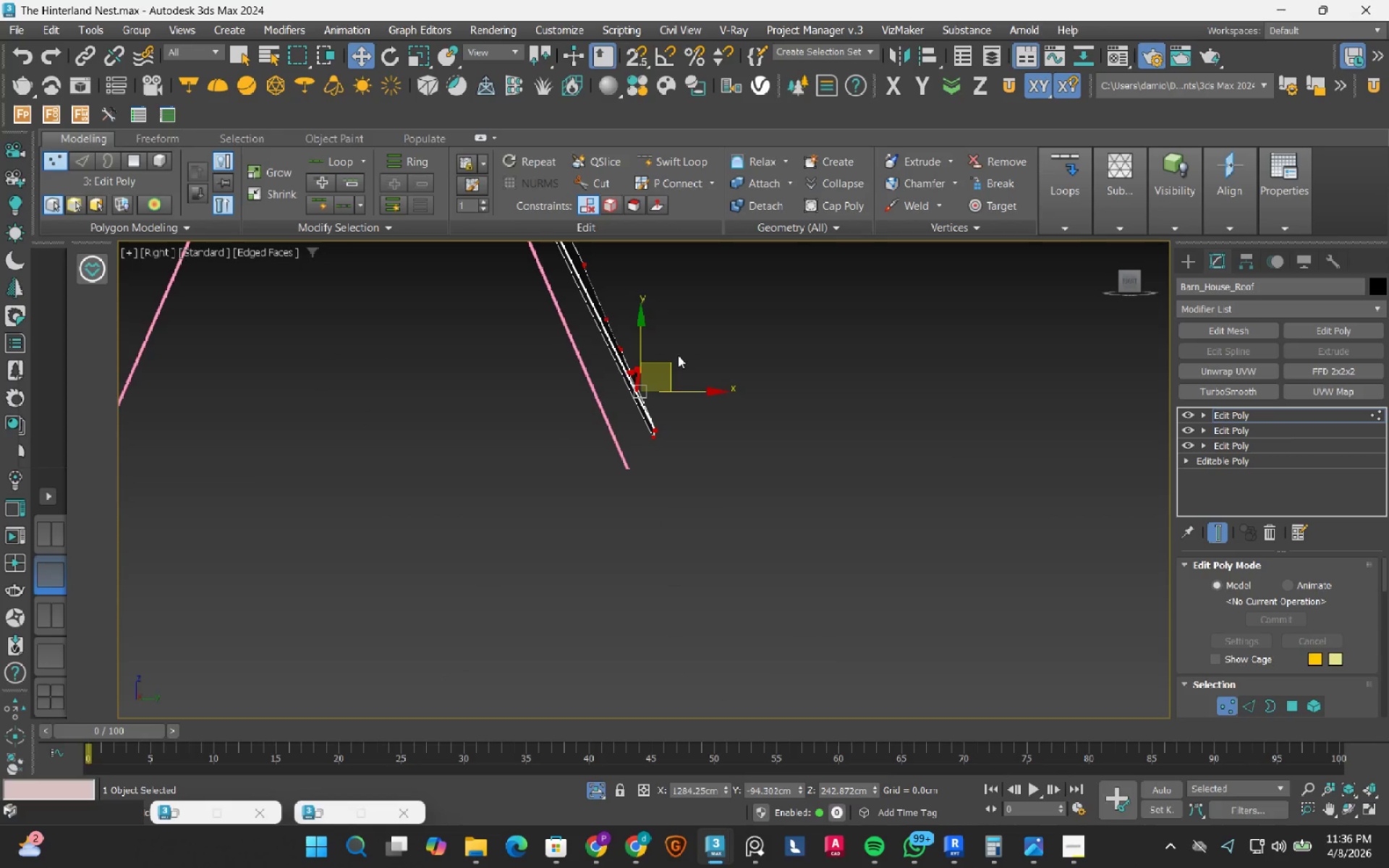 
scroll: coordinate [642, 399], scroll_direction: up, amount: 3.0
 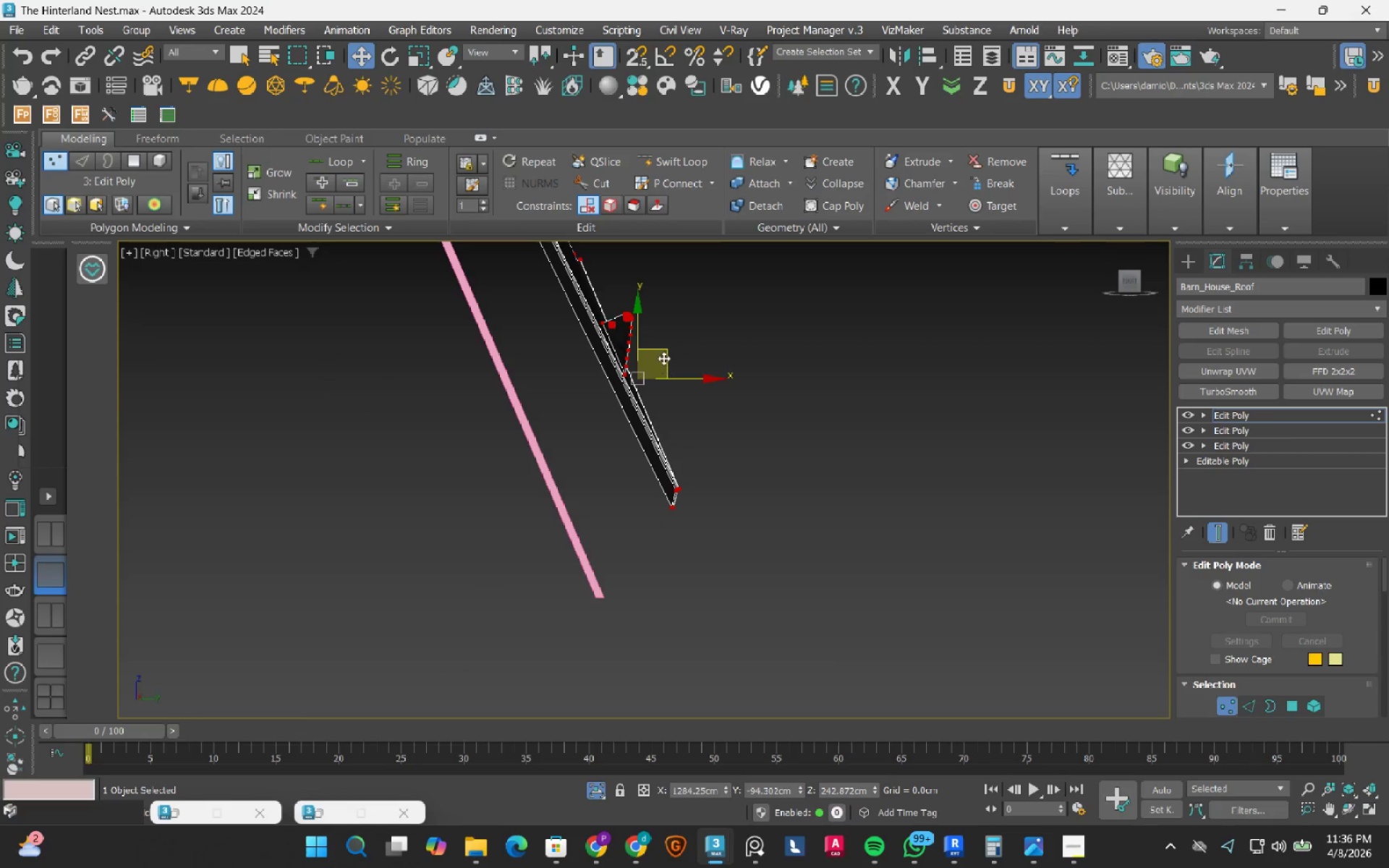 
left_click_drag(start_coordinate=[663, 358], to_coordinate=[601, 443])
 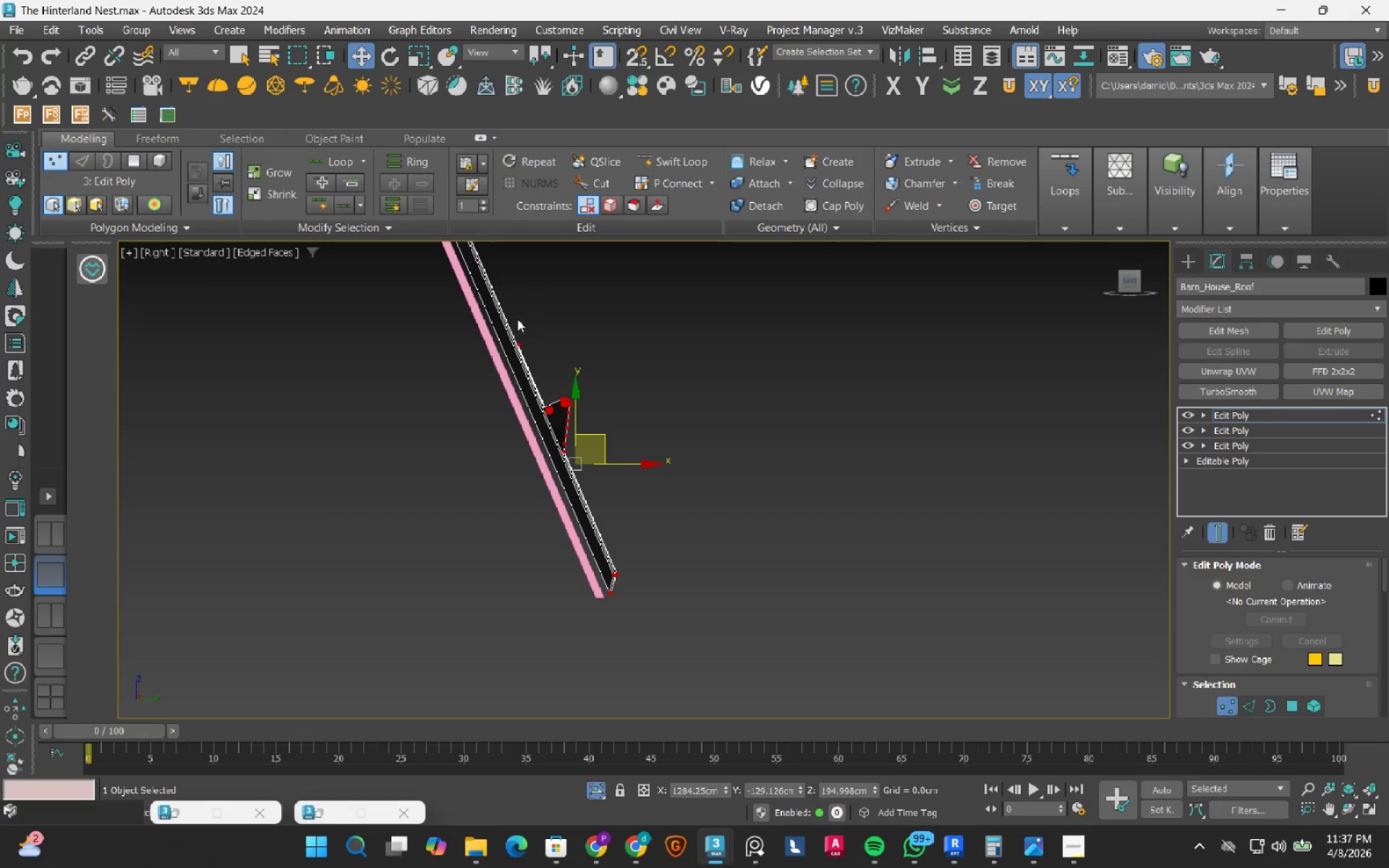 
scroll: coordinate [601, 615], scroll_direction: up, amount: 8.0
 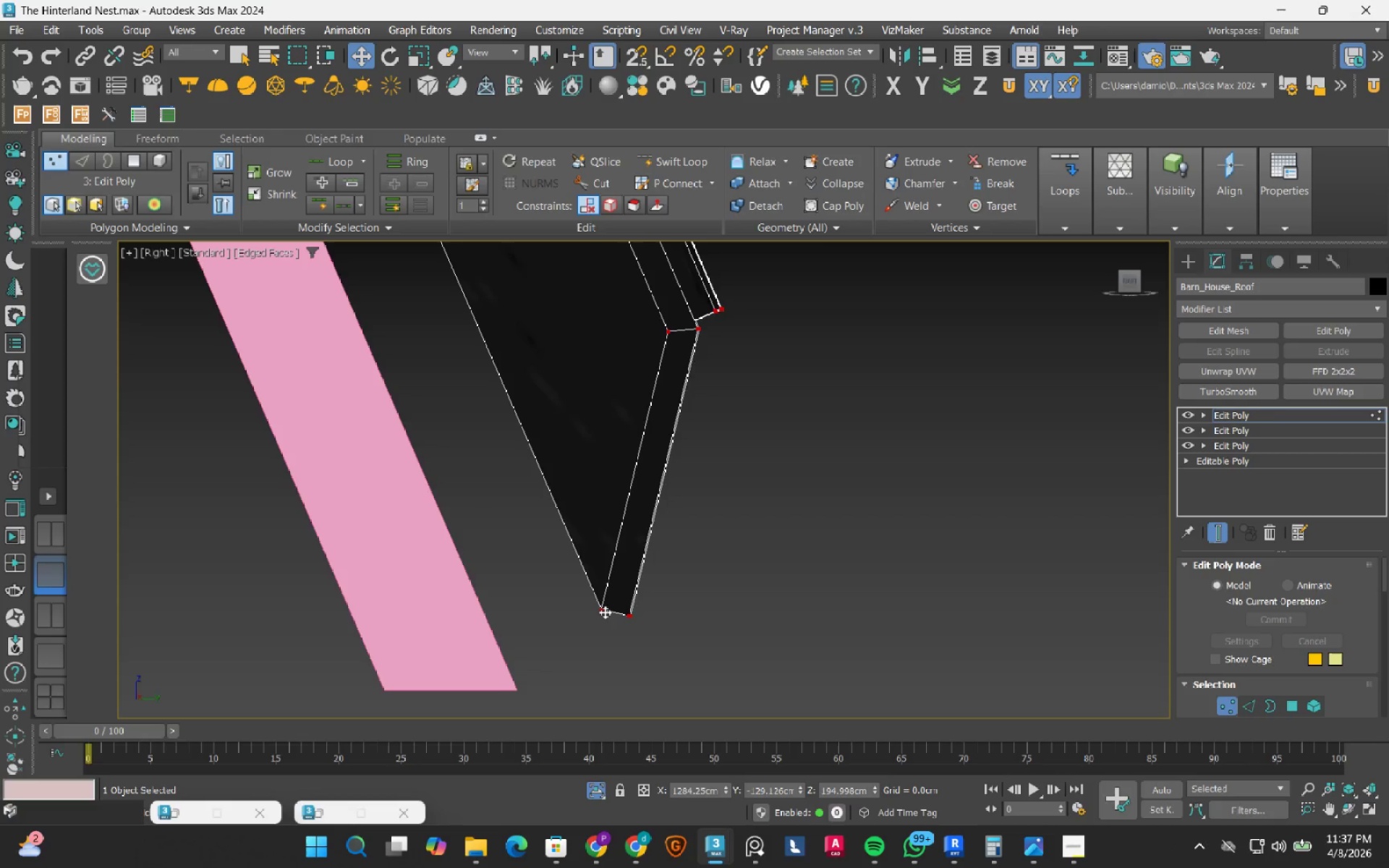 
left_click_drag(start_coordinate=[605, 612], to_coordinate=[520, 685])
 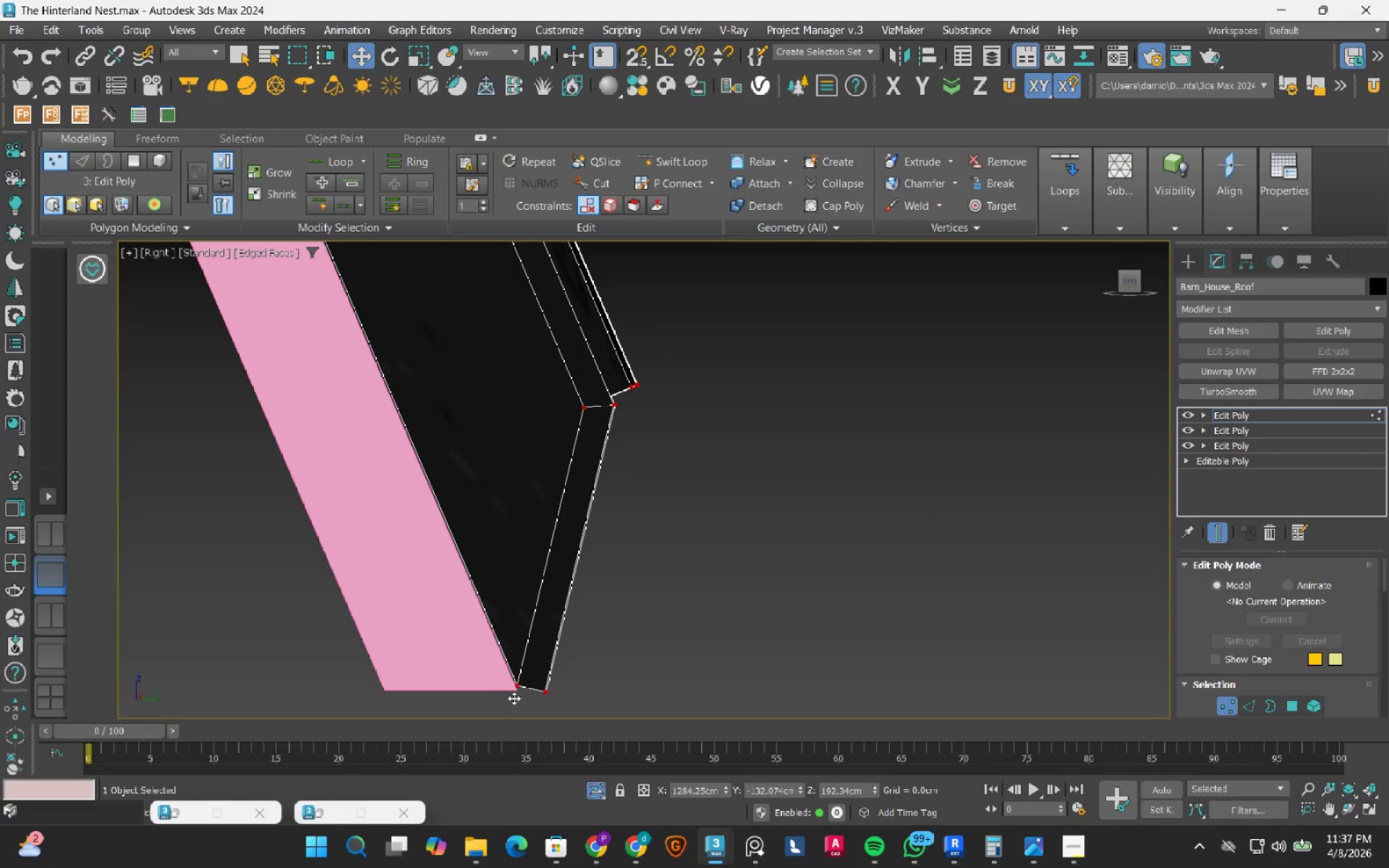 
scroll: coordinate [512, 701], scroll_direction: up, amount: 3.0
 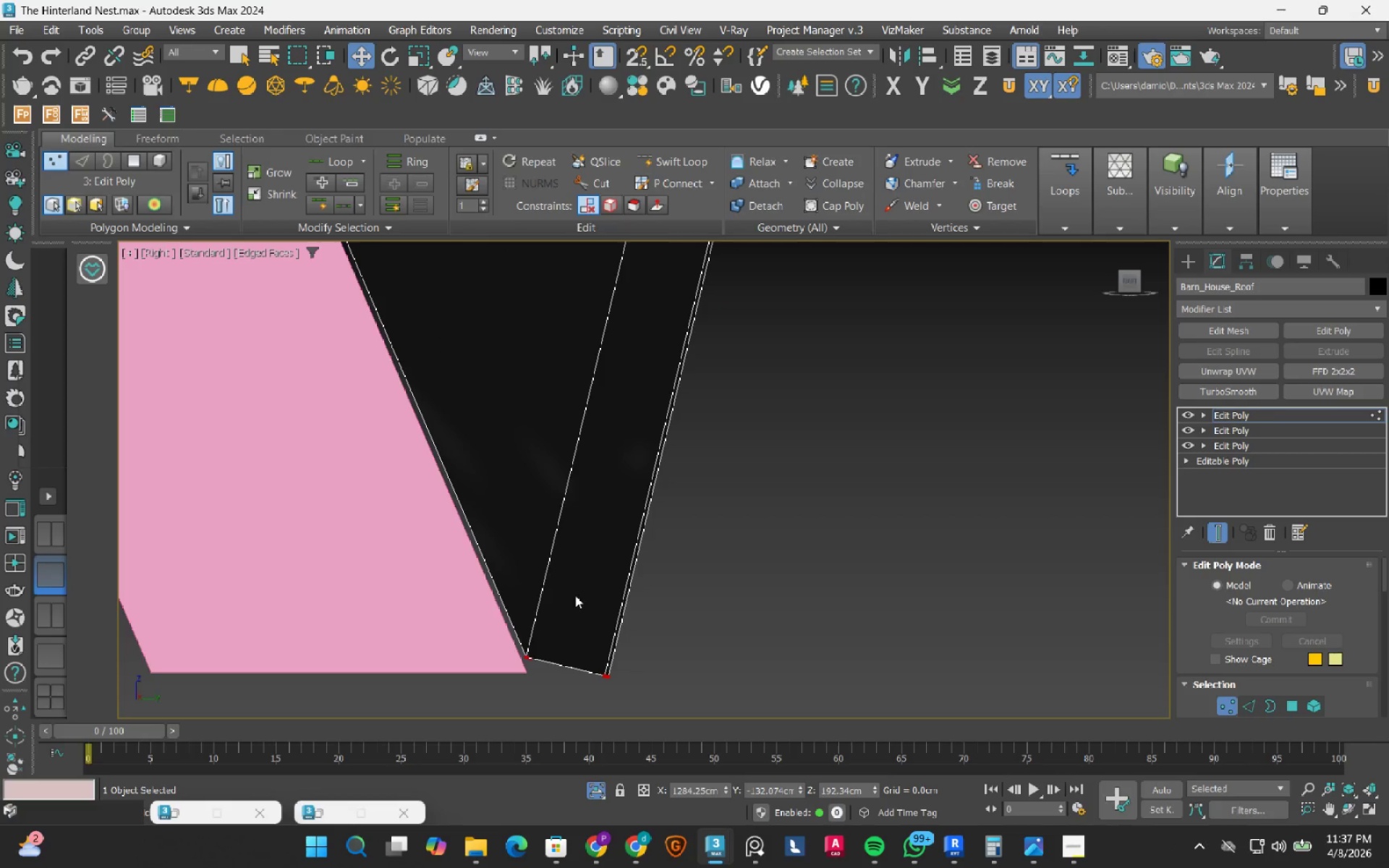 
key(S)
 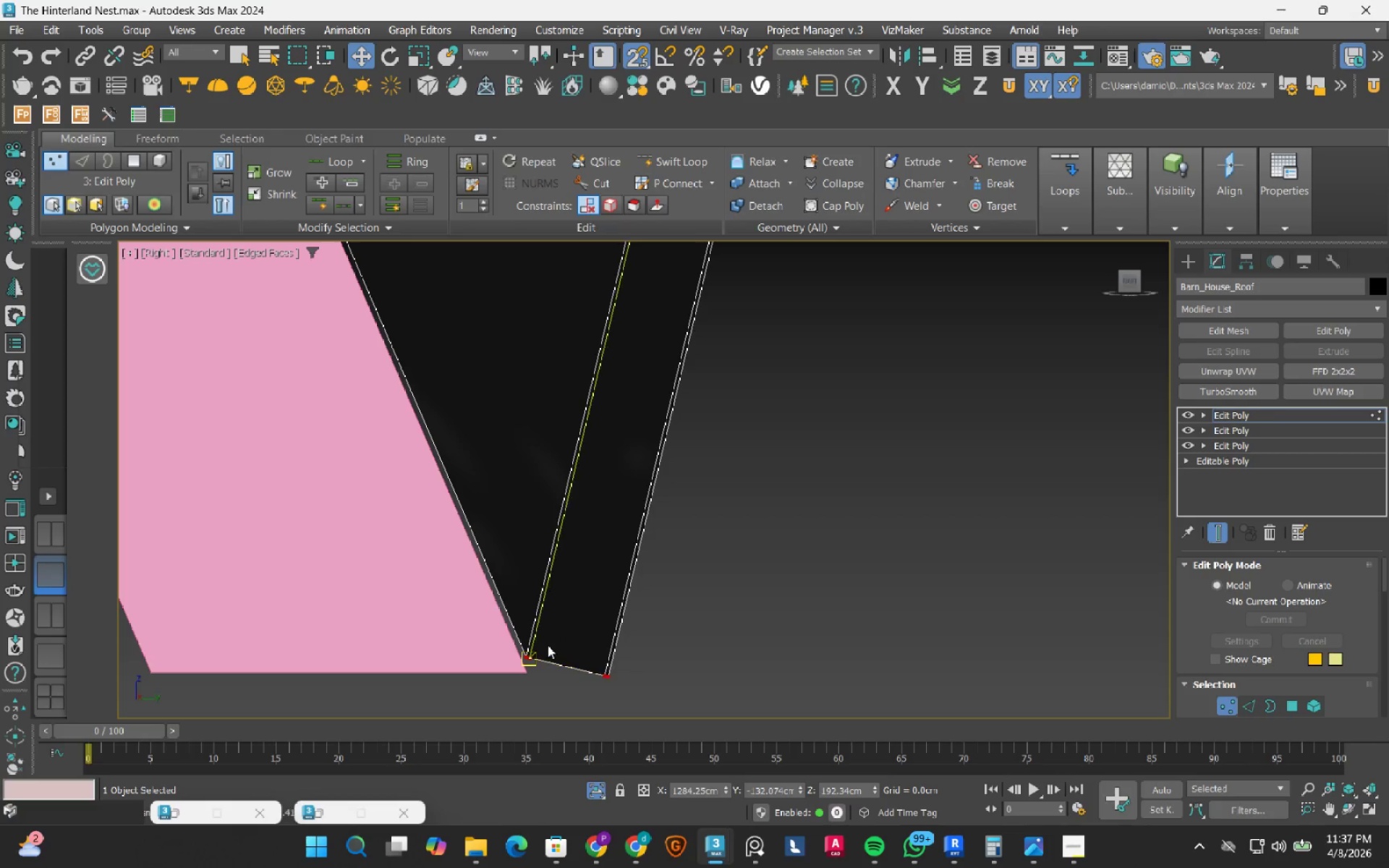 
wait(6.5)
 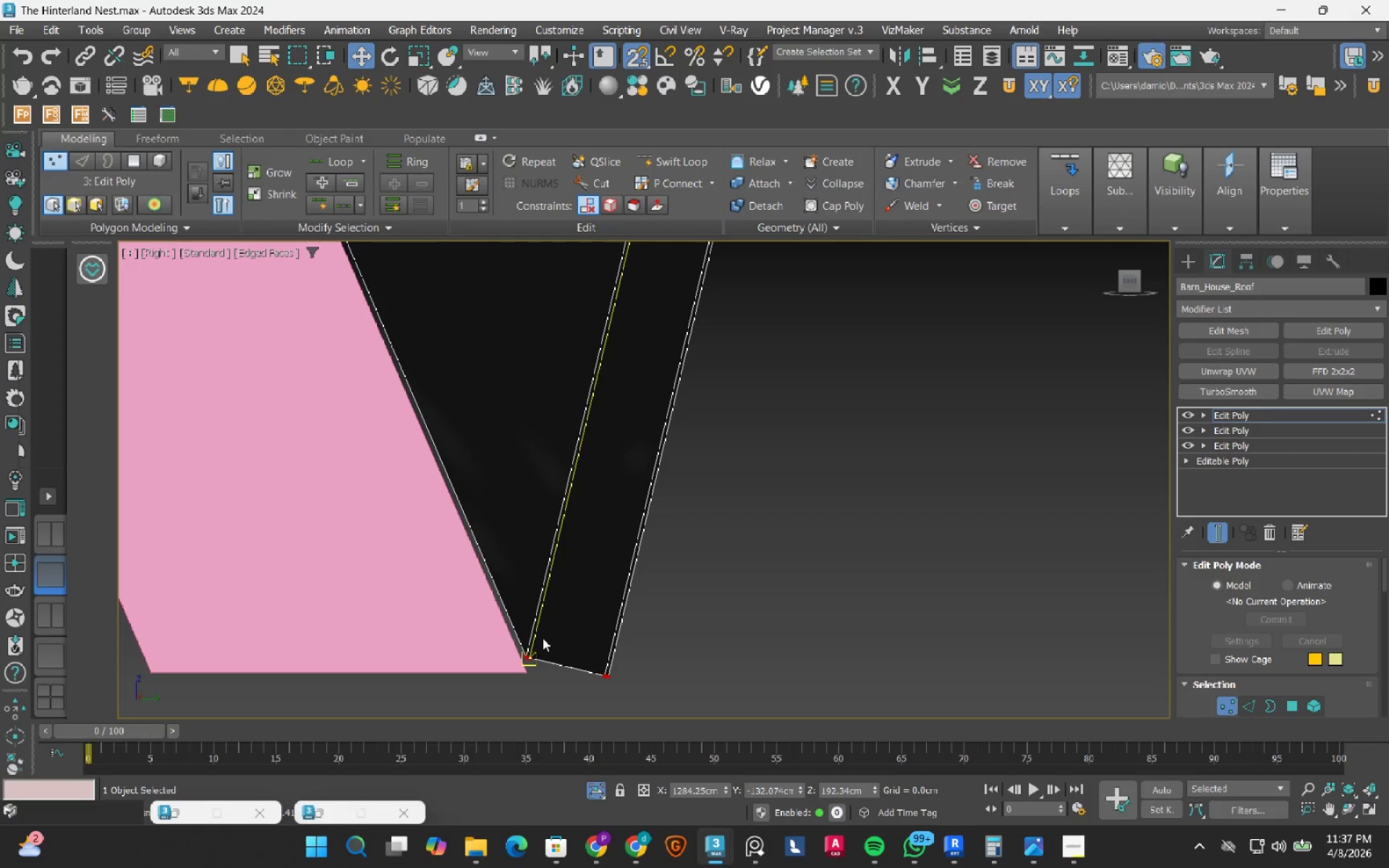 
left_click_drag(start_coordinate=[543, 655], to_coordinate=[538, 673])
 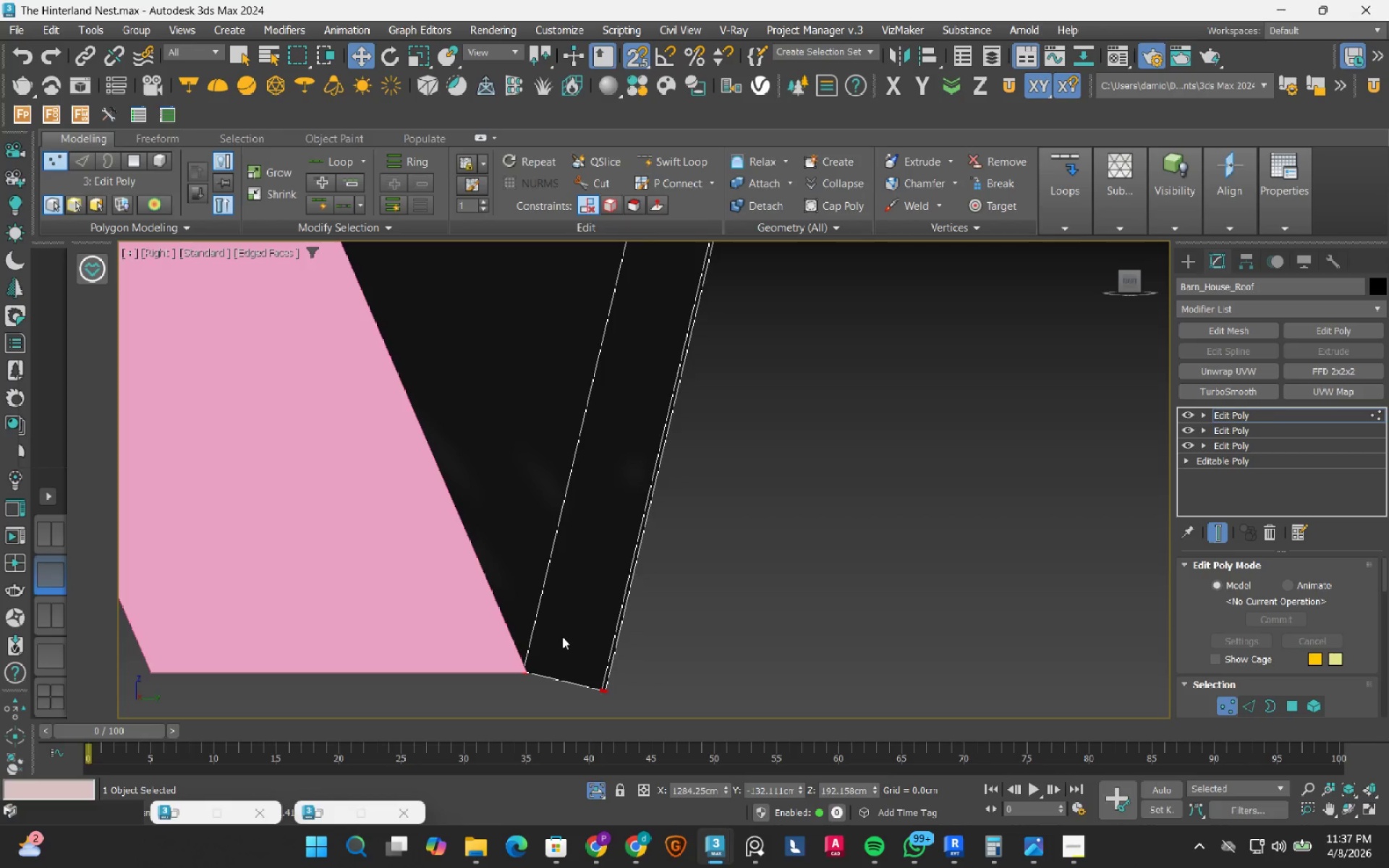 
hold_key(key=AltLeft, duration=1.5)
 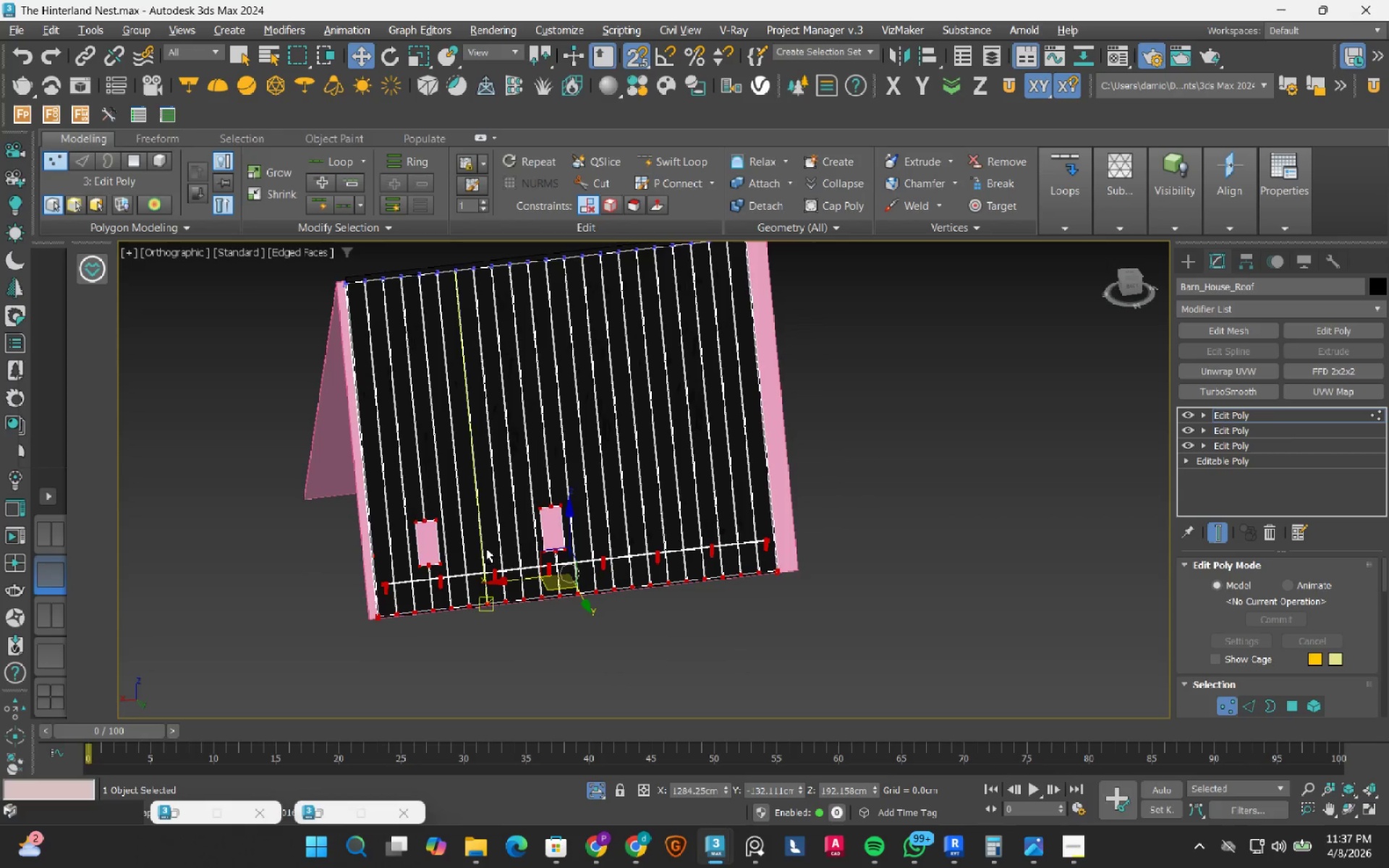 
scroll: coordinate [577, 587], scroll_direction: down, amount: 15.0
 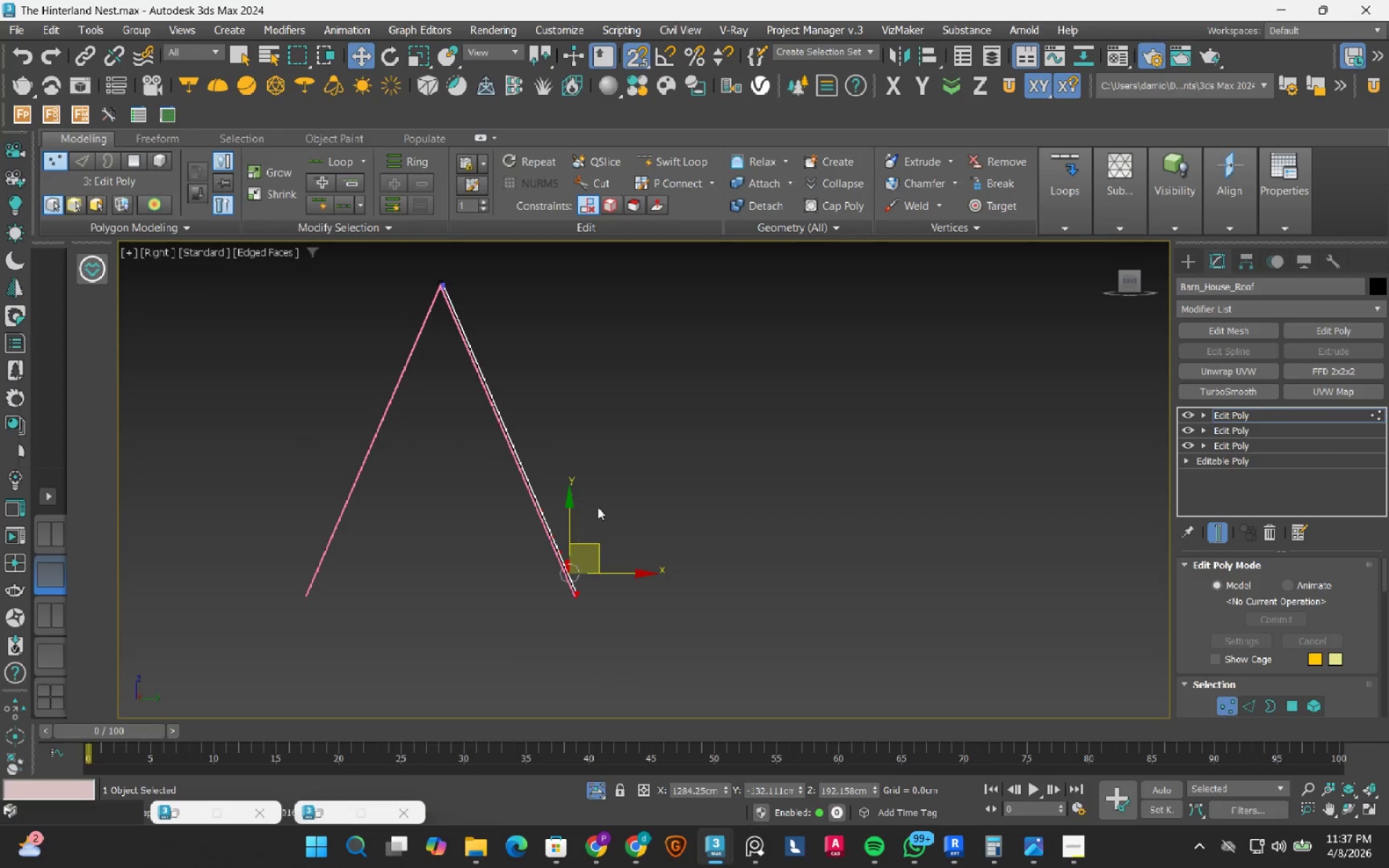 
hold_key(key=AltLeft, duration=0.64)
 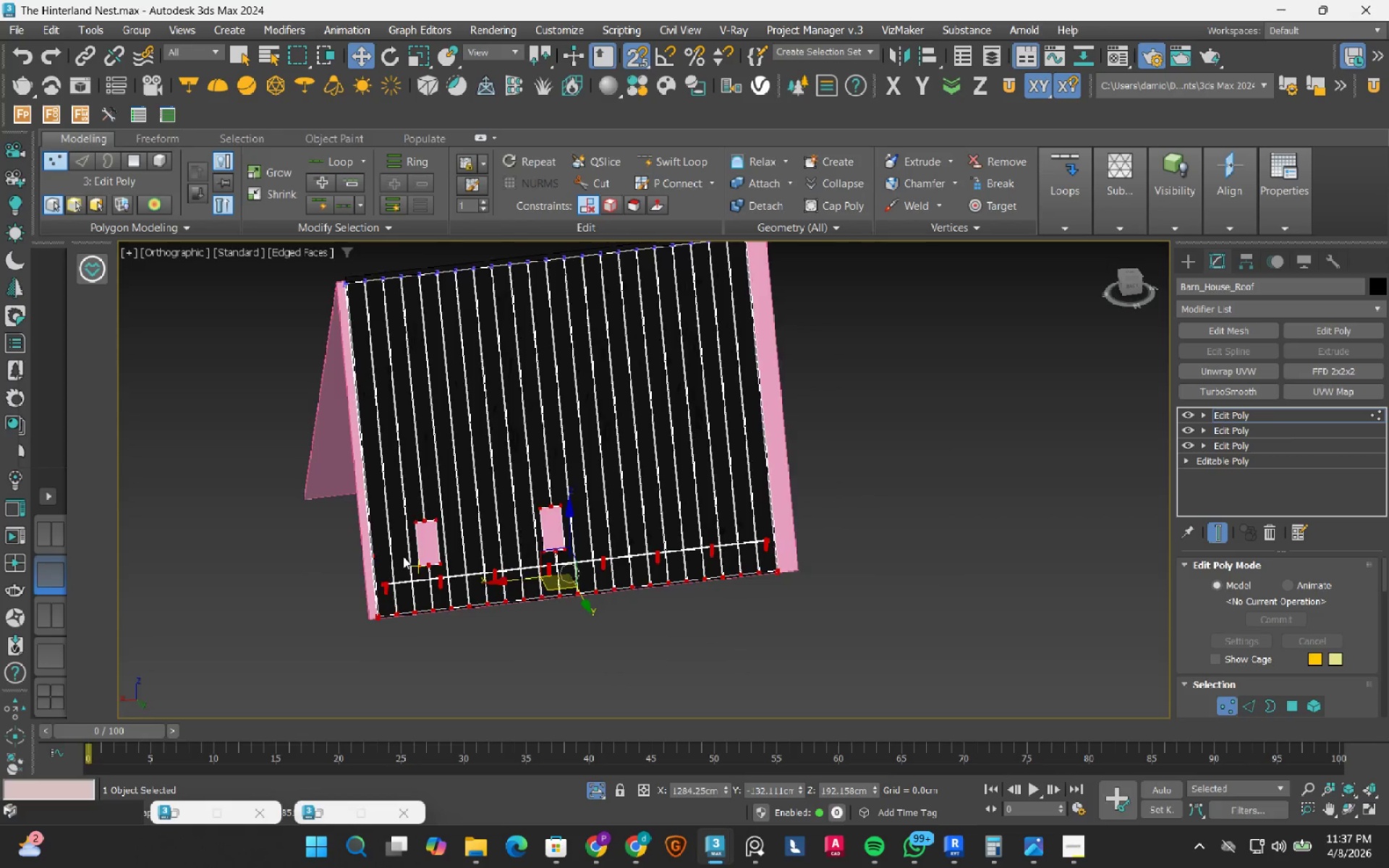 
scroll: coordinate [403, 556], scroll_direction: up, amount: 2.0
 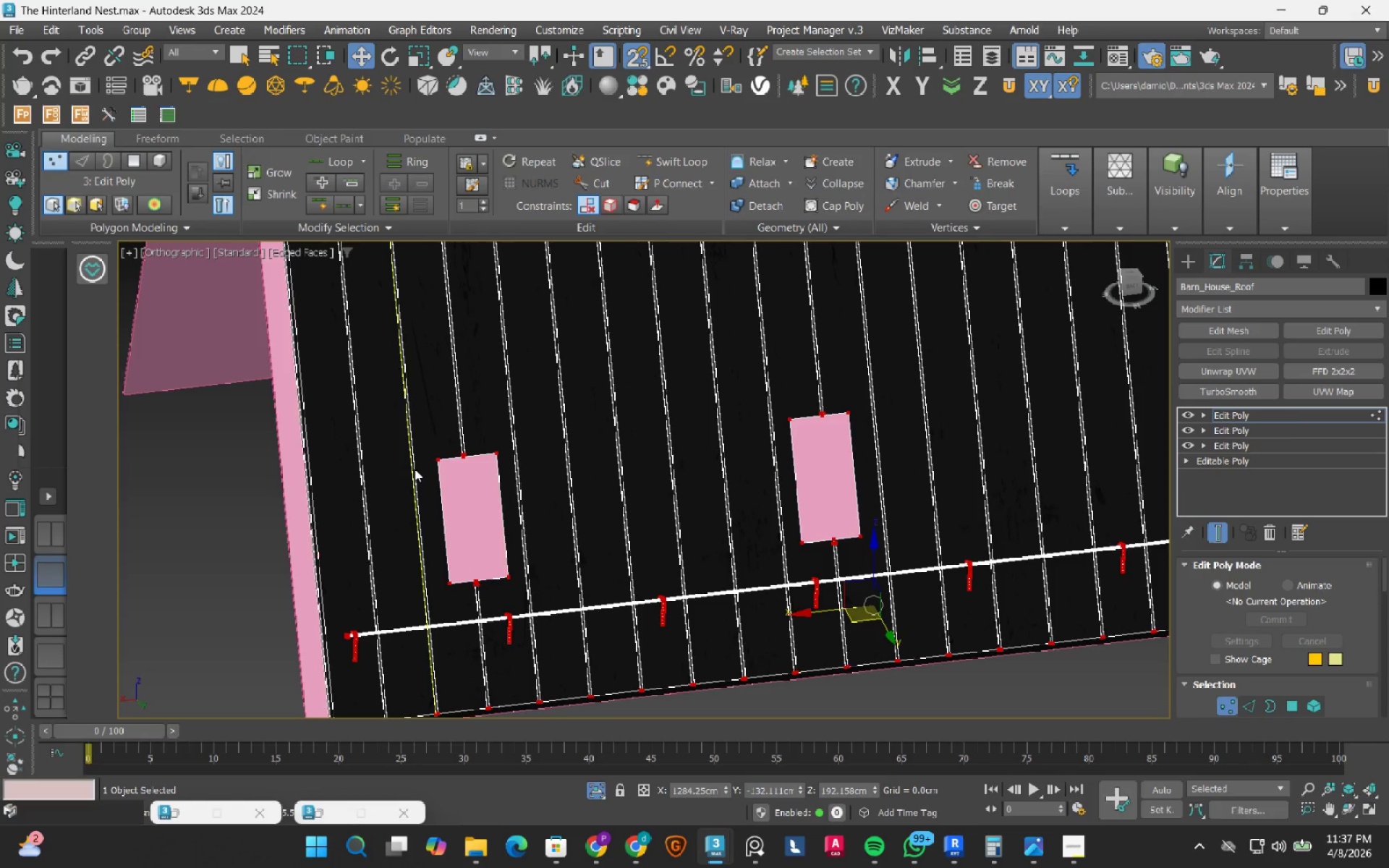 
left_click([415, 446])
 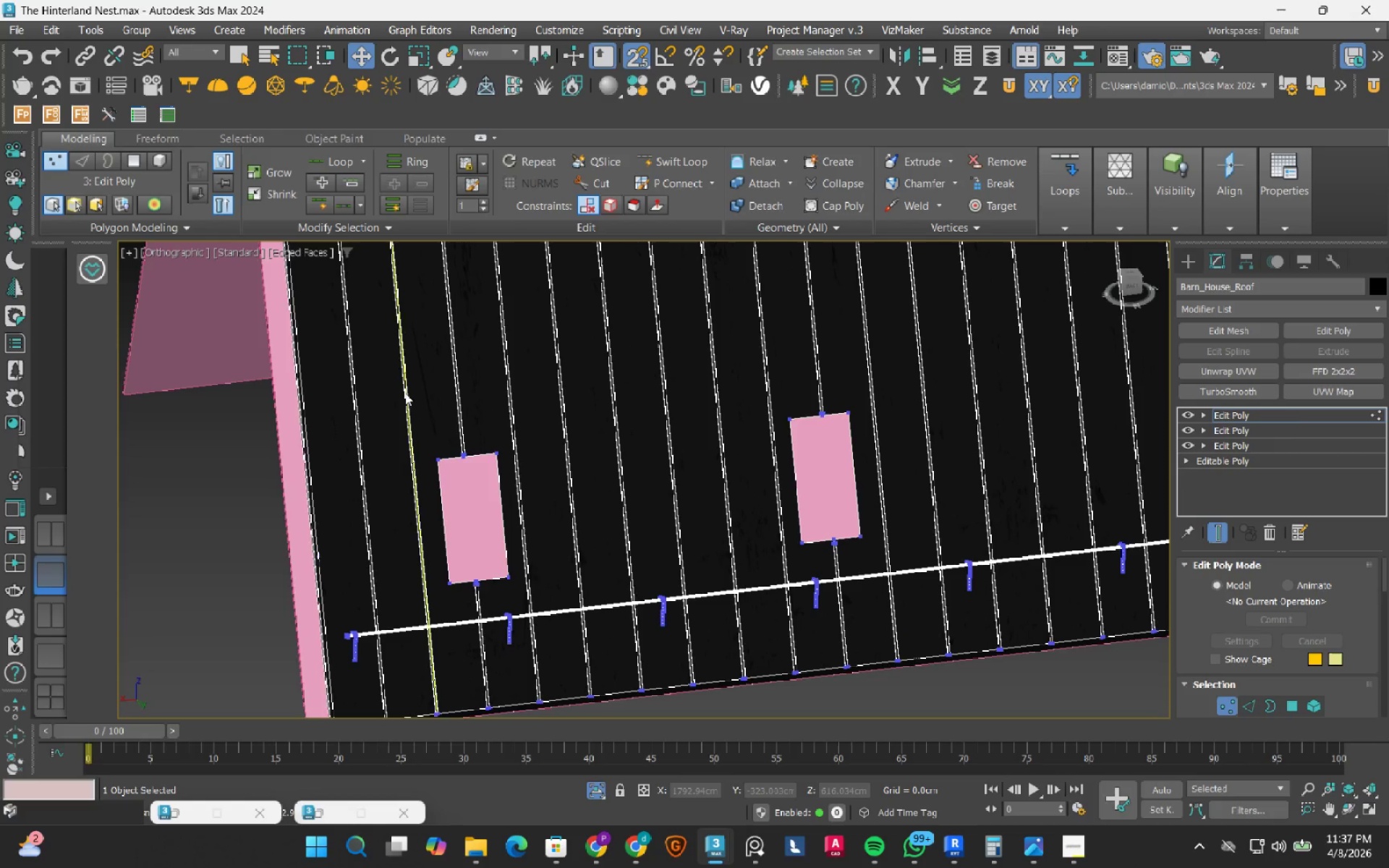 
left_click_drag(start_coordinate=[405, 393], to_coordinate=[528, 595])
 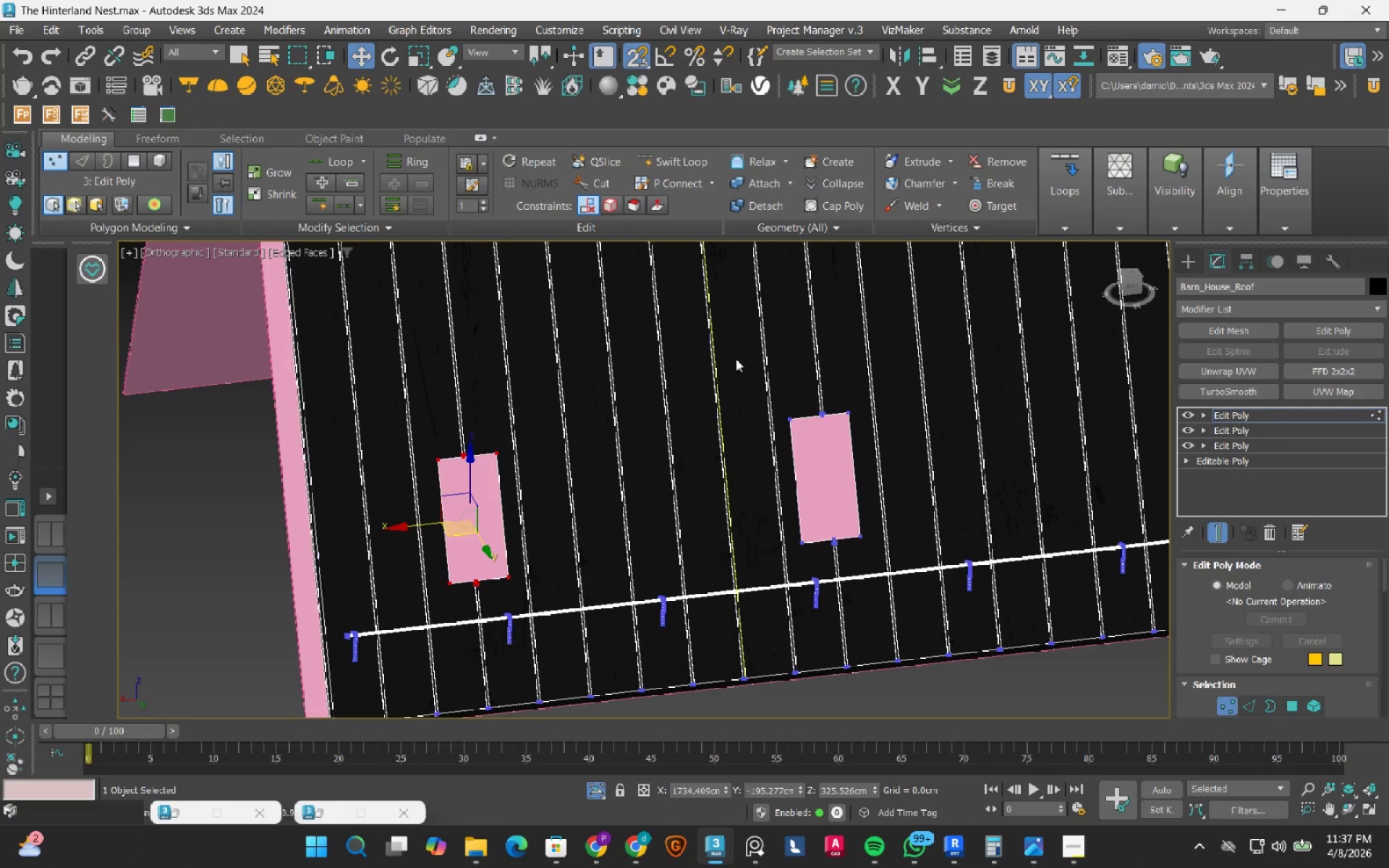 
hold_key(key=ControlLeft, duration=1.41)
left_click_drag(start_coordinate=[752, 344], to_coordinate=[891, 550])
 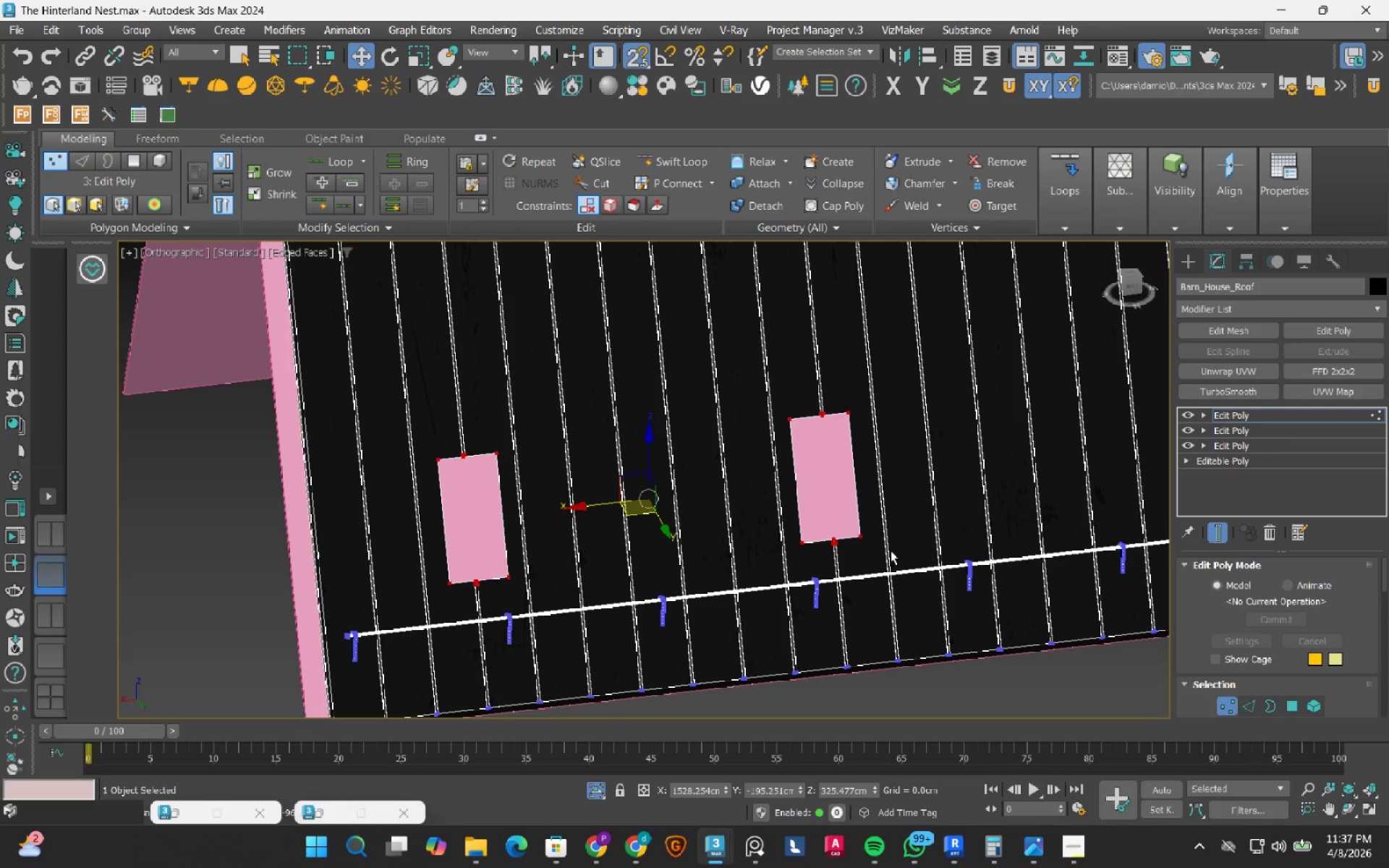 
scroll: coordinate [901, 495], scroll_direction: down, amount: 1.0
 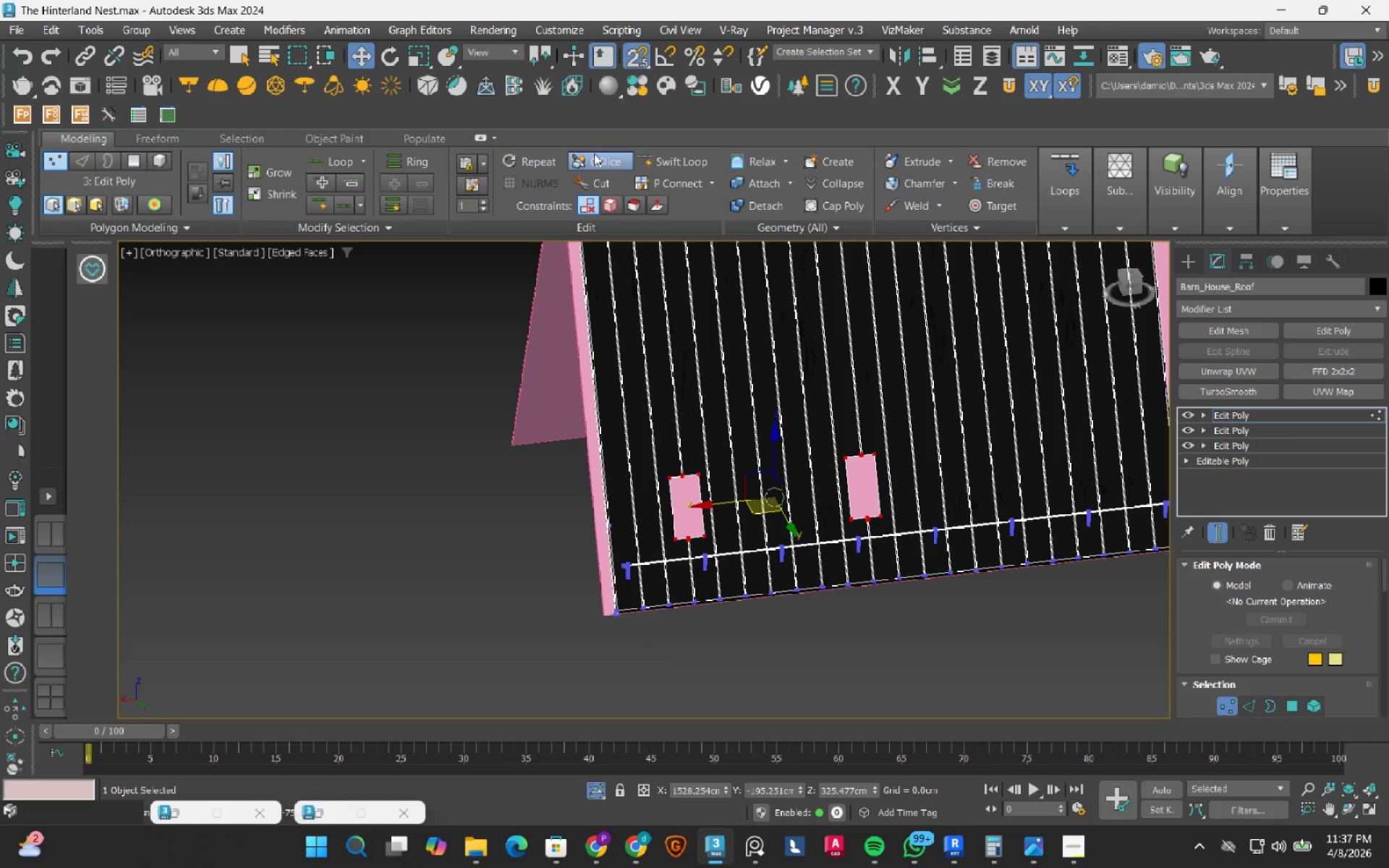 
key(S)
 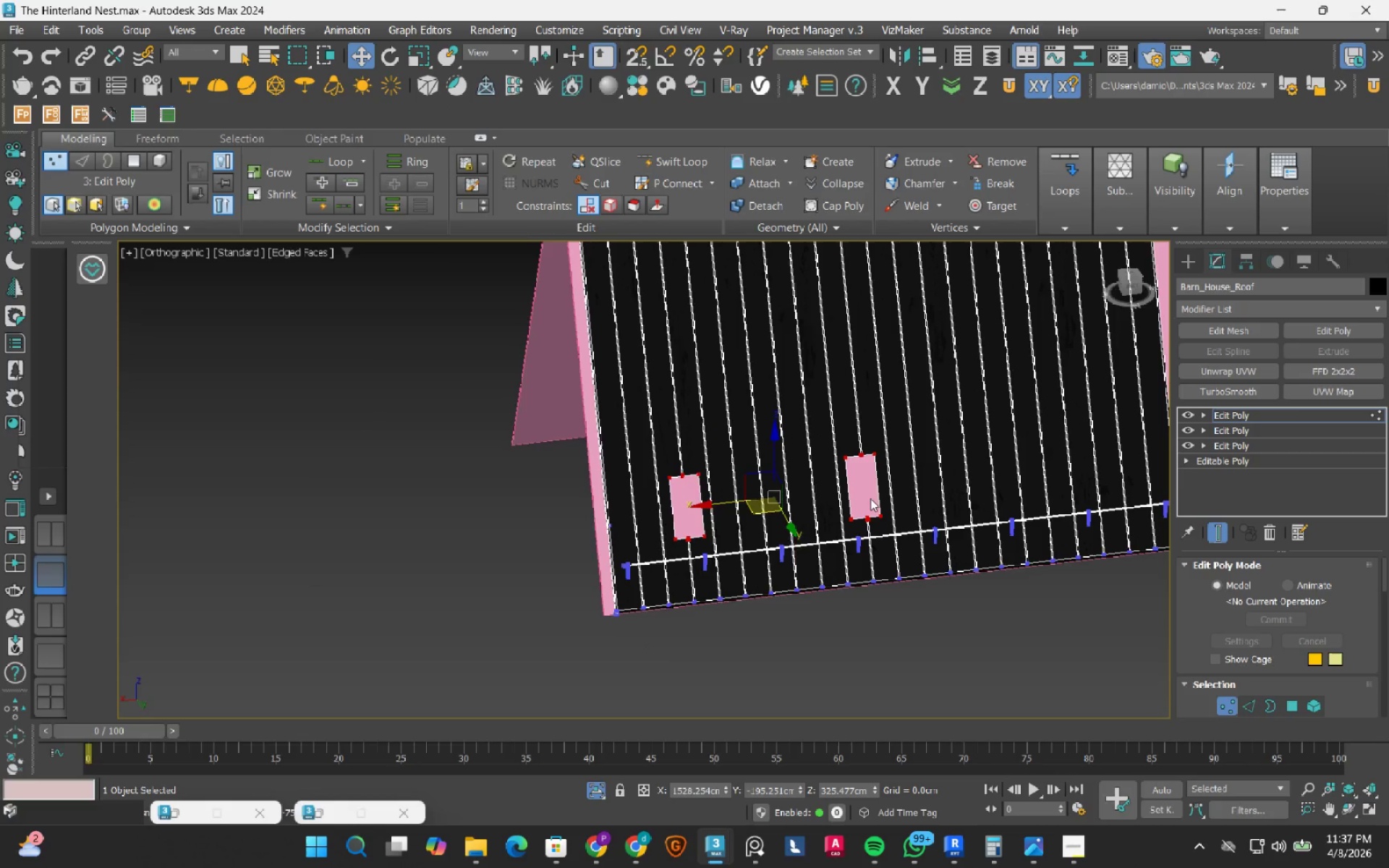 
hold_key(key=AltLeft, duration=0.91)
 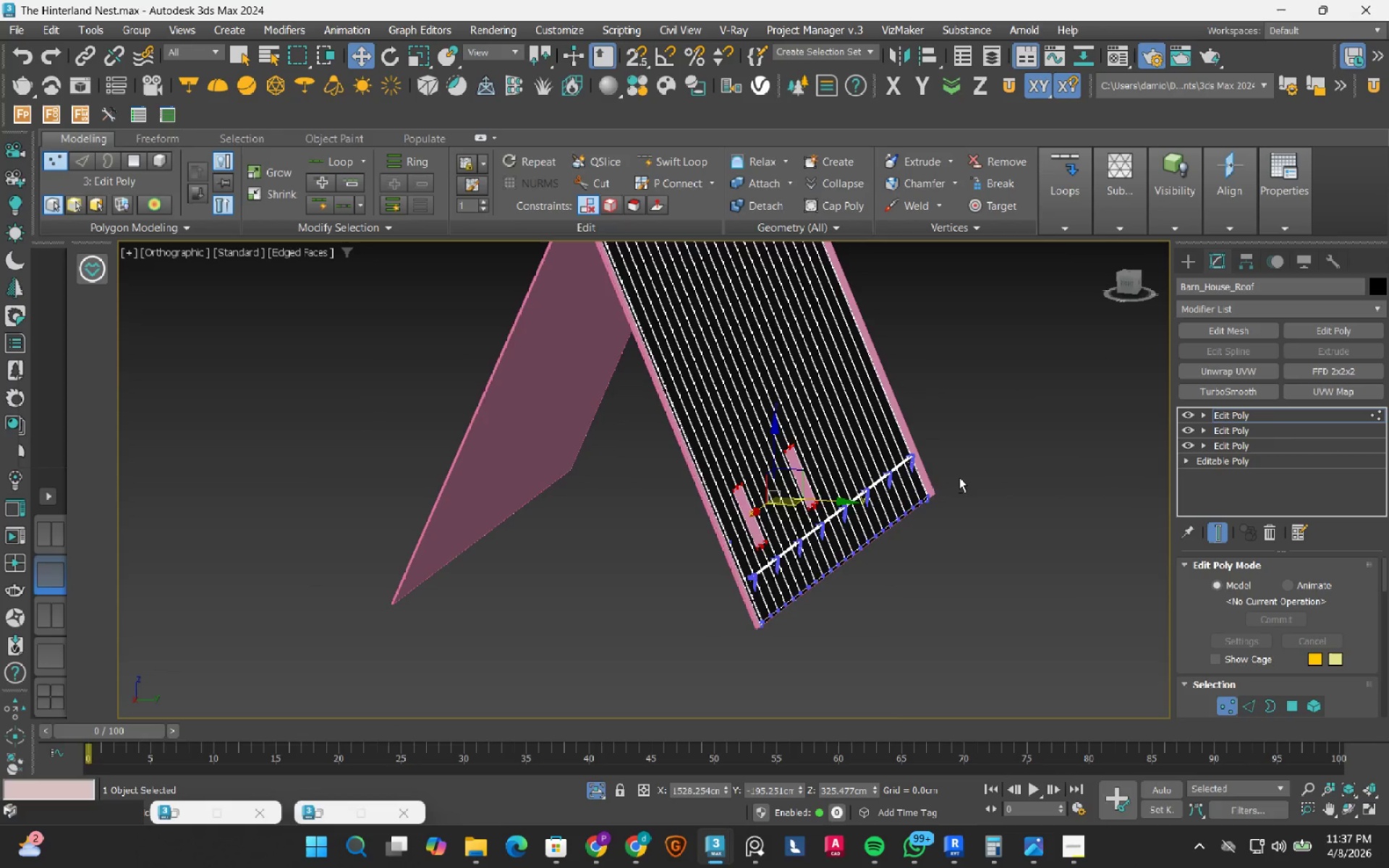 
hold_key(key=AltLeft, duration=1.5)
 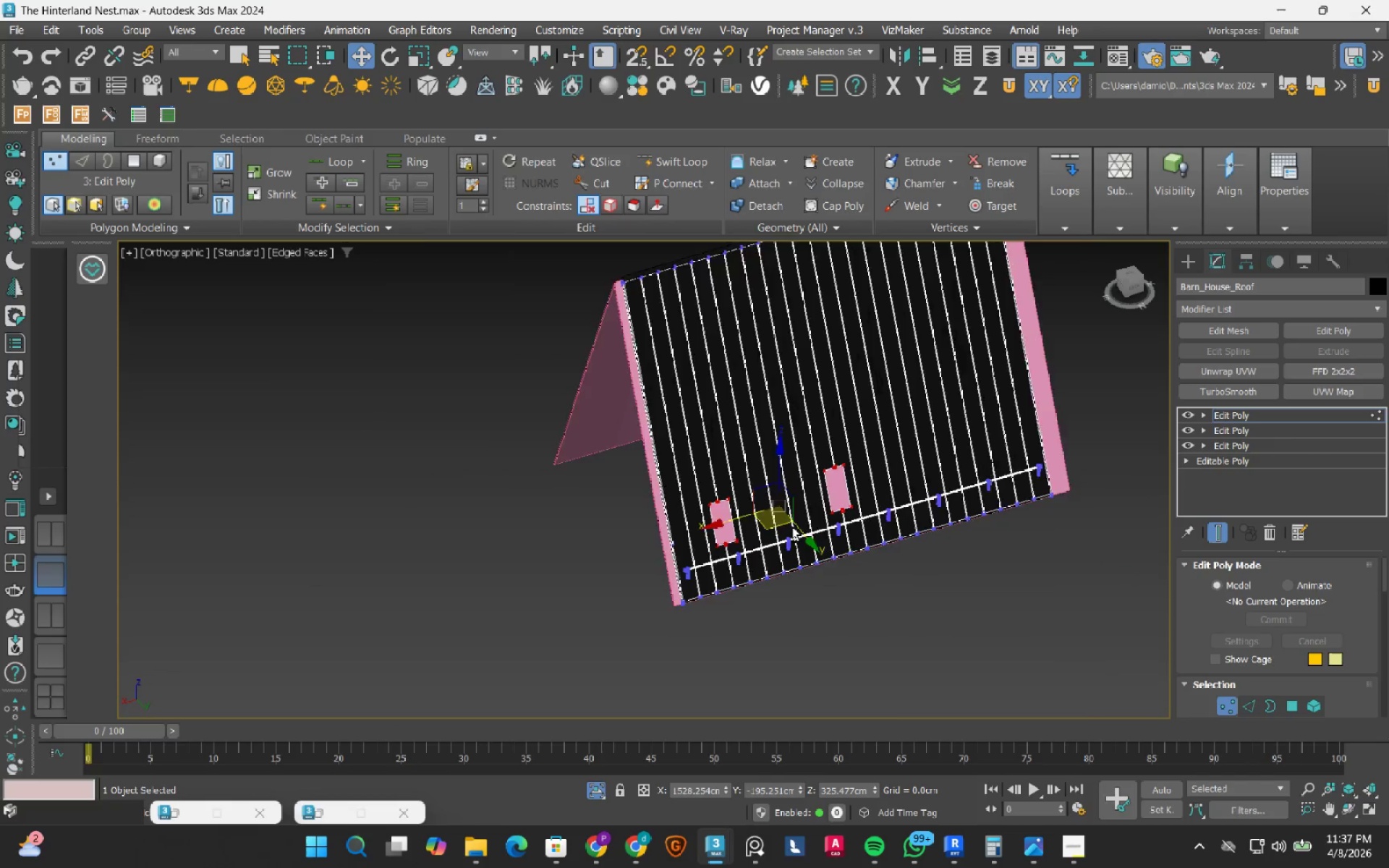 
hold_key(key=AltLeft, duration=0.34)
 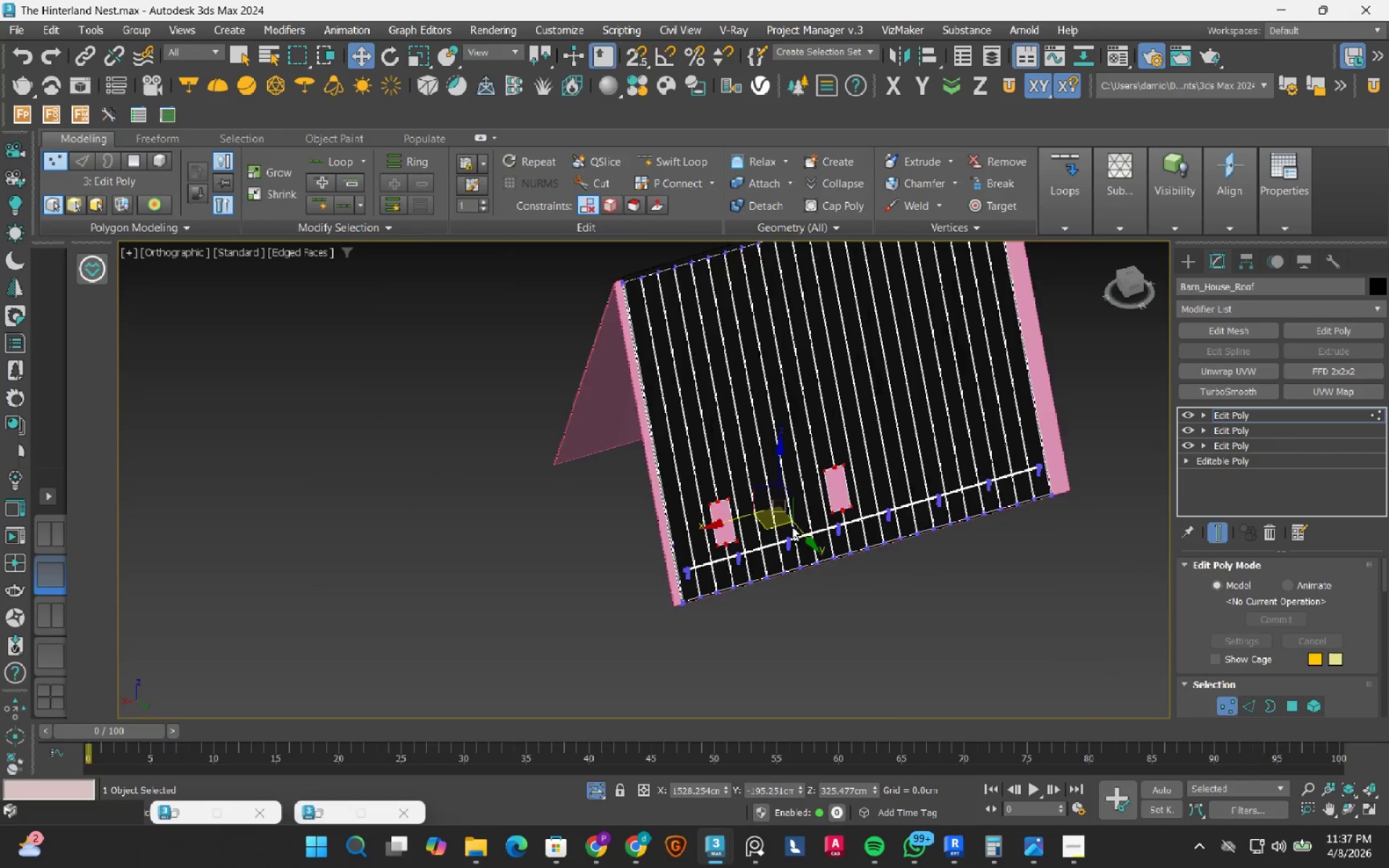 
scroll: coordinate [792, 527], scroll_direction: down, amount: 2.0
 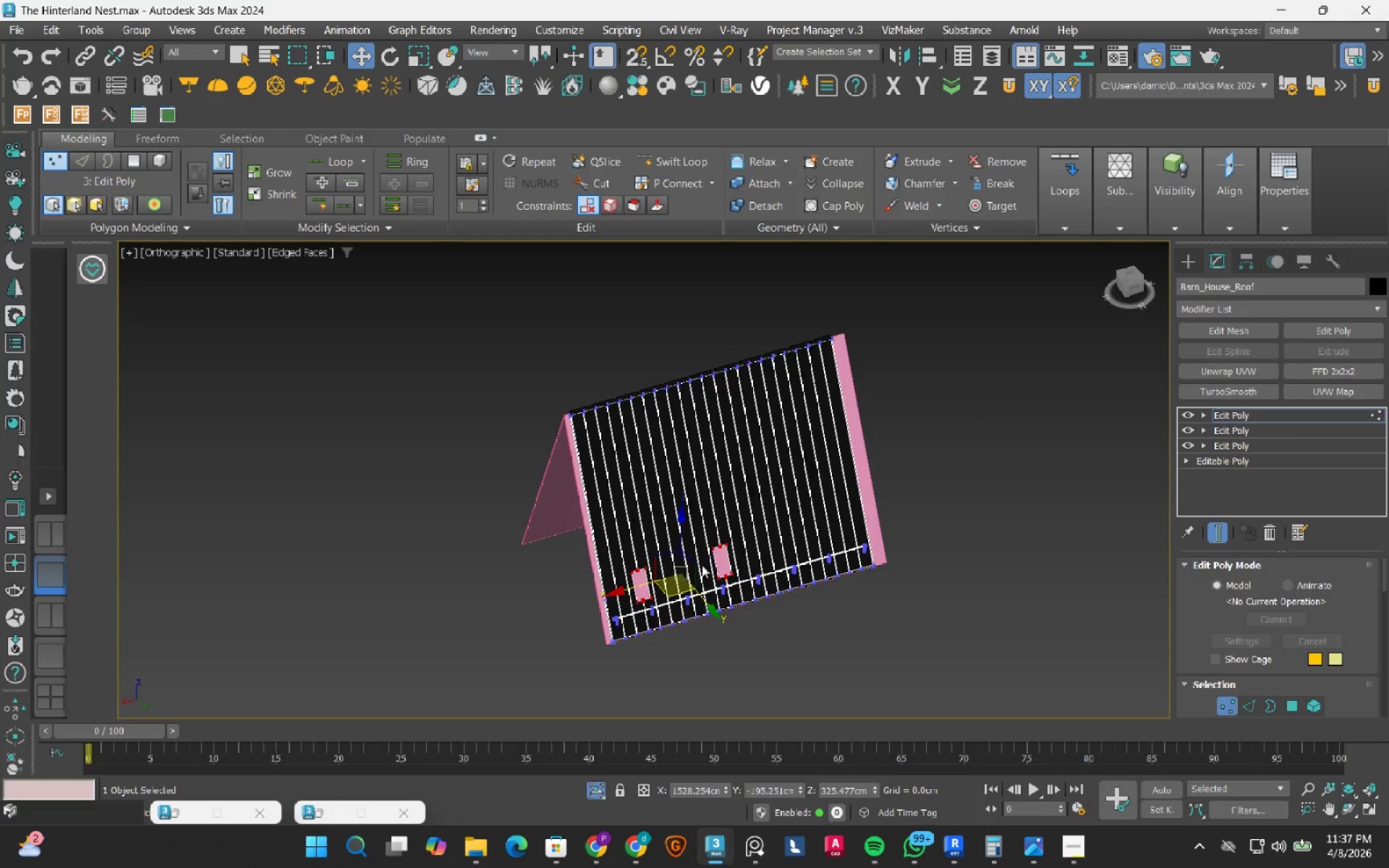 
scroll: coordinate [658, 592], scroll_direction: up, amount: 1.0
 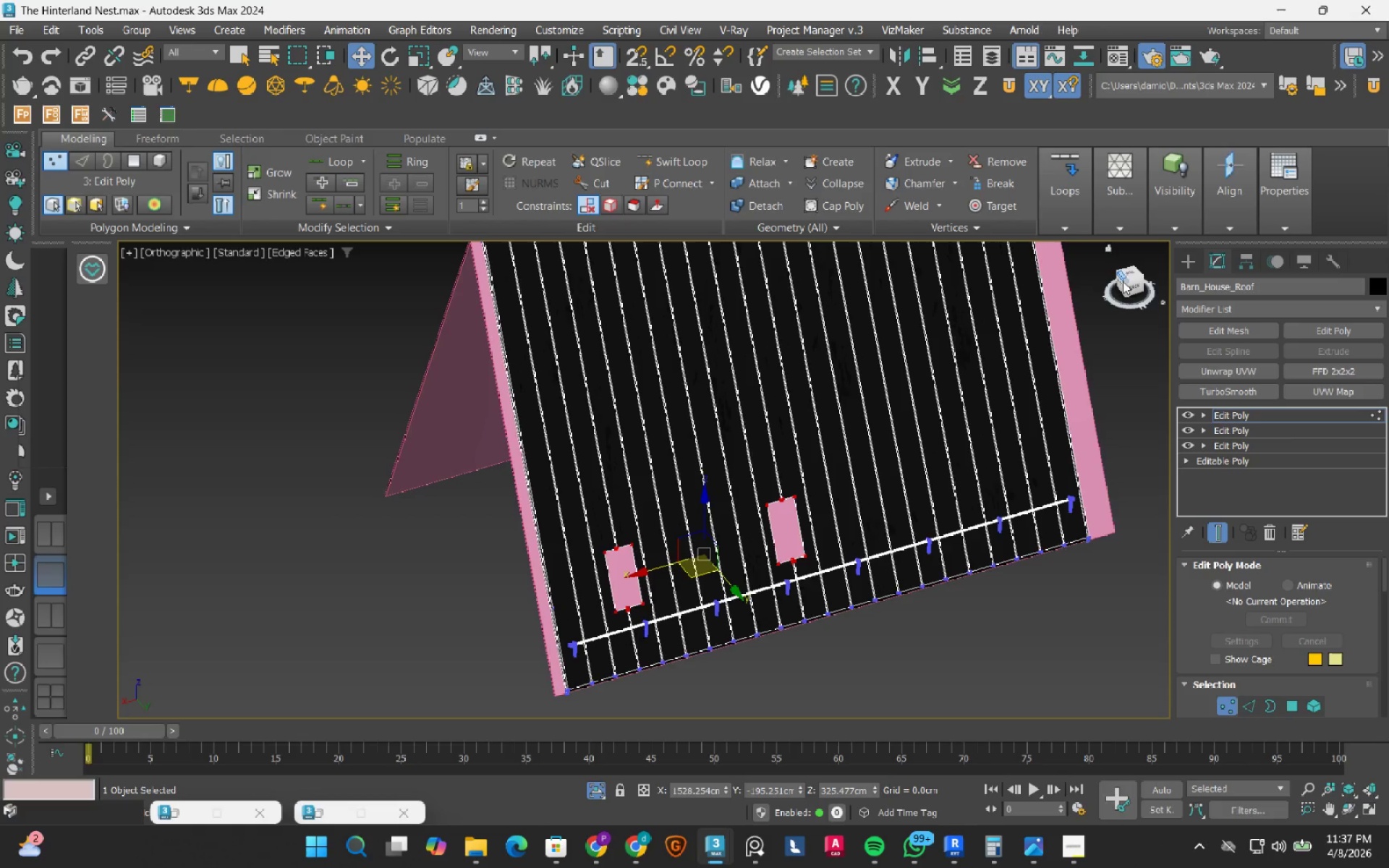 
left_click([1118, 289])
 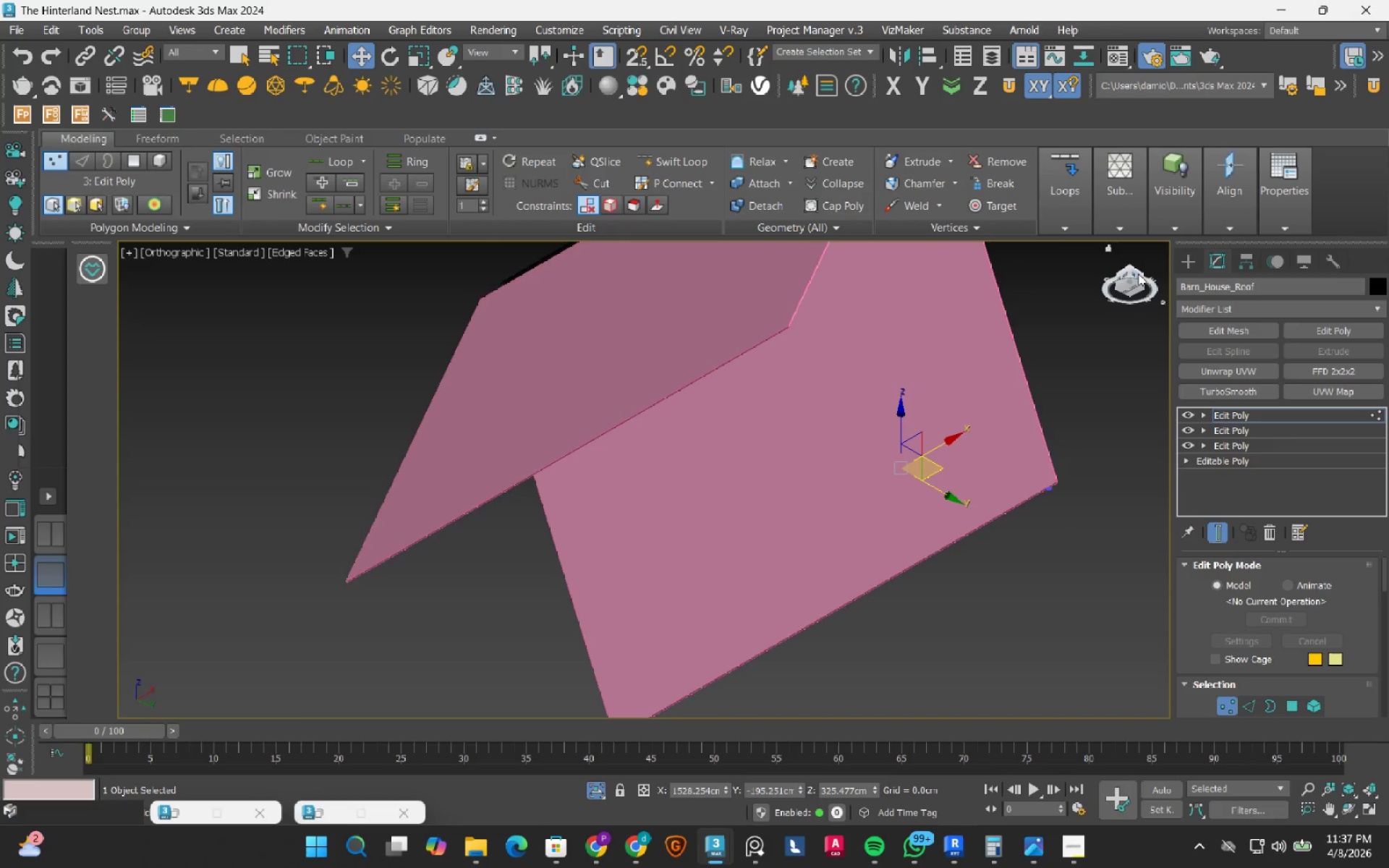 
left_click([1138, 278])
 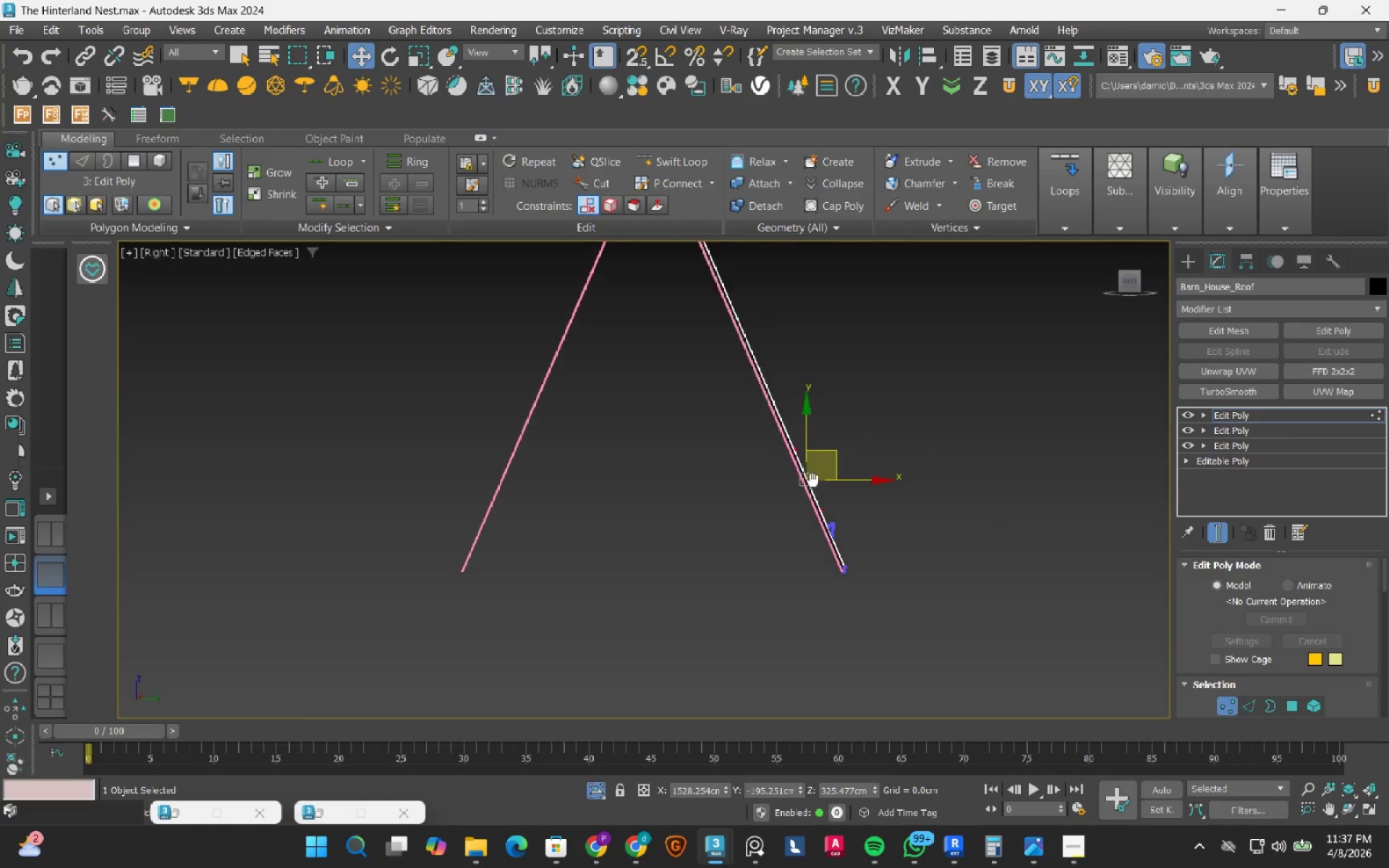 
scroll: coordinate [802, 487], scroll_direction: up, amount: 4.0
 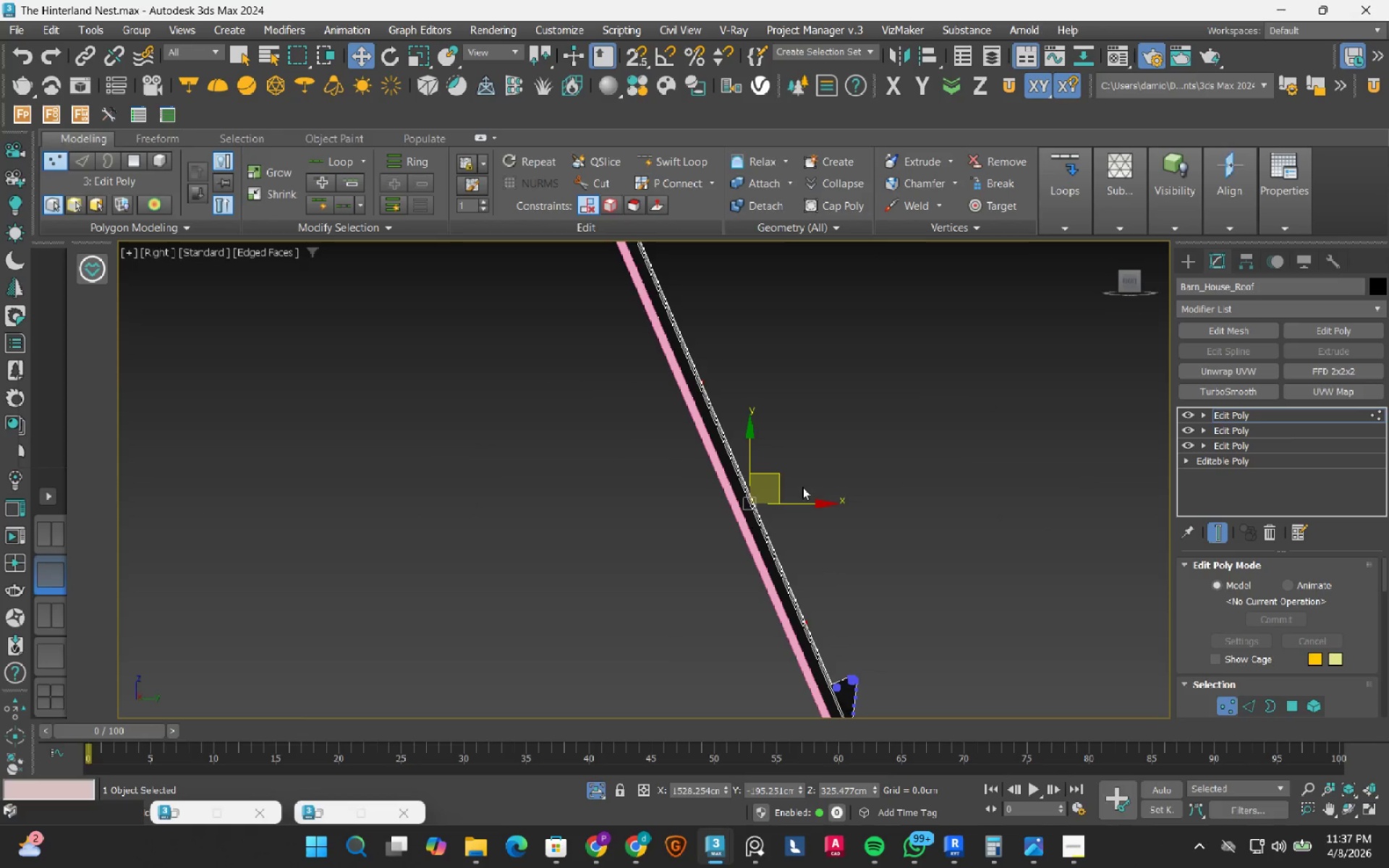 
scroll: coordinate [795, 492], scroll_direction: down, amount: 1.0
 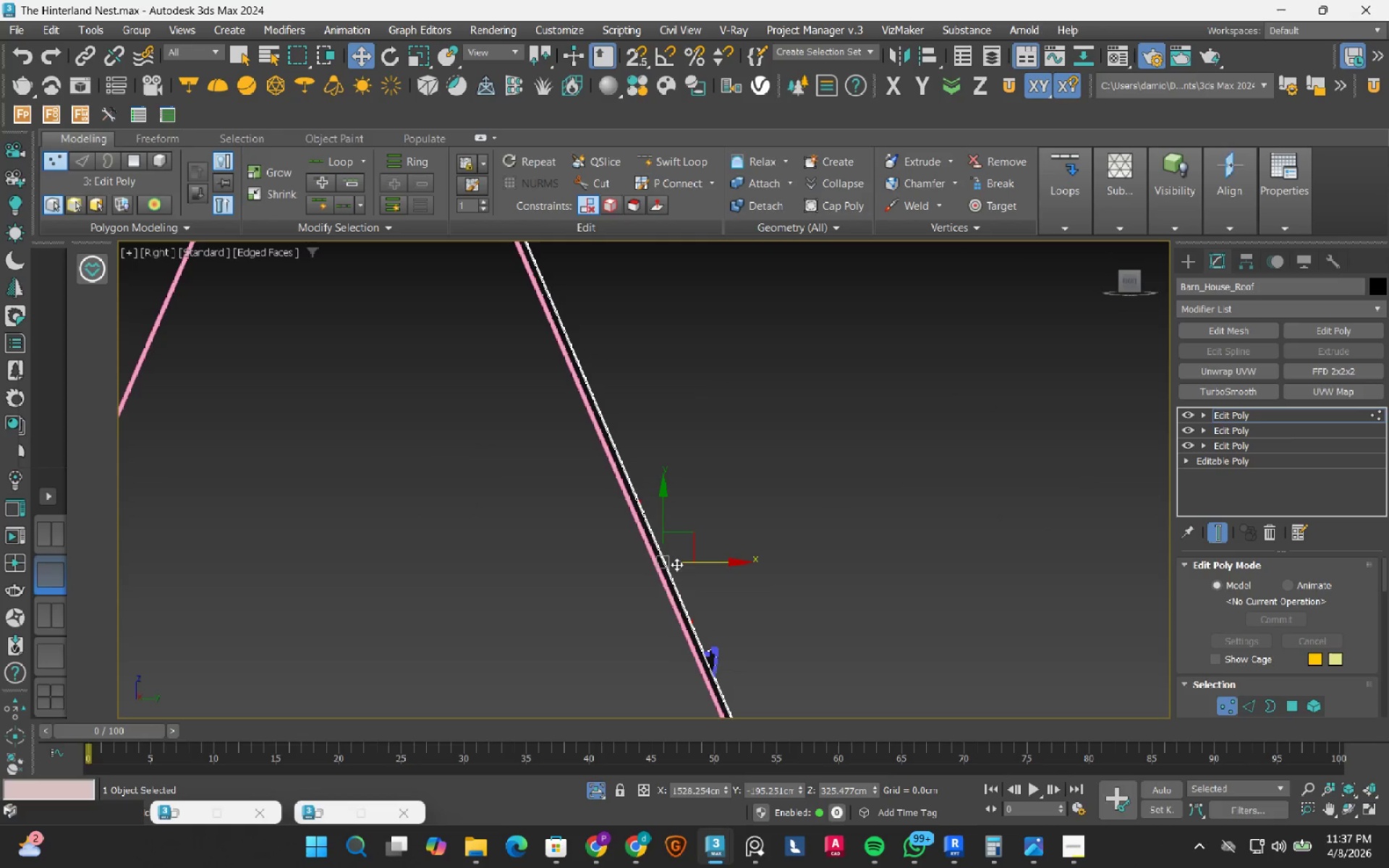 
key(F3)
 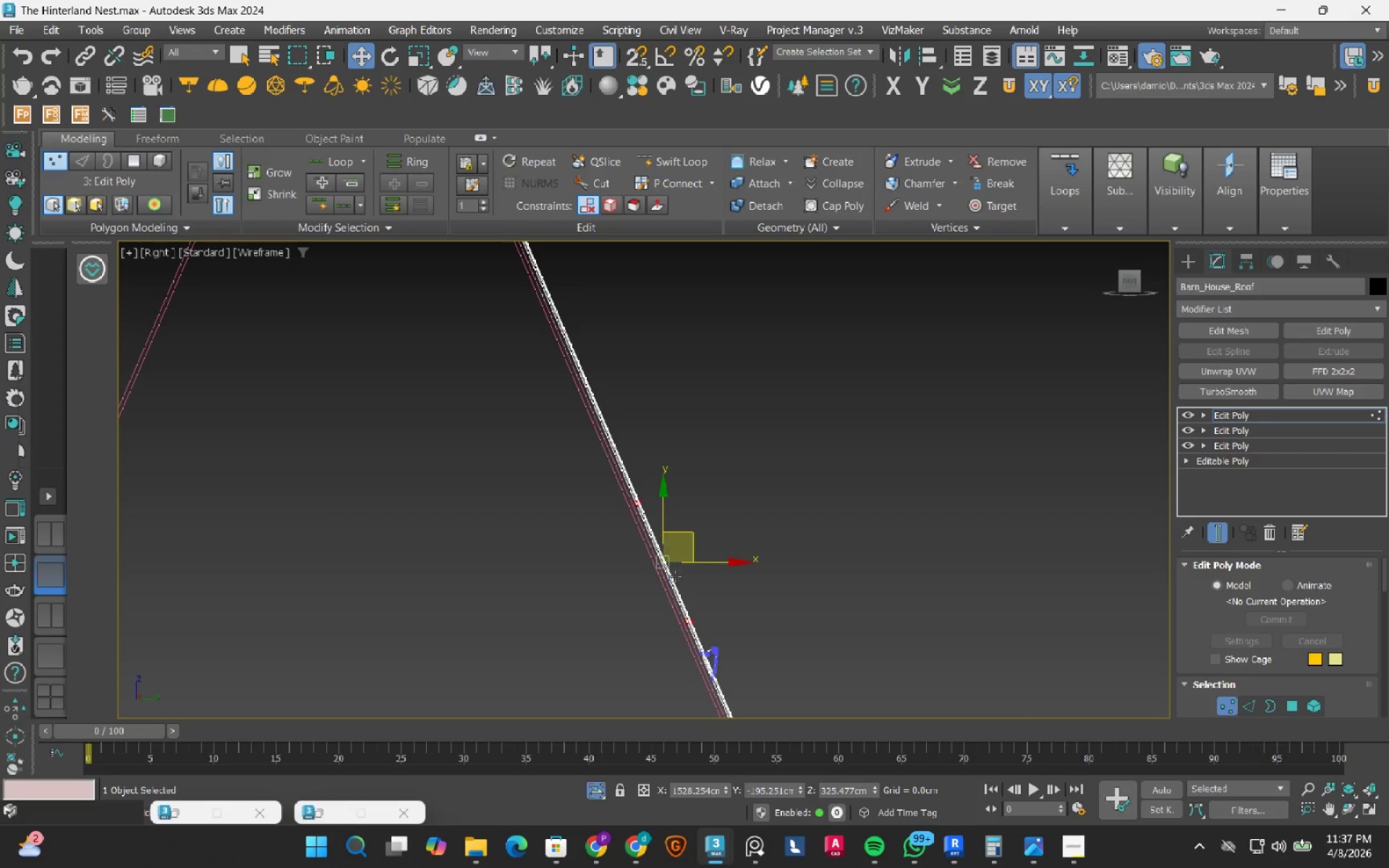 
scroll: coordinate [621, 475], scroll_direction: up, amount: 6.0
 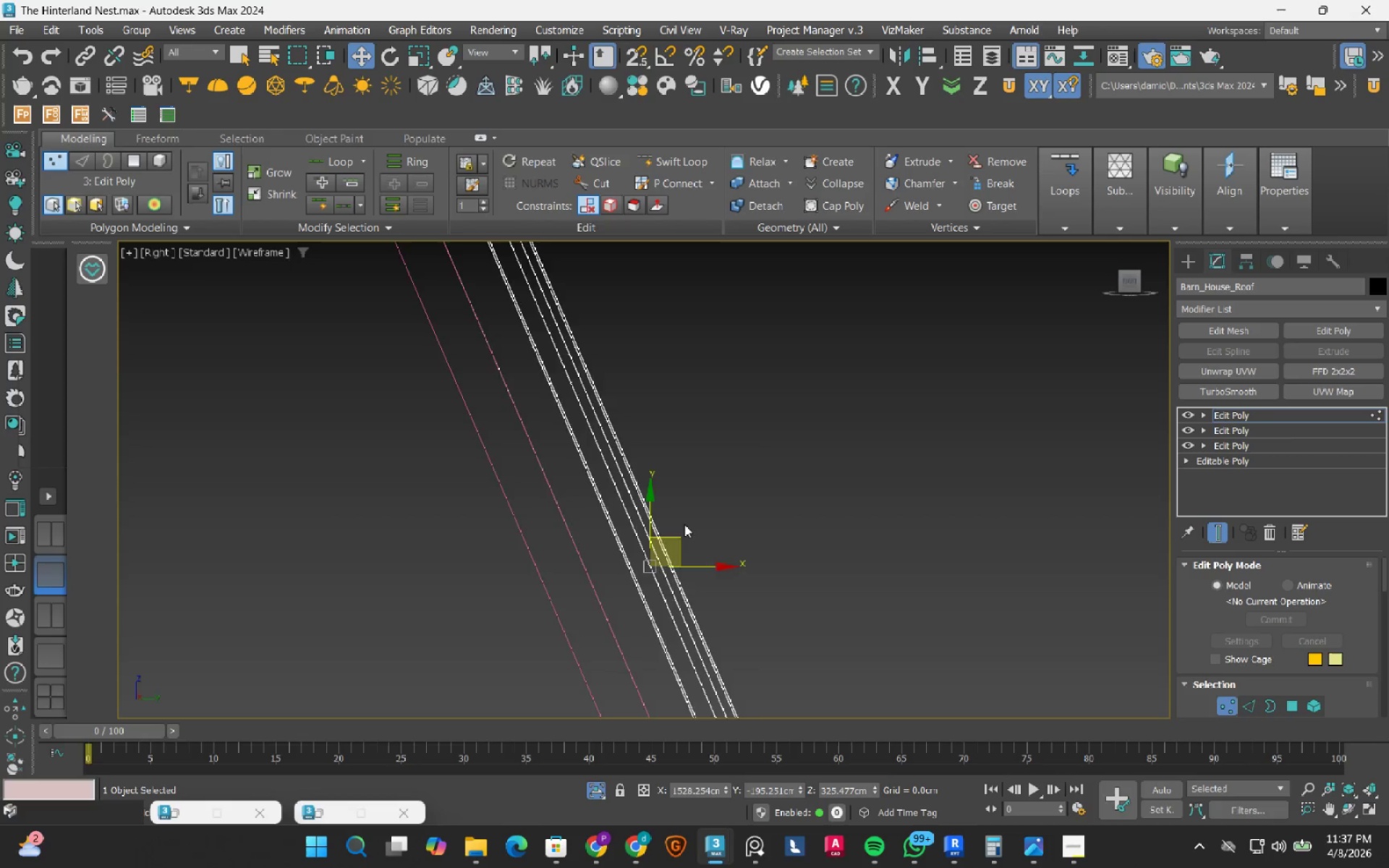 
scroll: coordinate [684, 524], scroll_direction: down, amount: 3.0
 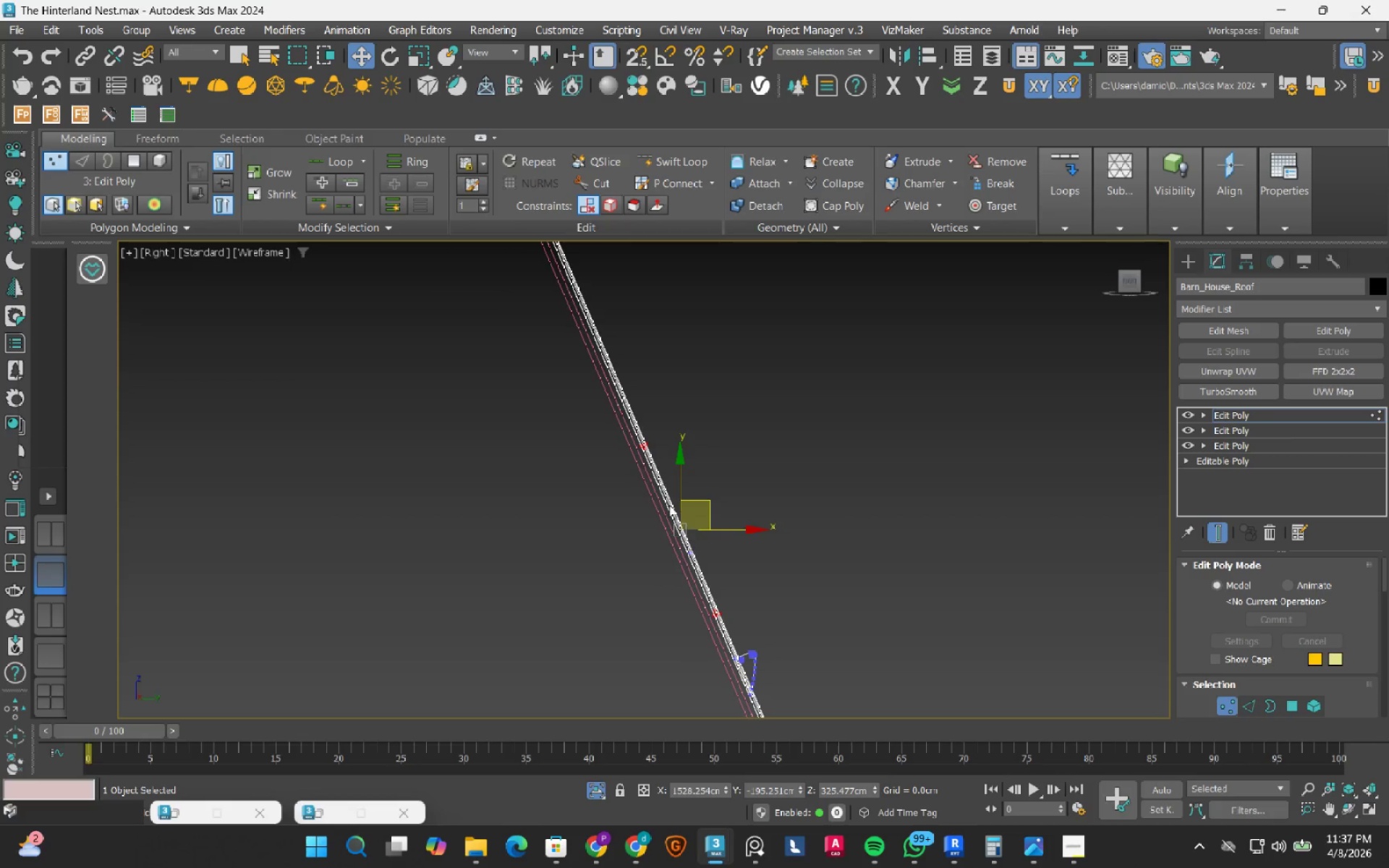 
scroll: coordinate [647, 441], scroll_direction: up, amount: 6.0
 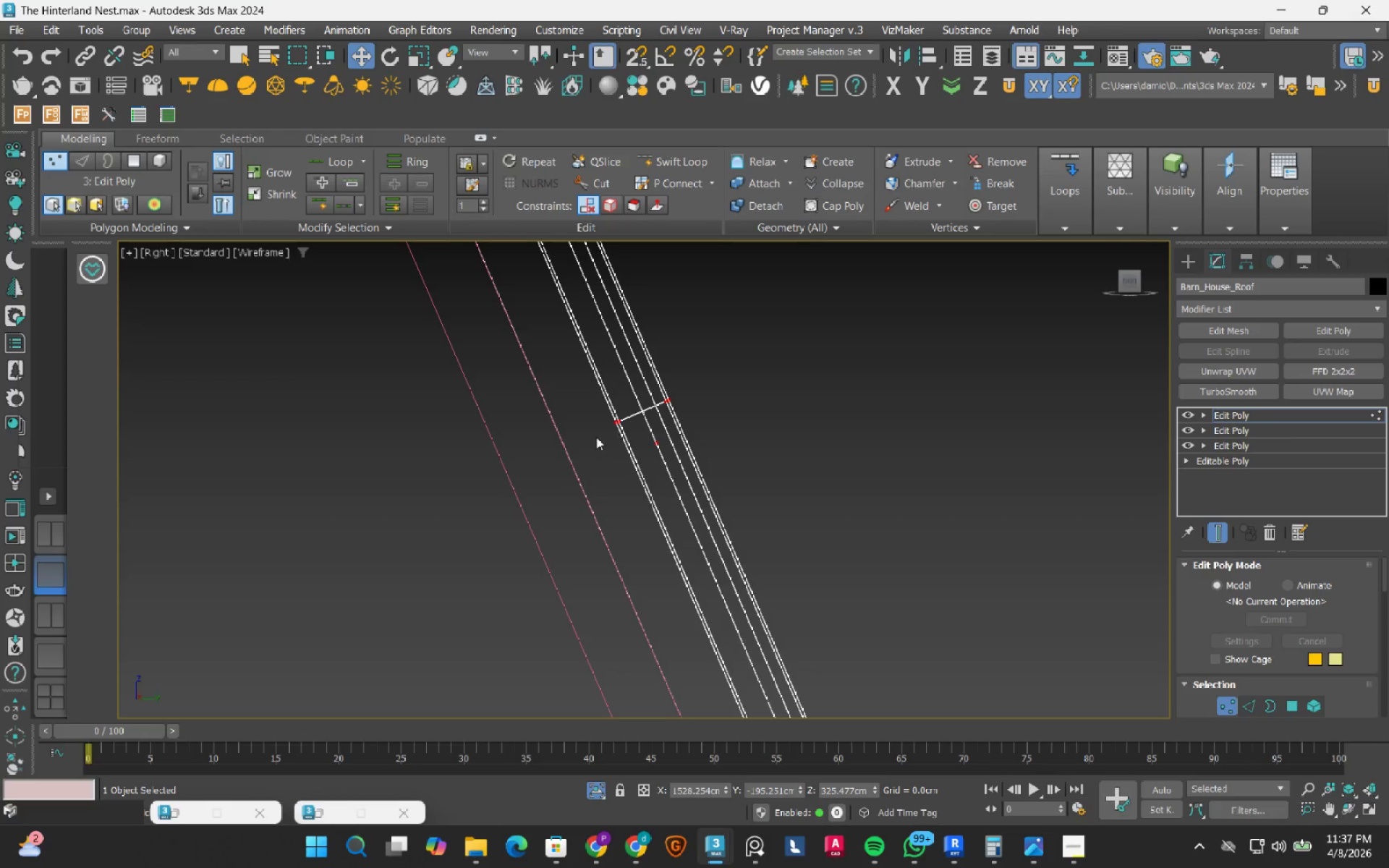 
scroll: coordinate [575, 443], scroll_direction: down, amount: 7.0
 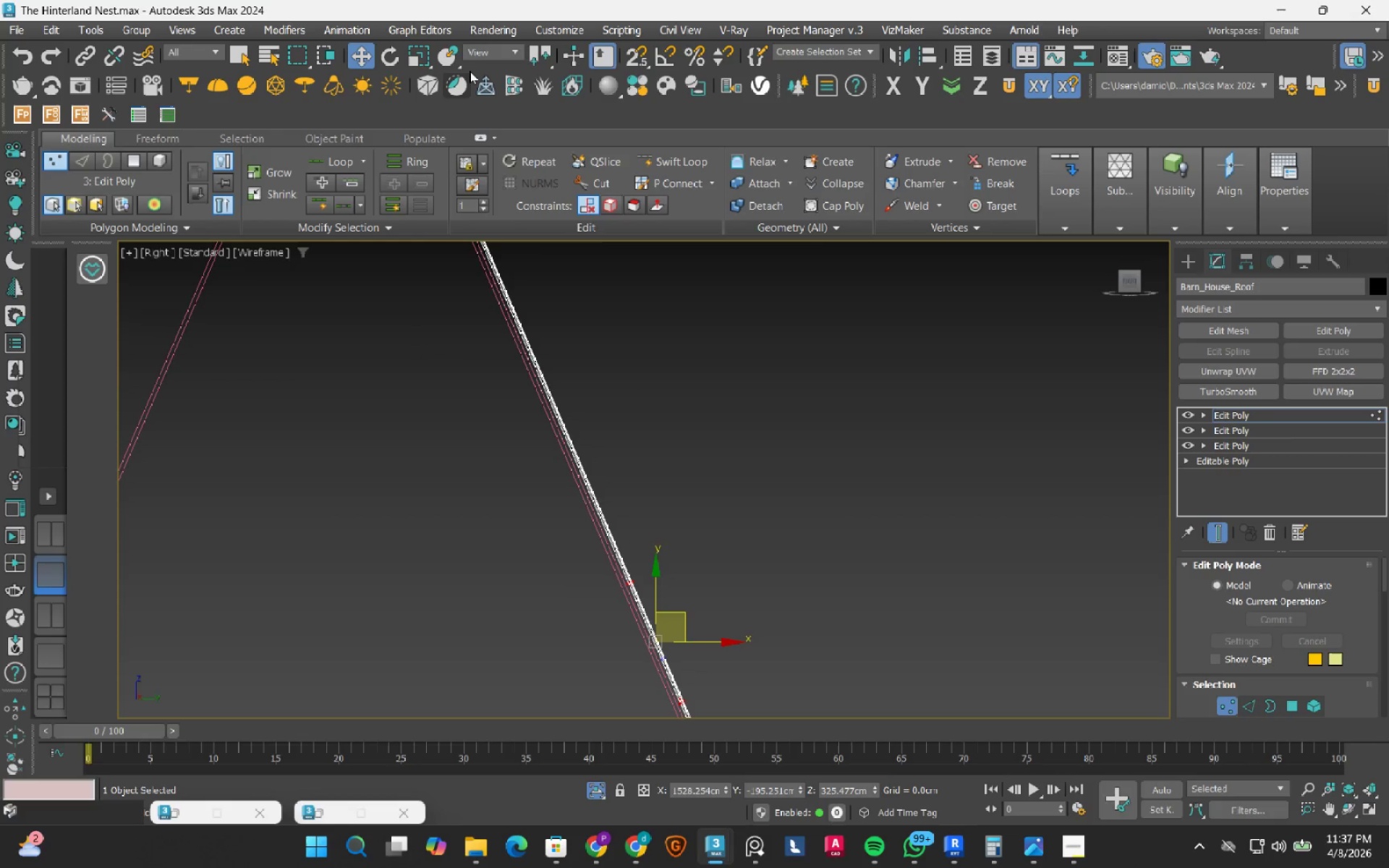 
left_click([477, 59])
 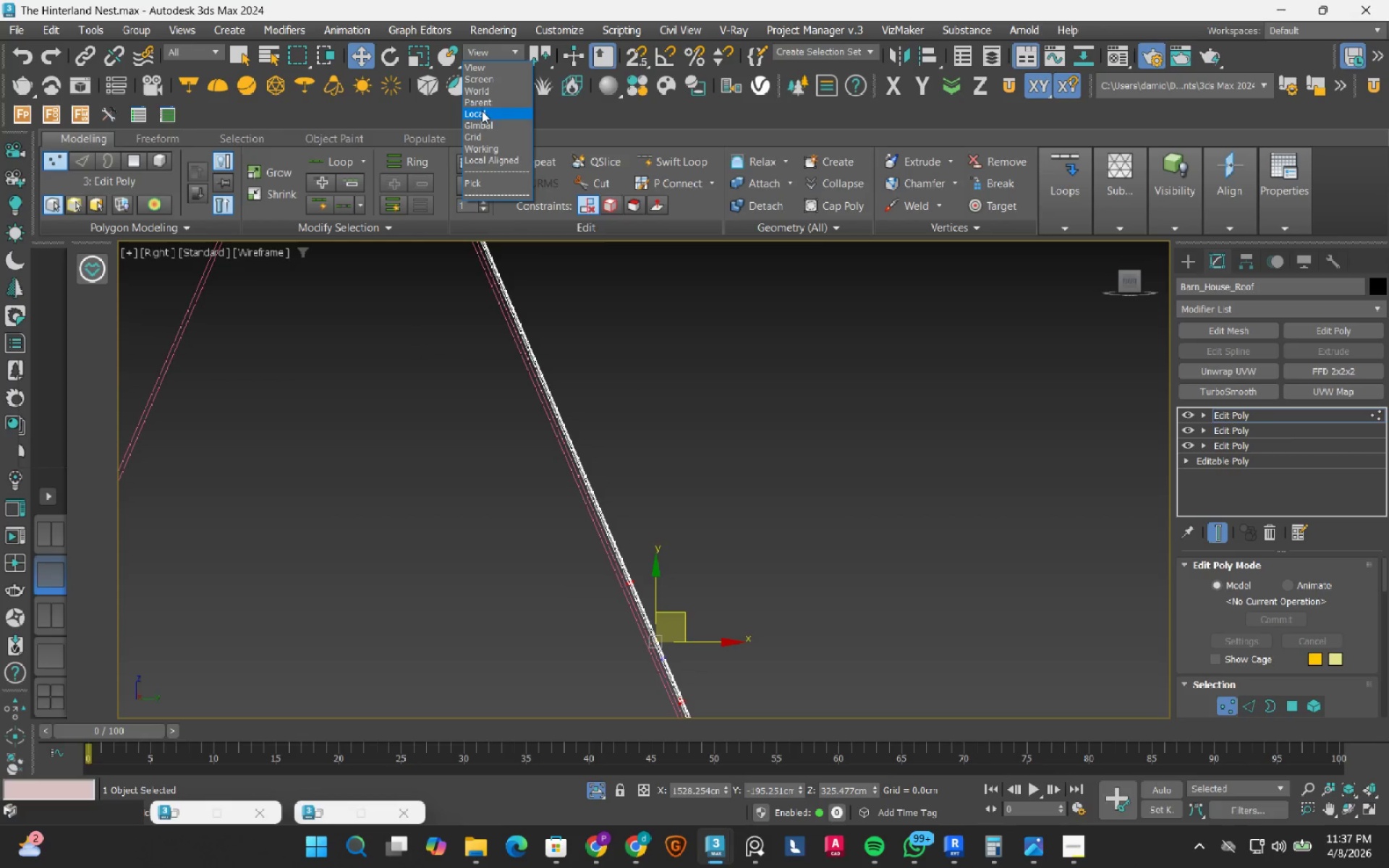 
left_click([482, 111])
 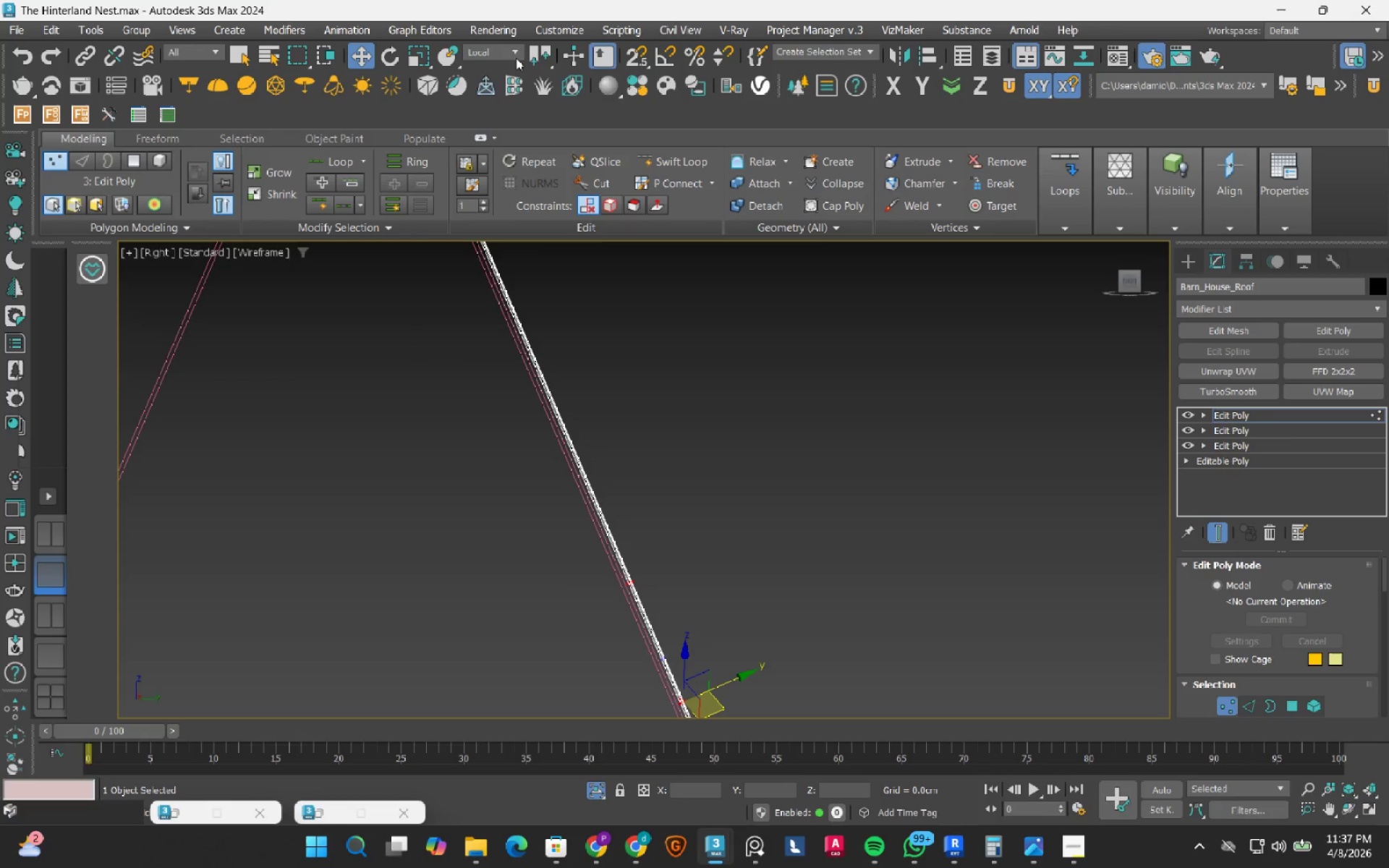 
left_click([498, 43])
 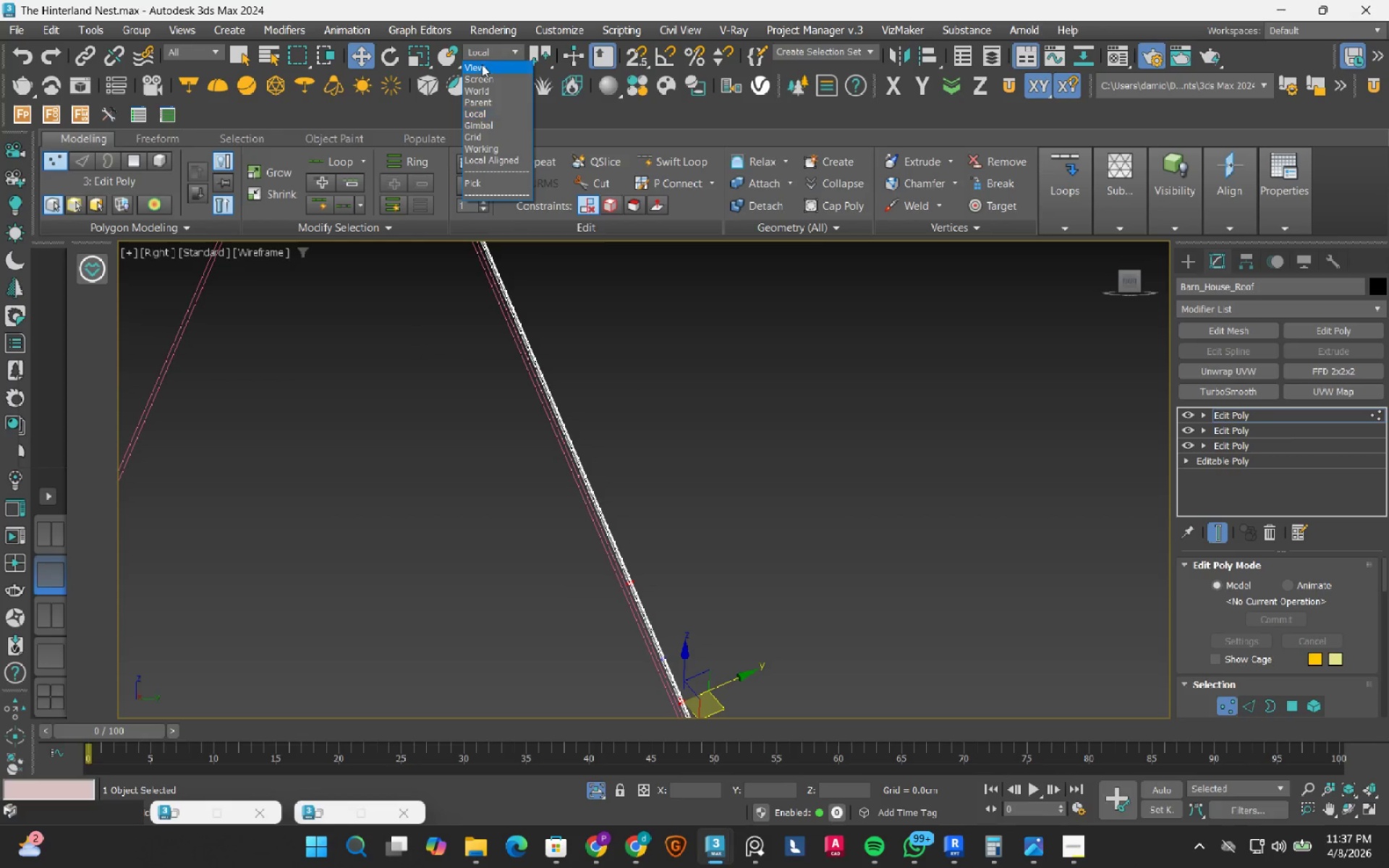 
left_click([482, 64])
 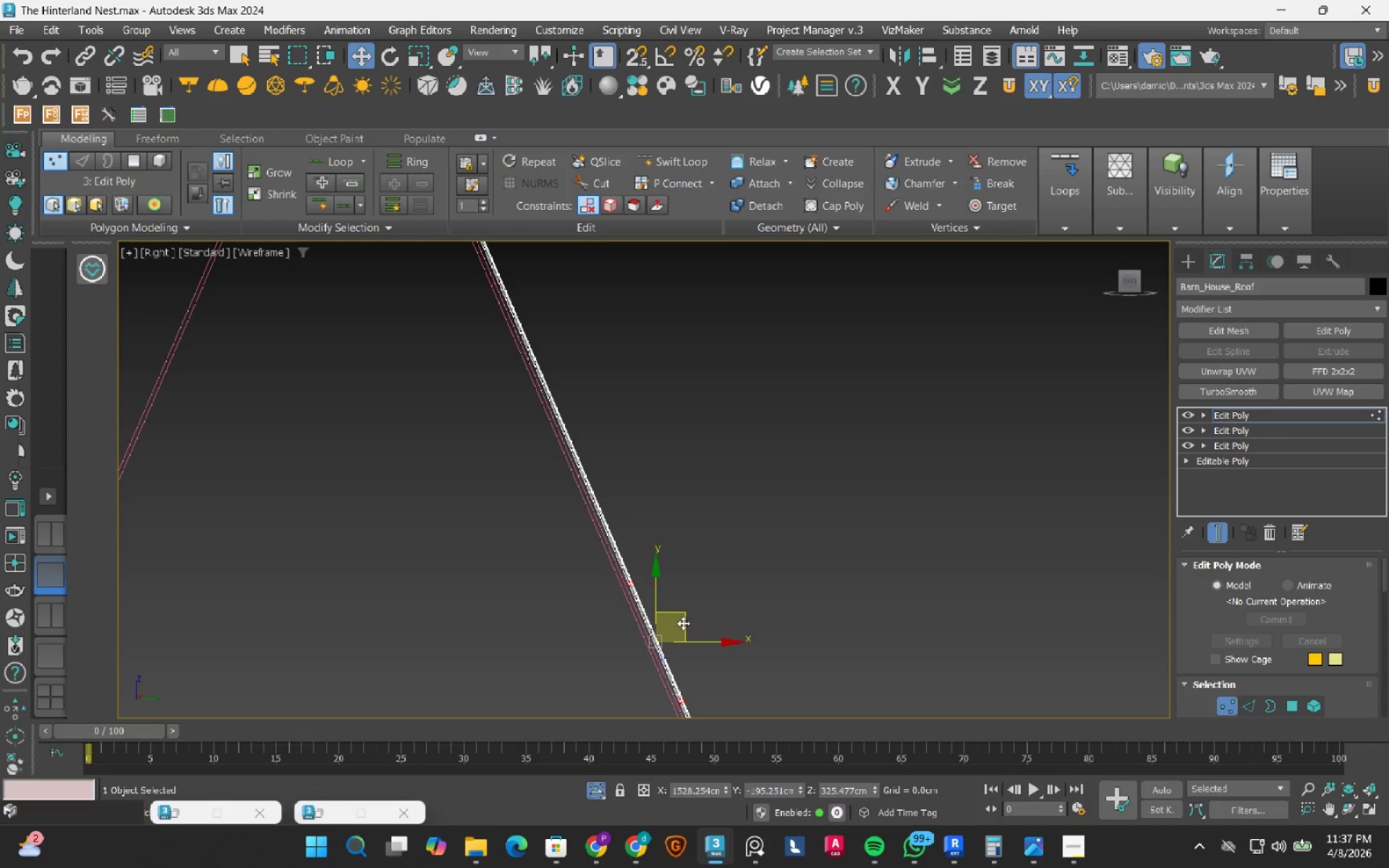 
left_click_drag(start_coordinate=[683, 623], to_coordinate=[558, 336])
 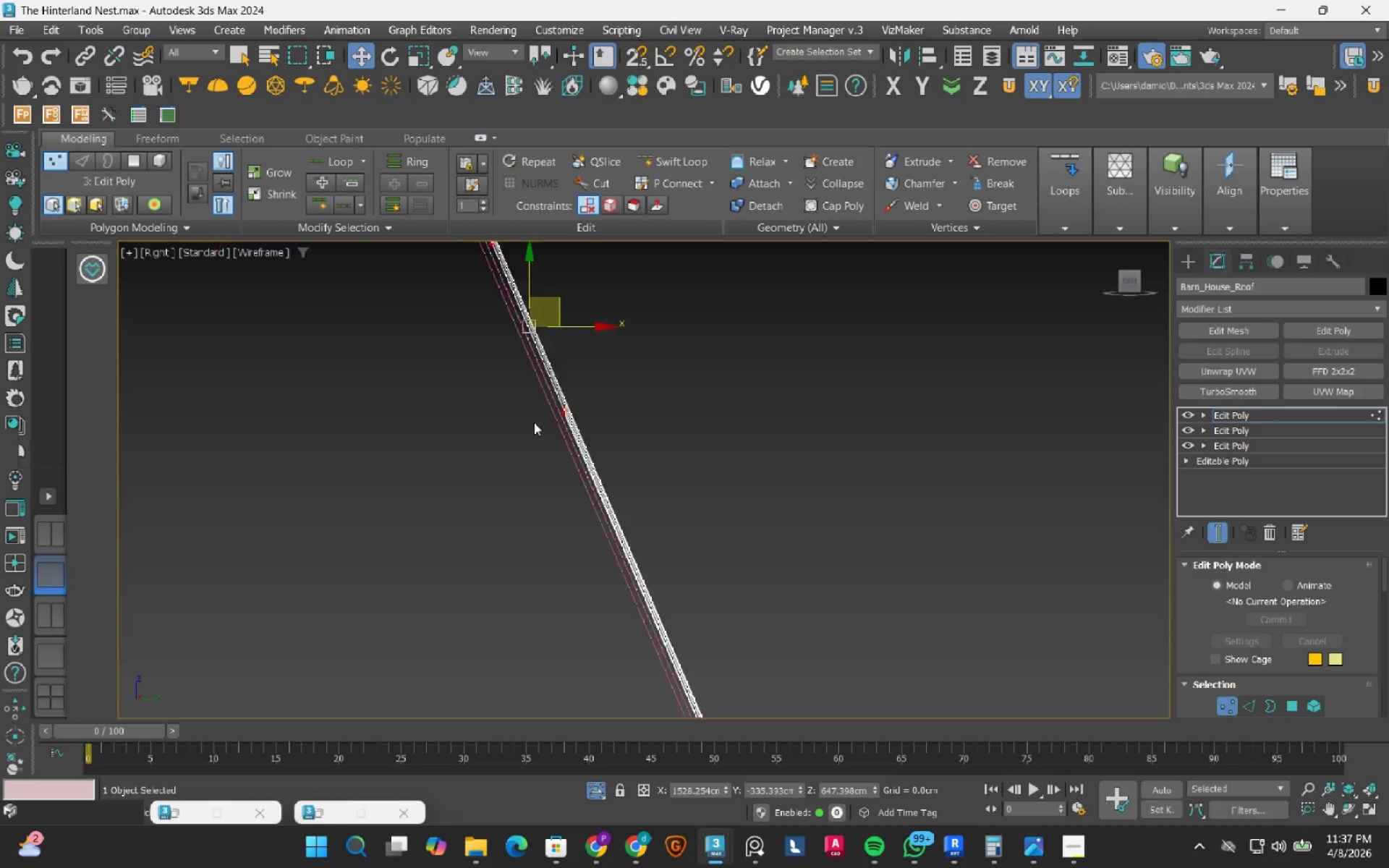 
scroll: coordinate [685, 375], scroll_direction: up, amount: 11.0
 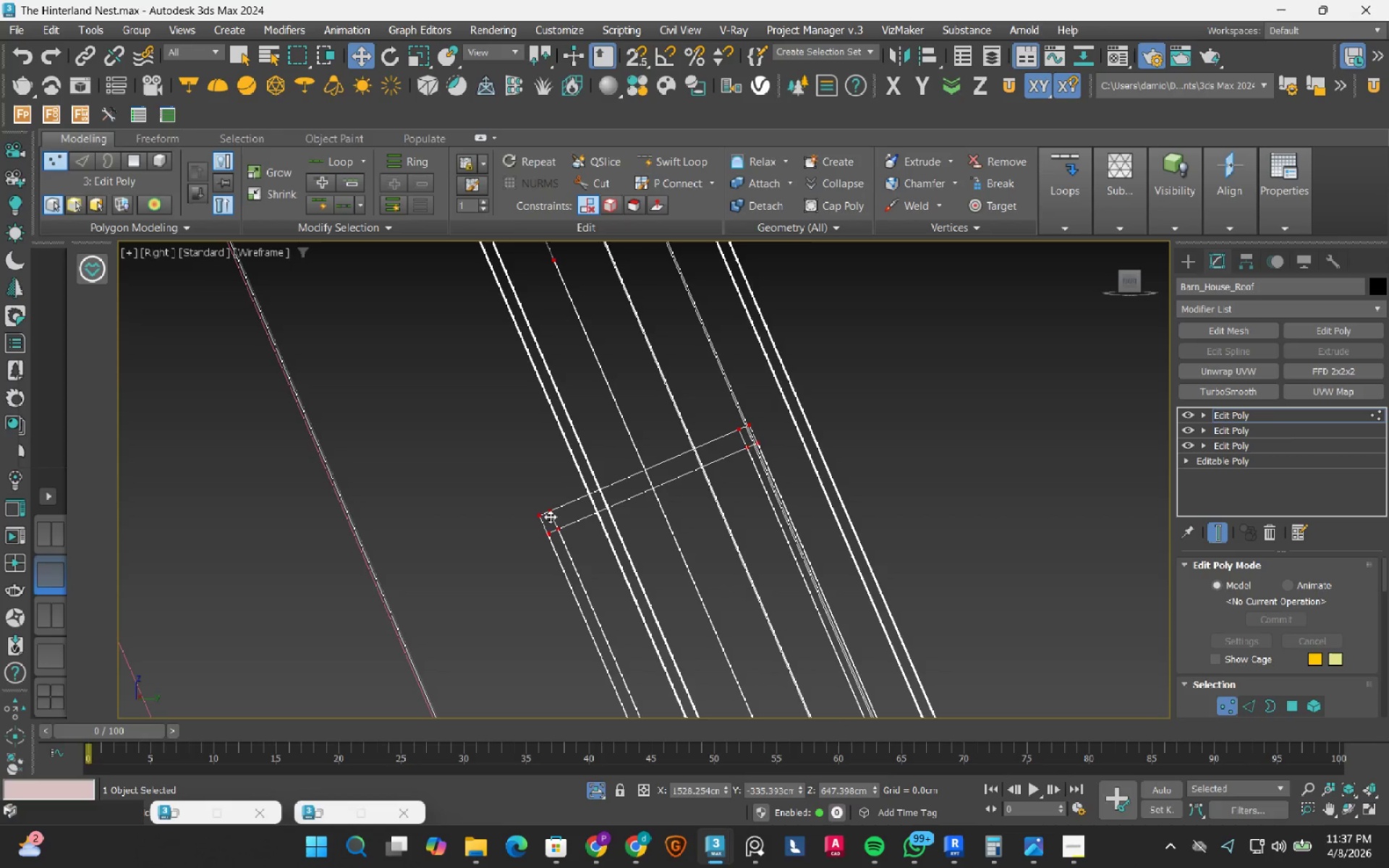 
left_click_drag(start_coordinate=[550, 516], to_coordinate=[613, 490])
 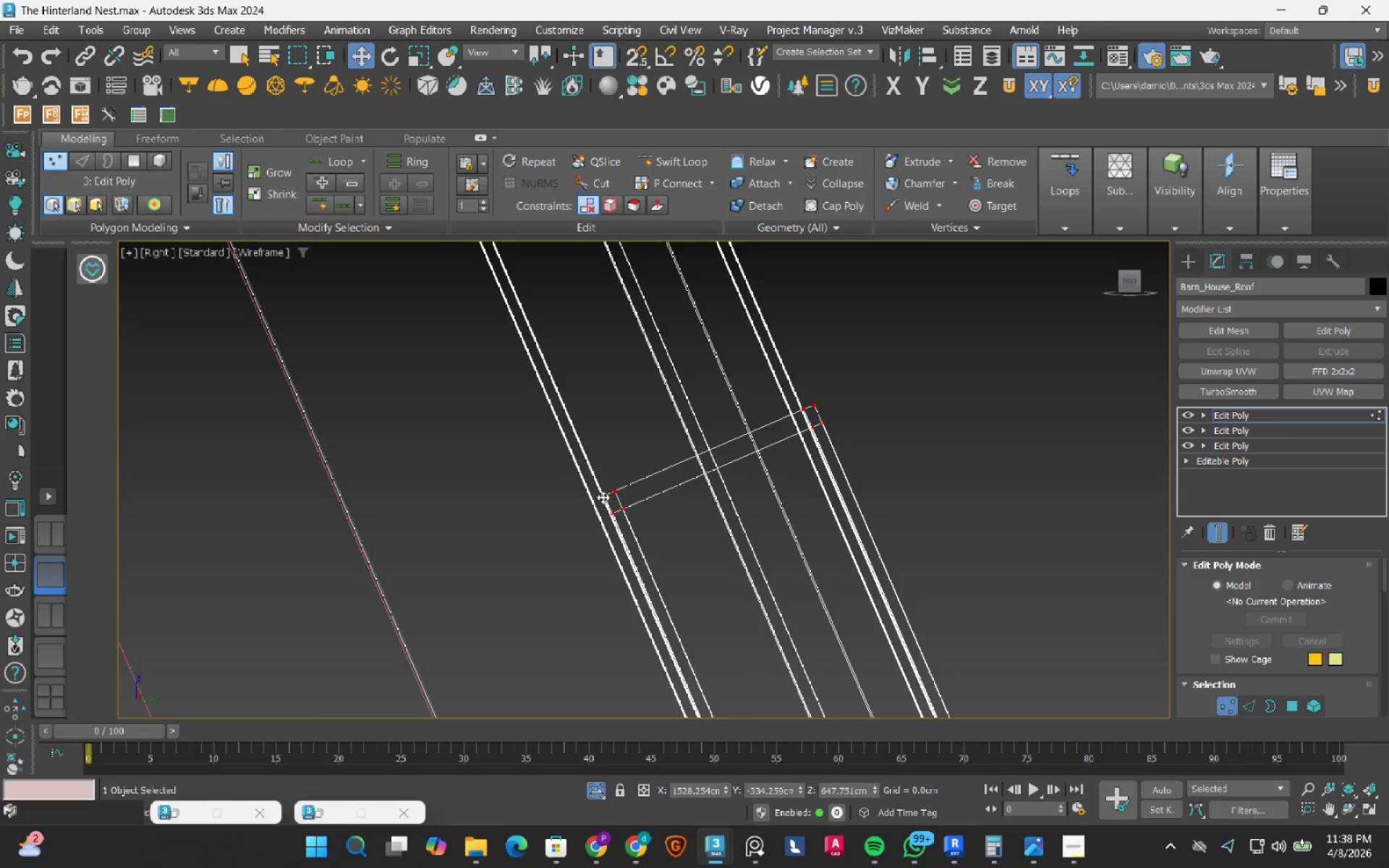 
scroll: coordinate [602, 497], scroll_direction: up, amount: 4.0
 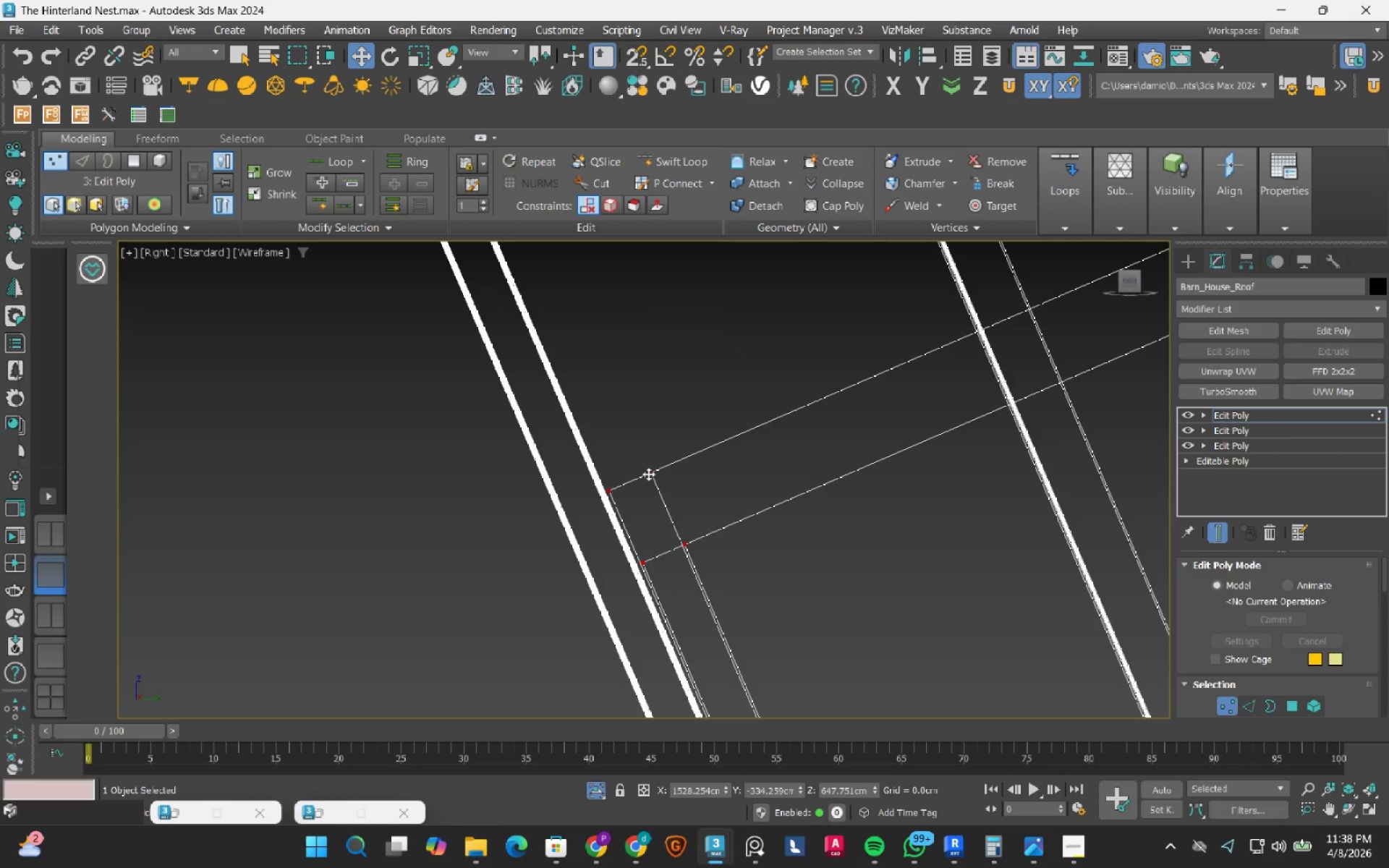 
left_click_drag(start_coordinate=[648, 474], to_coordinate=[603, 498])
 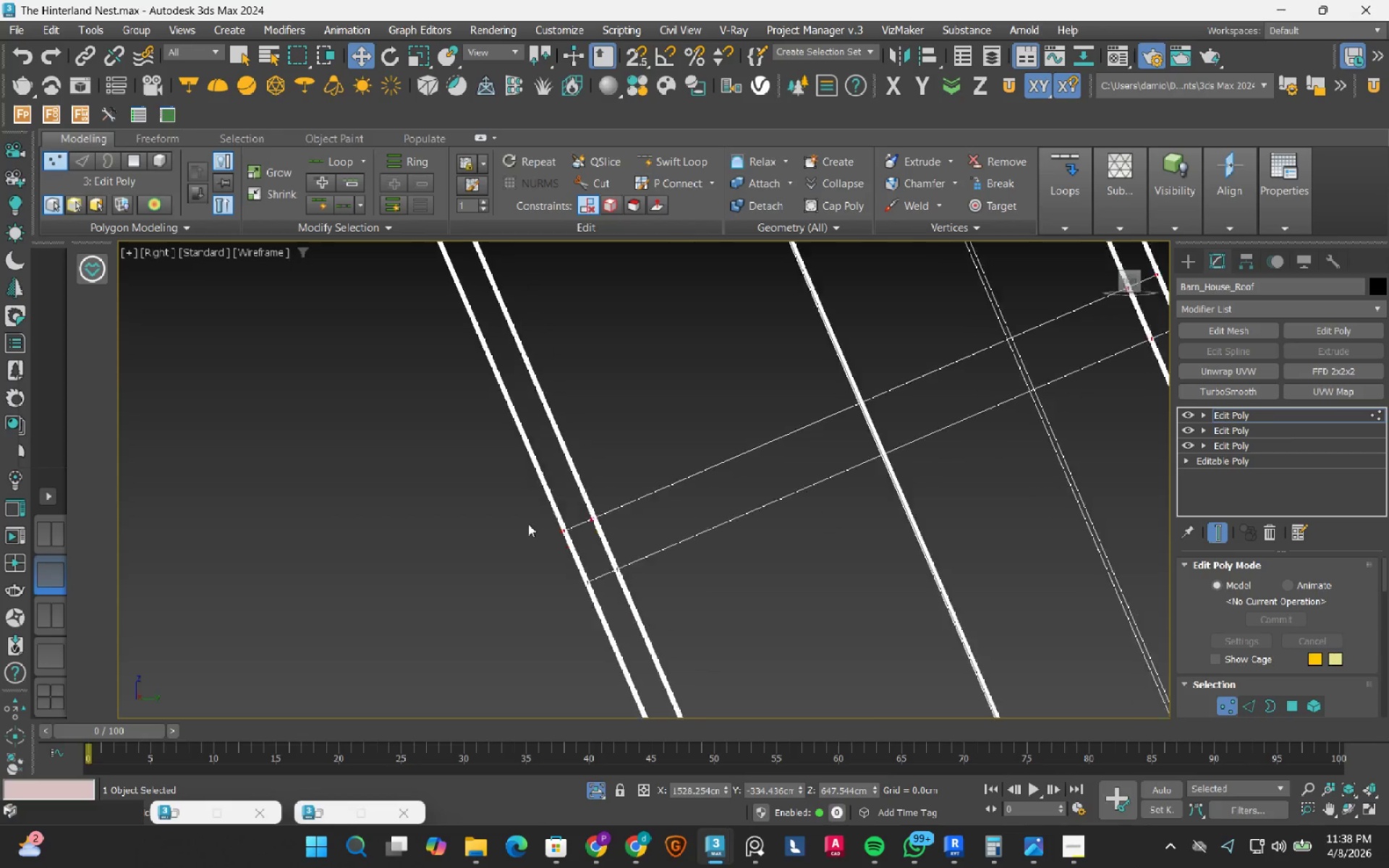 
hold_key(key=AltLeft, duration=0.52)
 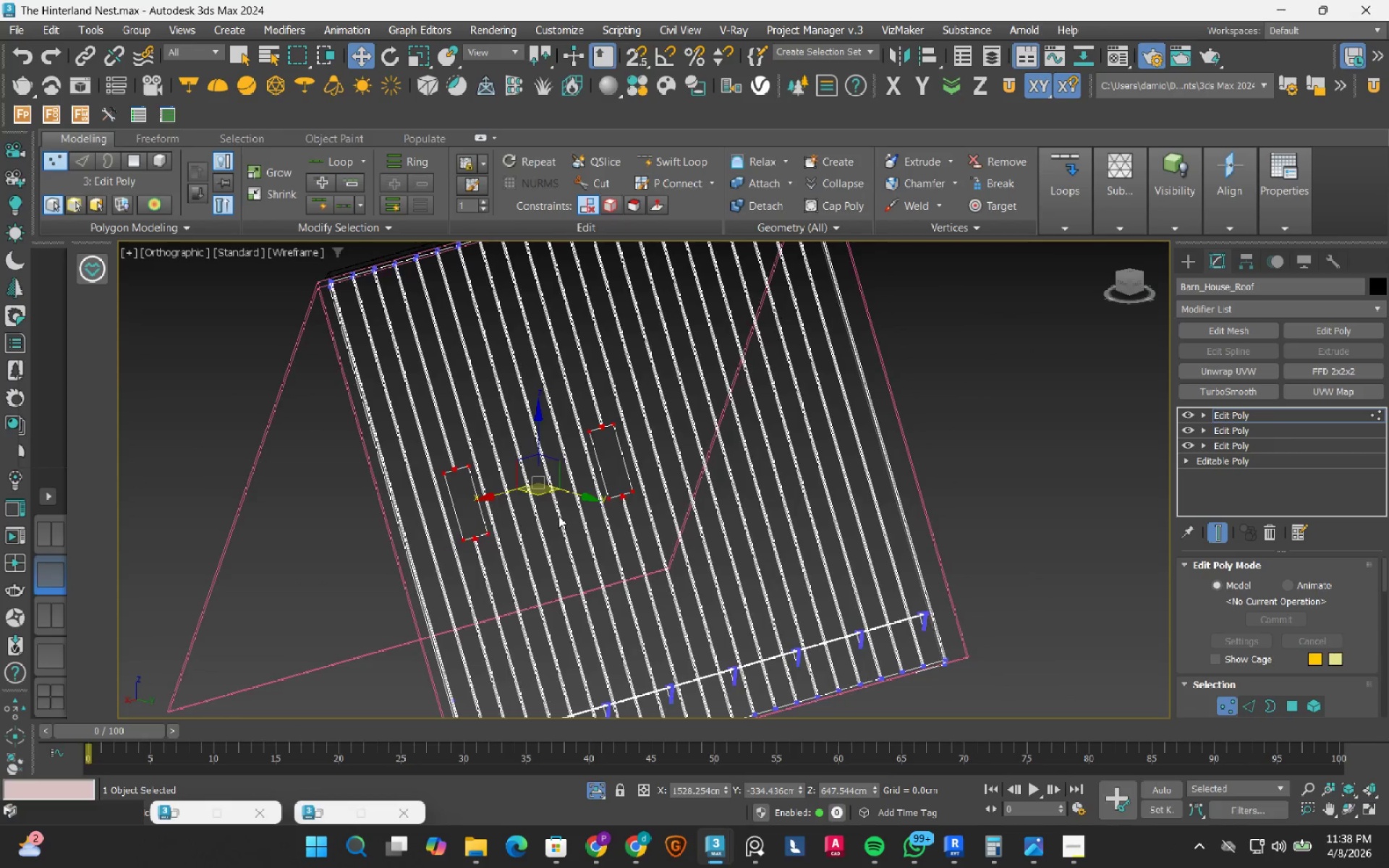 
scroll: coordinate [558, 520], scroll_direction: down, amount: 16.0
 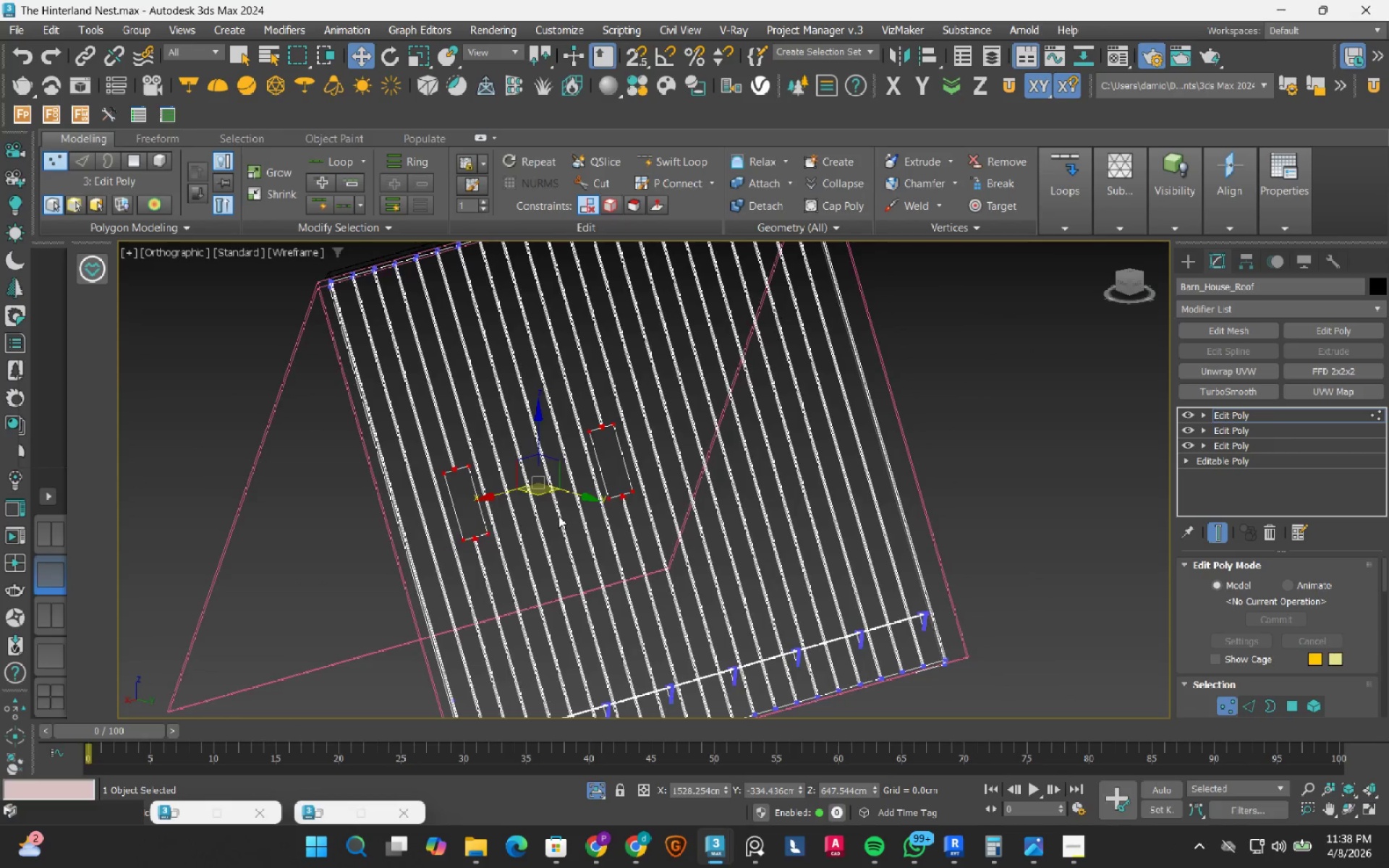 
key(F3)
 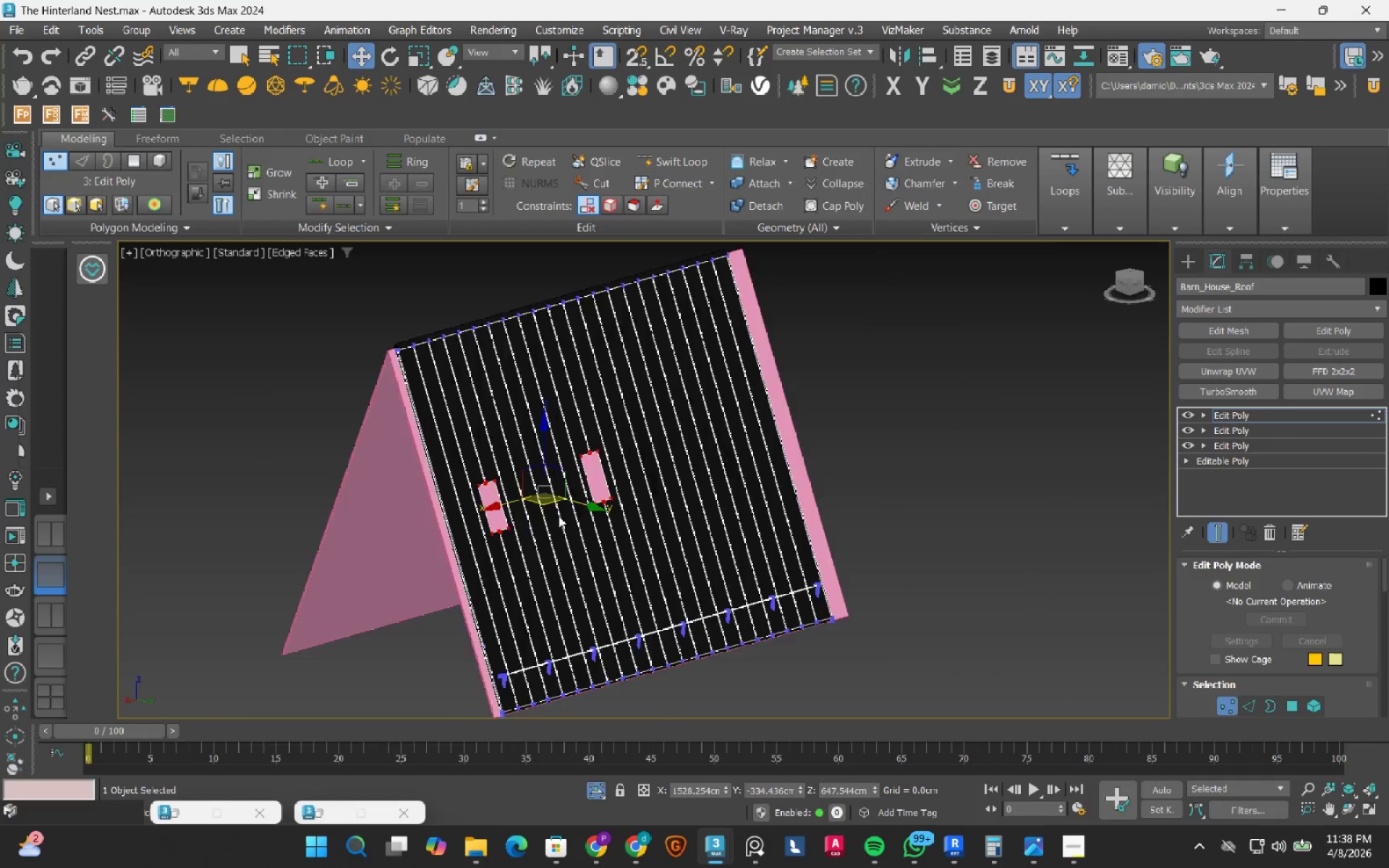 
hold_key(key=AltLeft, duration=1.5)
 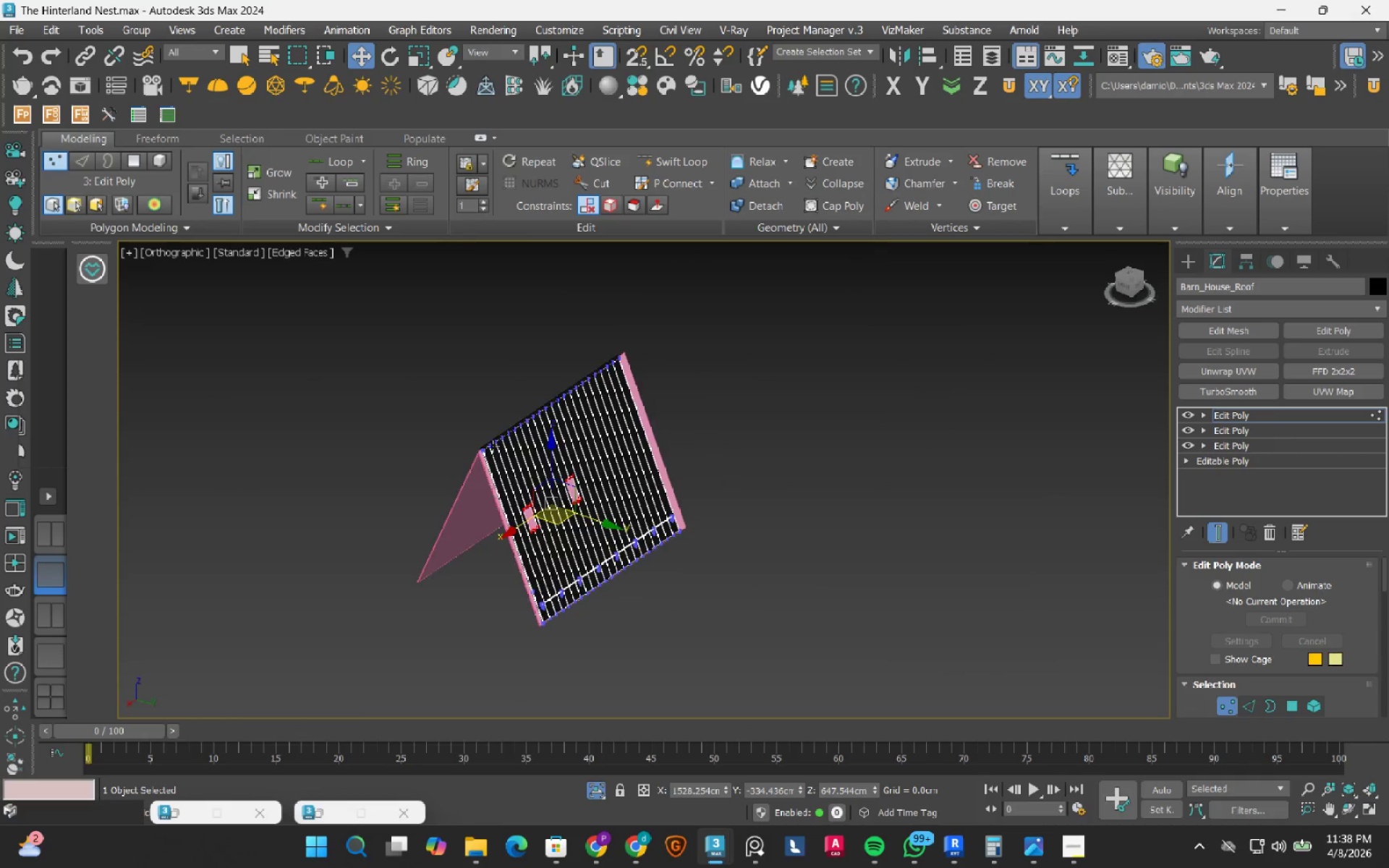 
scroll: coordinate [558, 516], scroll_direction: down, amount: 3.0
 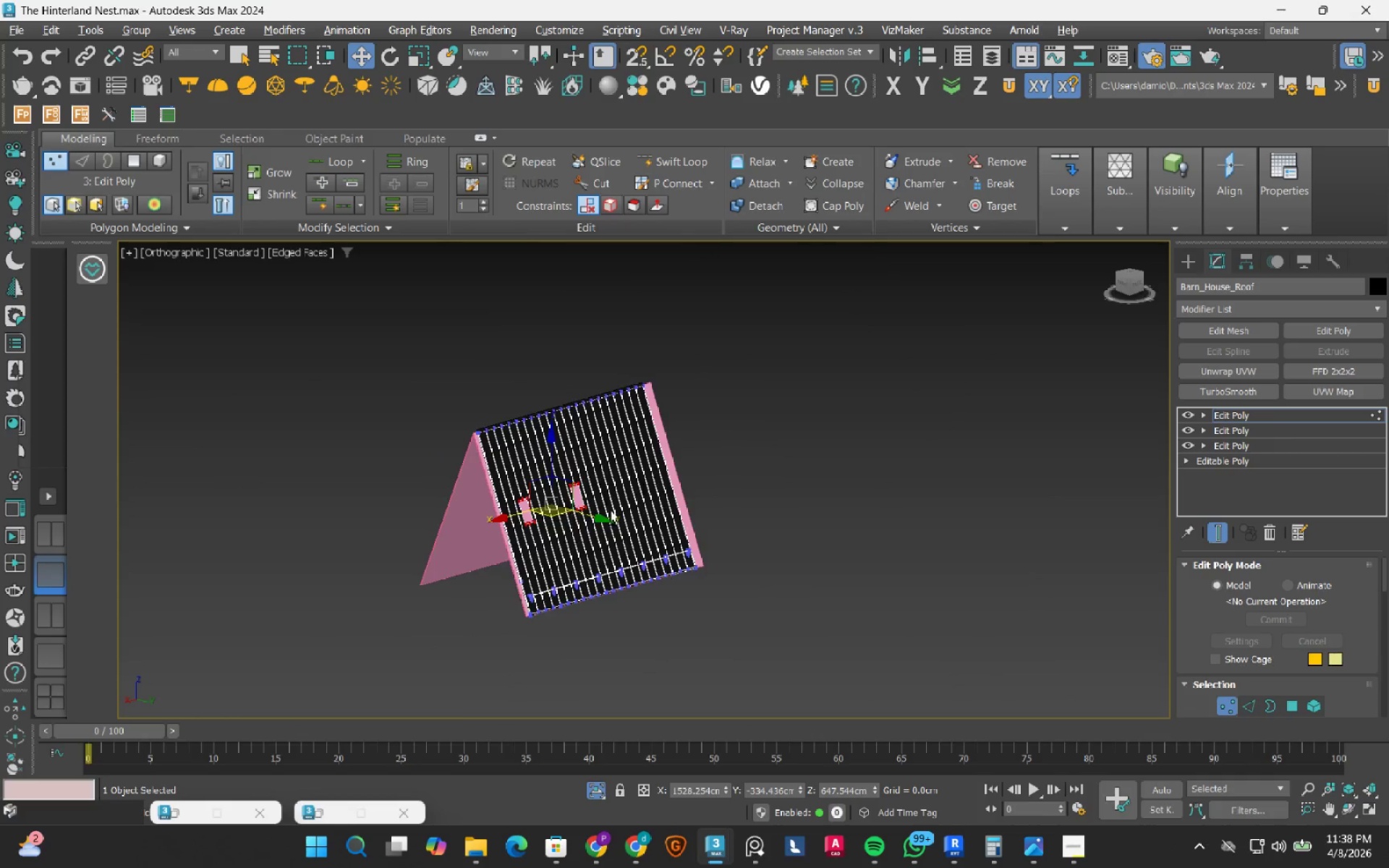 
key(Alt+AltLeft)
 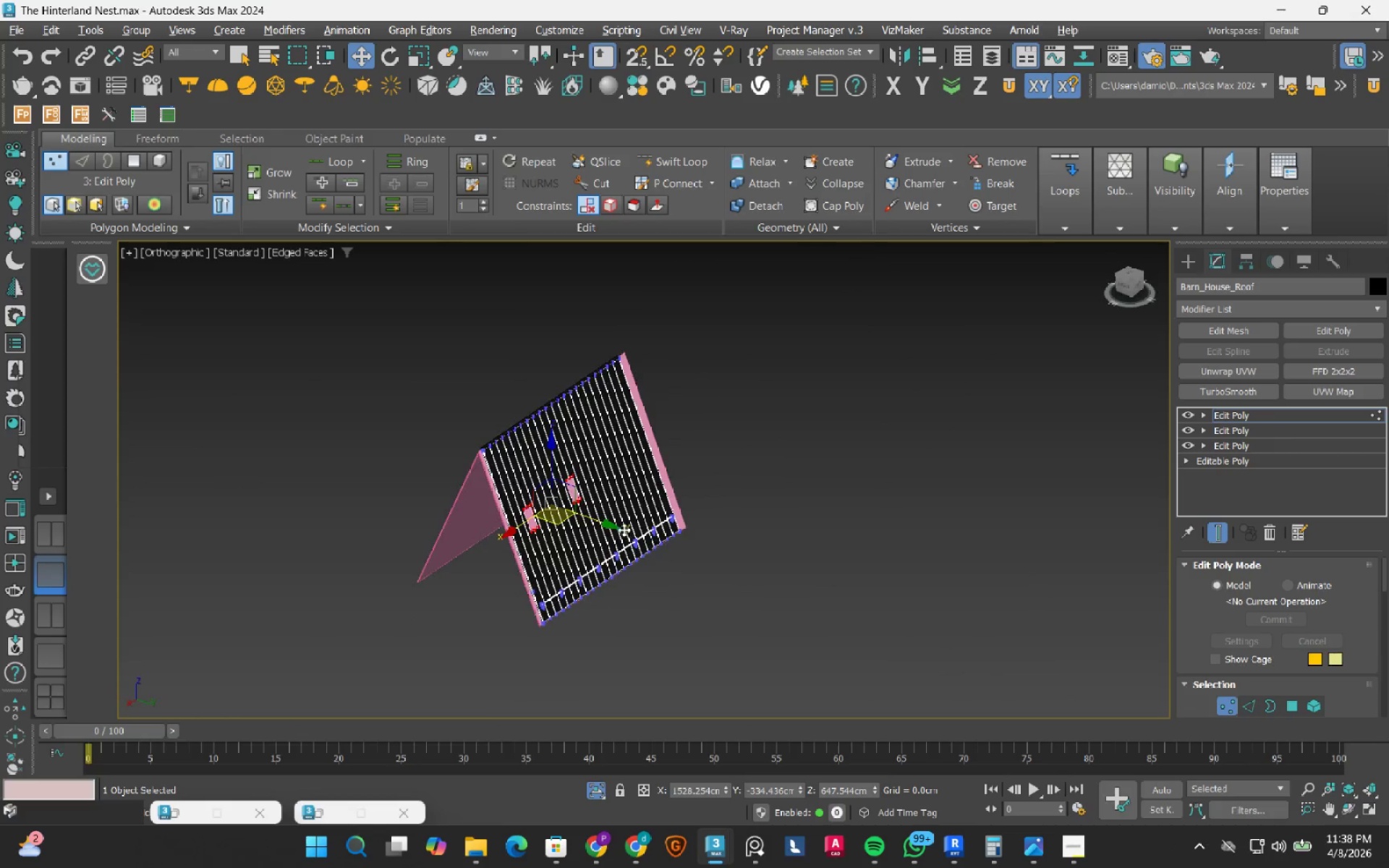 
key(Alt+AltLeft)
 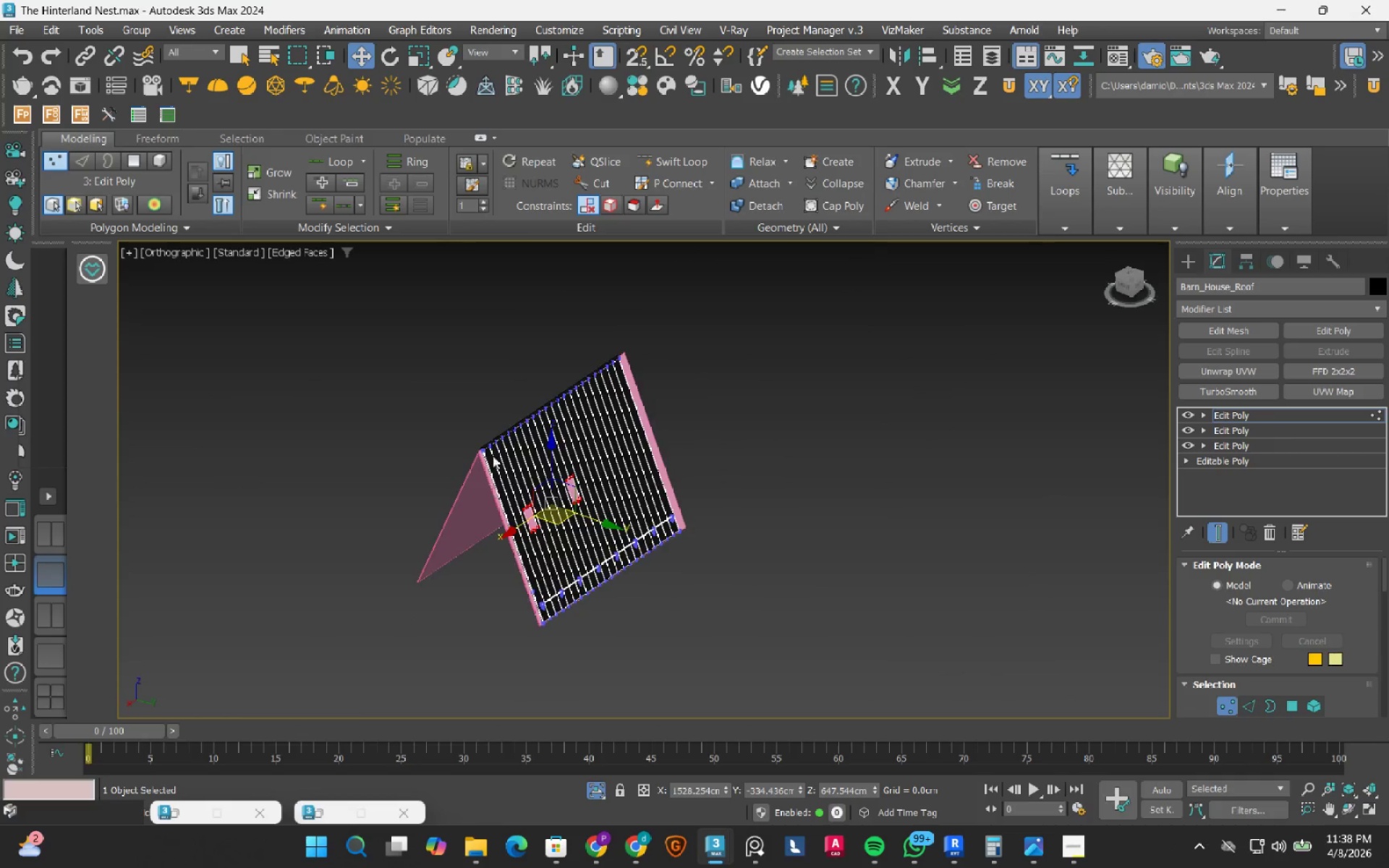 
scroll: coordinate [456, 459], scroll_direction: up, amount: 6.0
 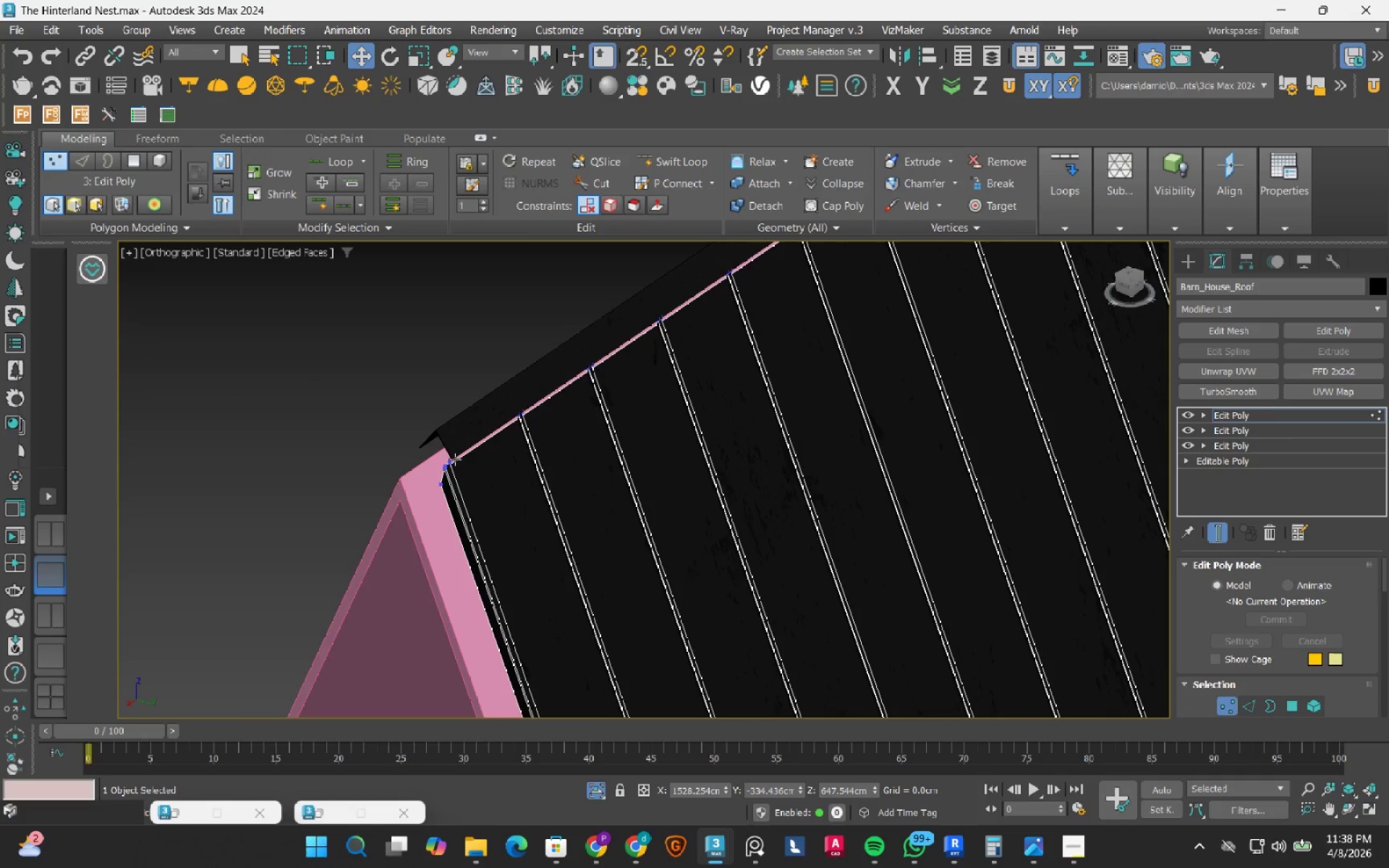 
scroll: coordinate [455, 459], scroll_direction: down, amount: 3.0
 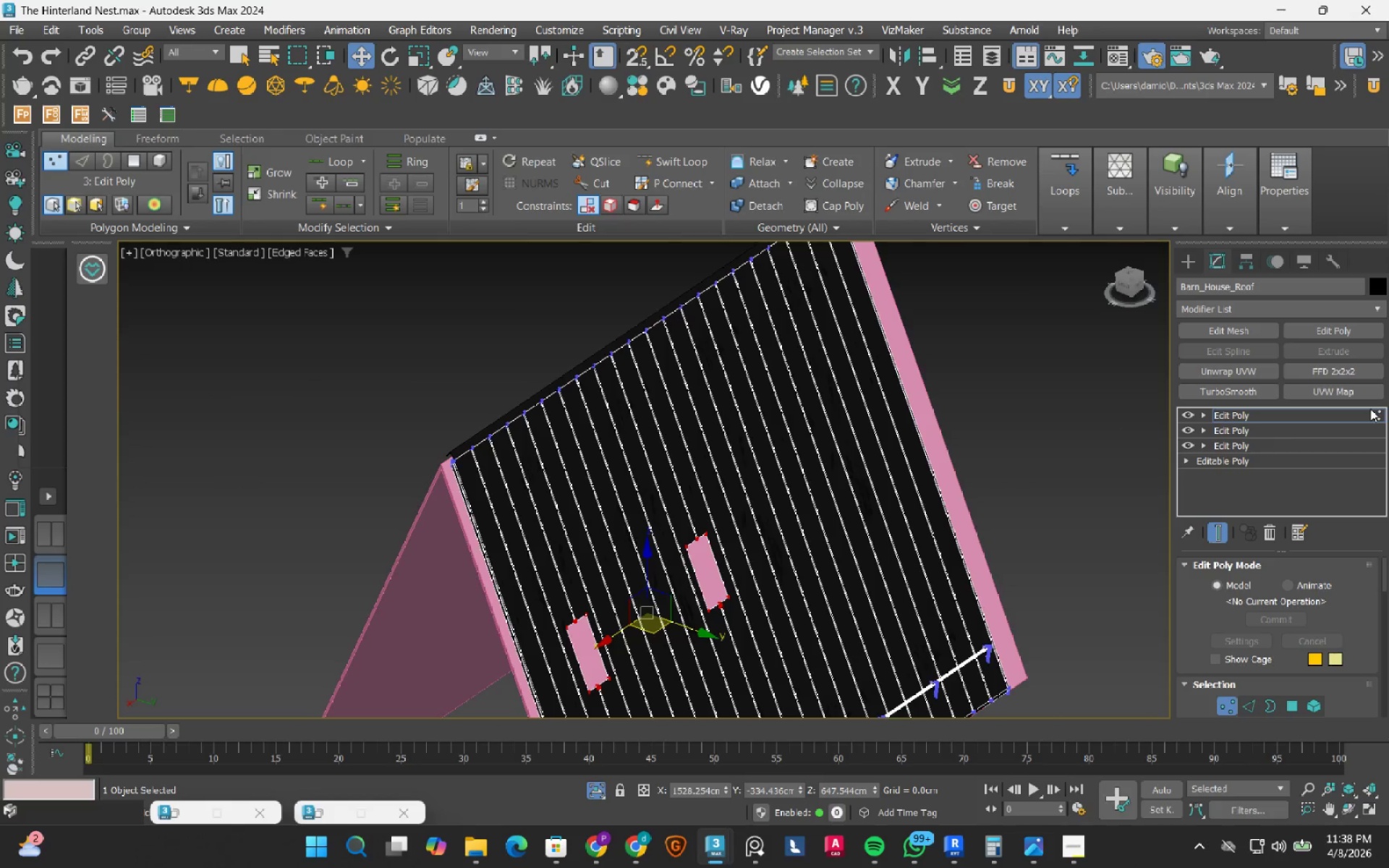 
left_click([1378, 414])
 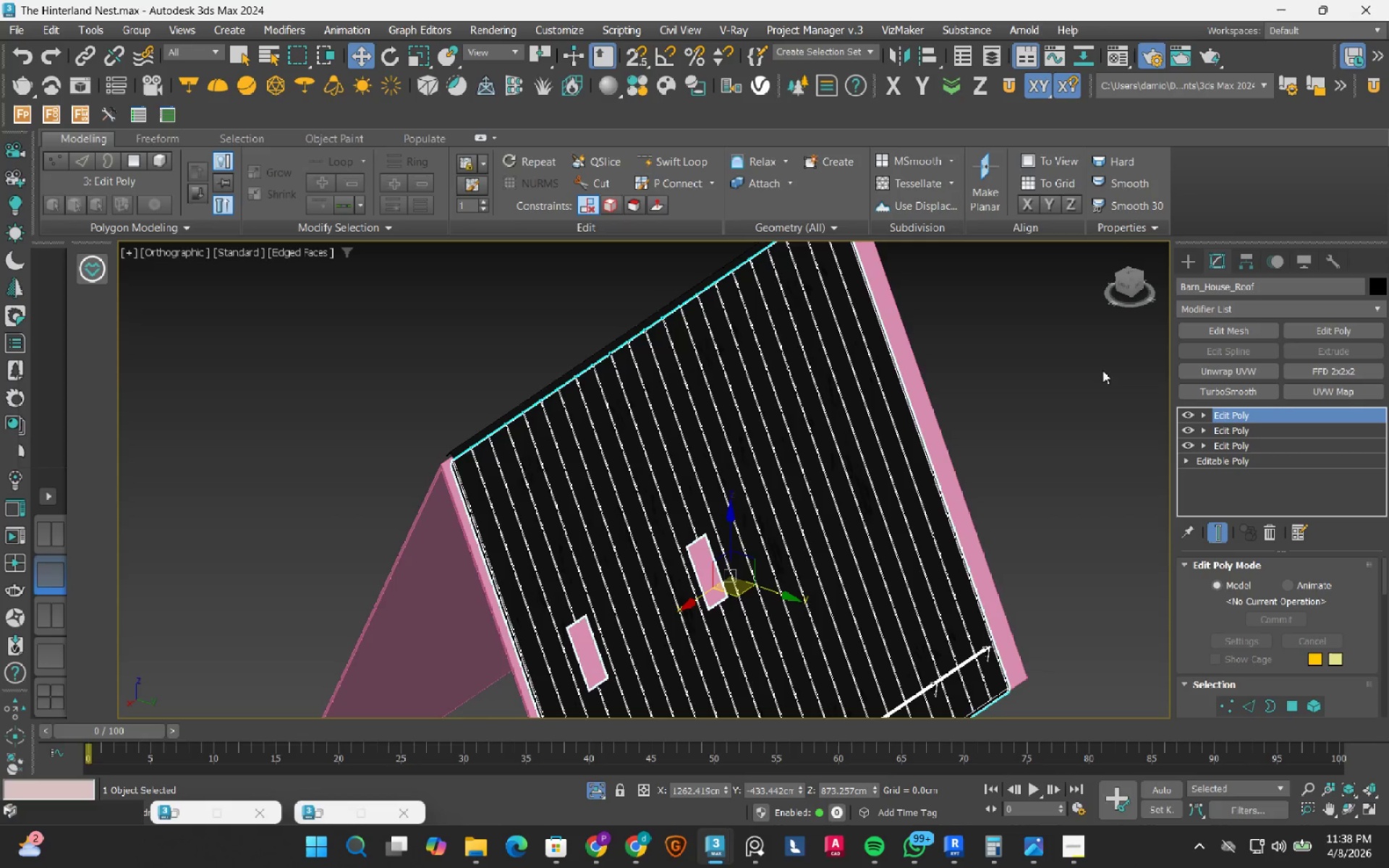 
left_click([1318, 371])
 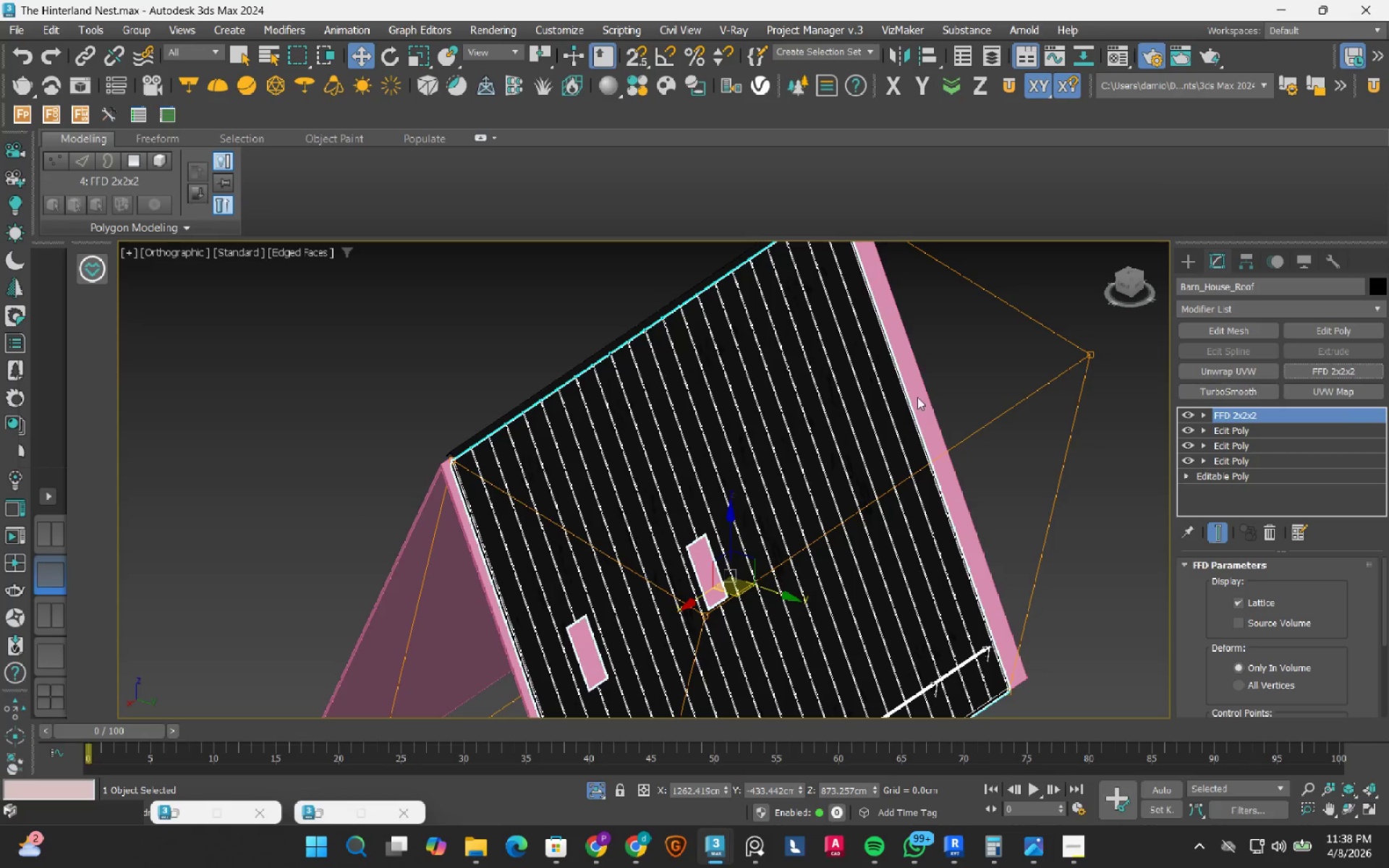 
scroll: coordinate [770, 397], scroll_direction: down, amount: 2.0
 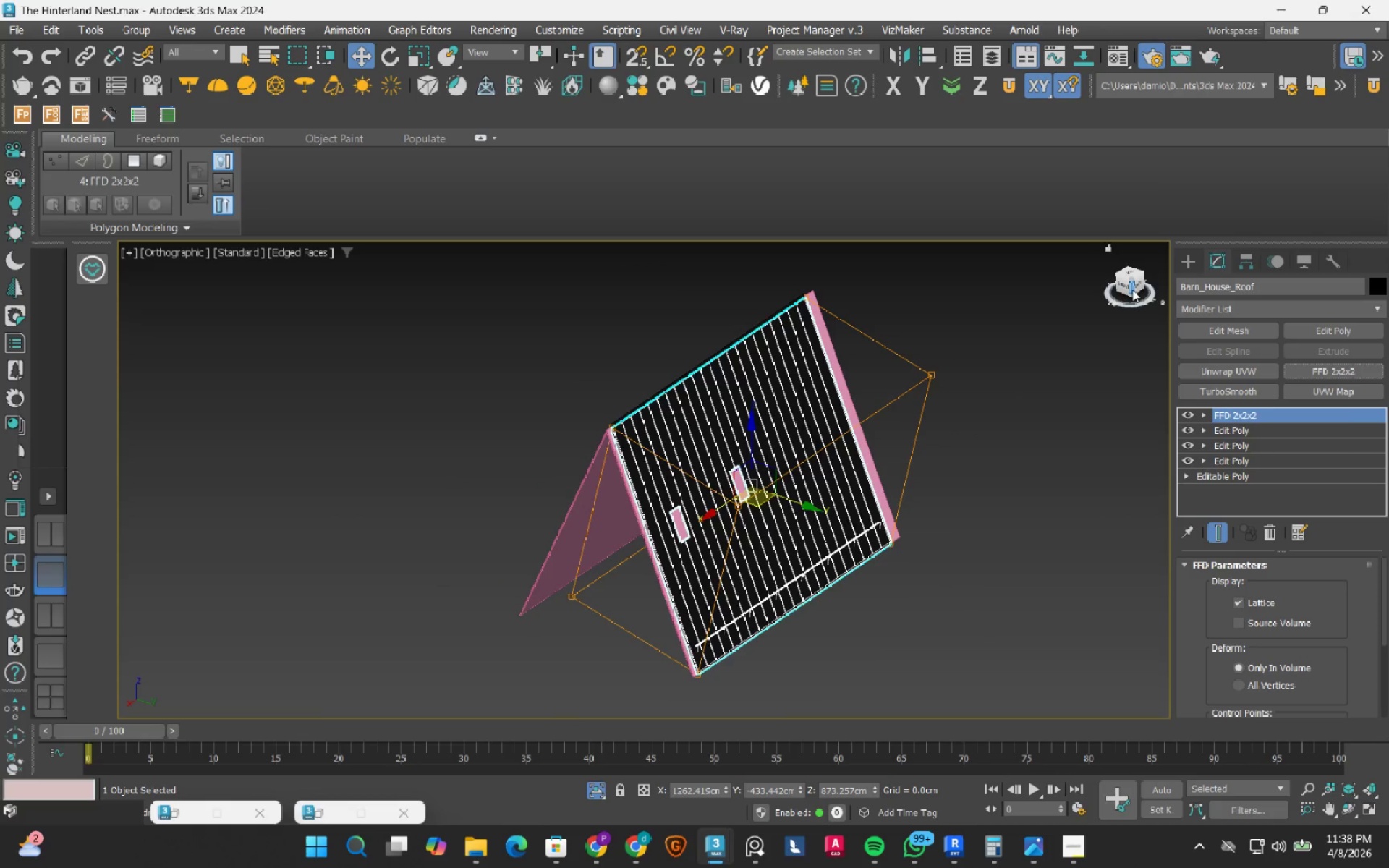 
left_click([1139, 284])
 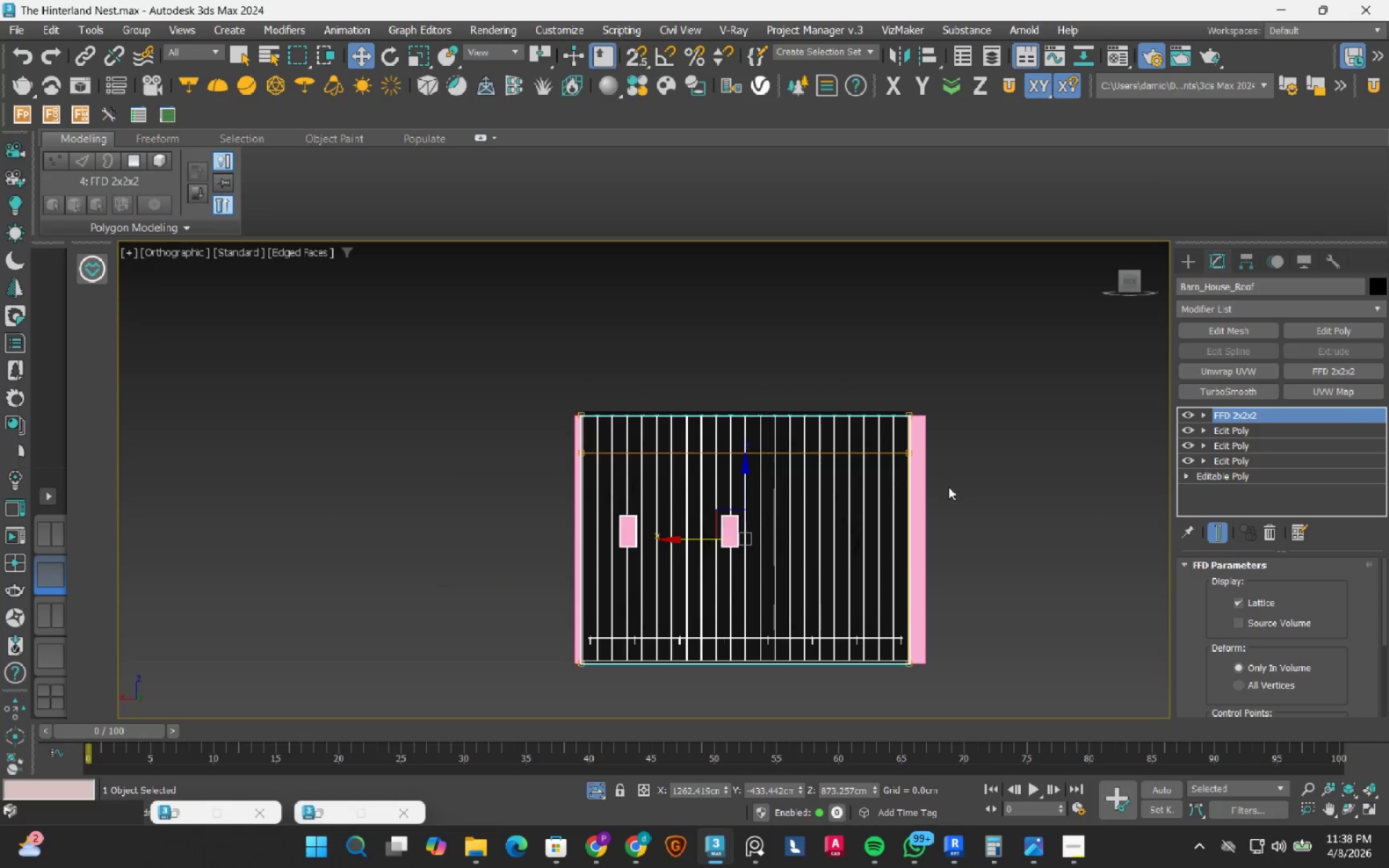 
key(1)
 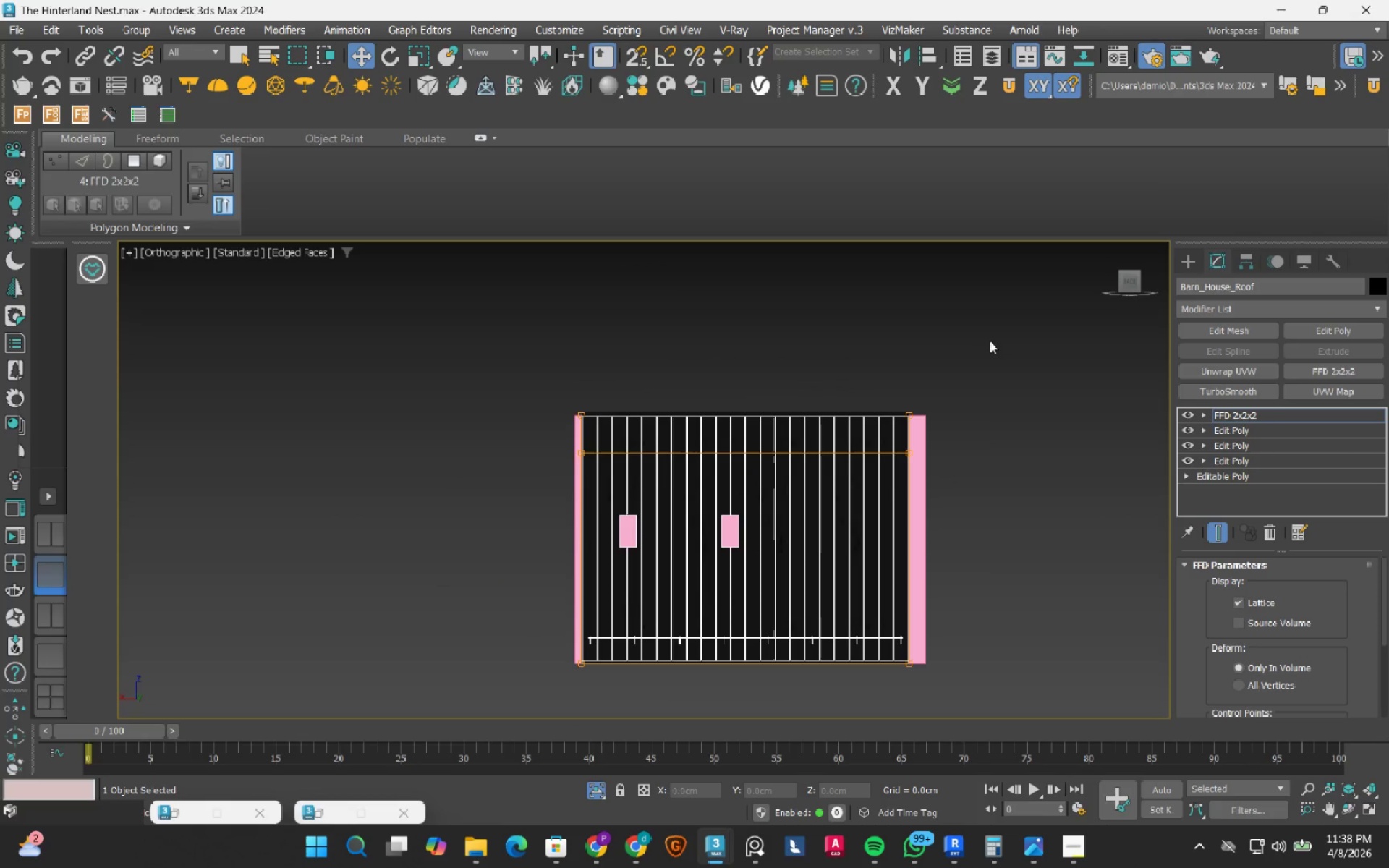 
left_click_drag(start_coordinate=[990, 341], to_coordinate=[862, 675])
 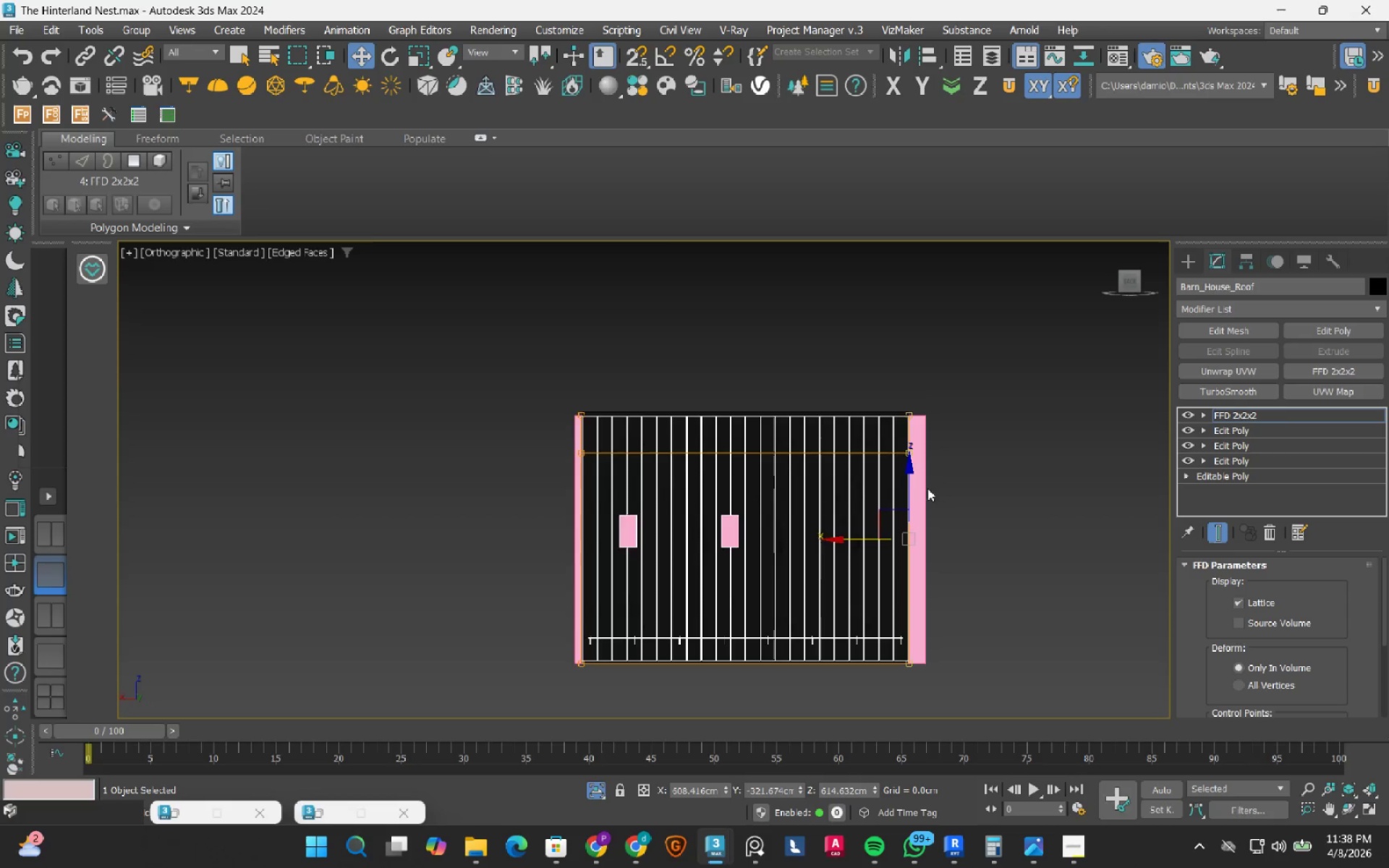 
scroll: coordinate [929, 478], scroll_direction: up, amount: 1.0
 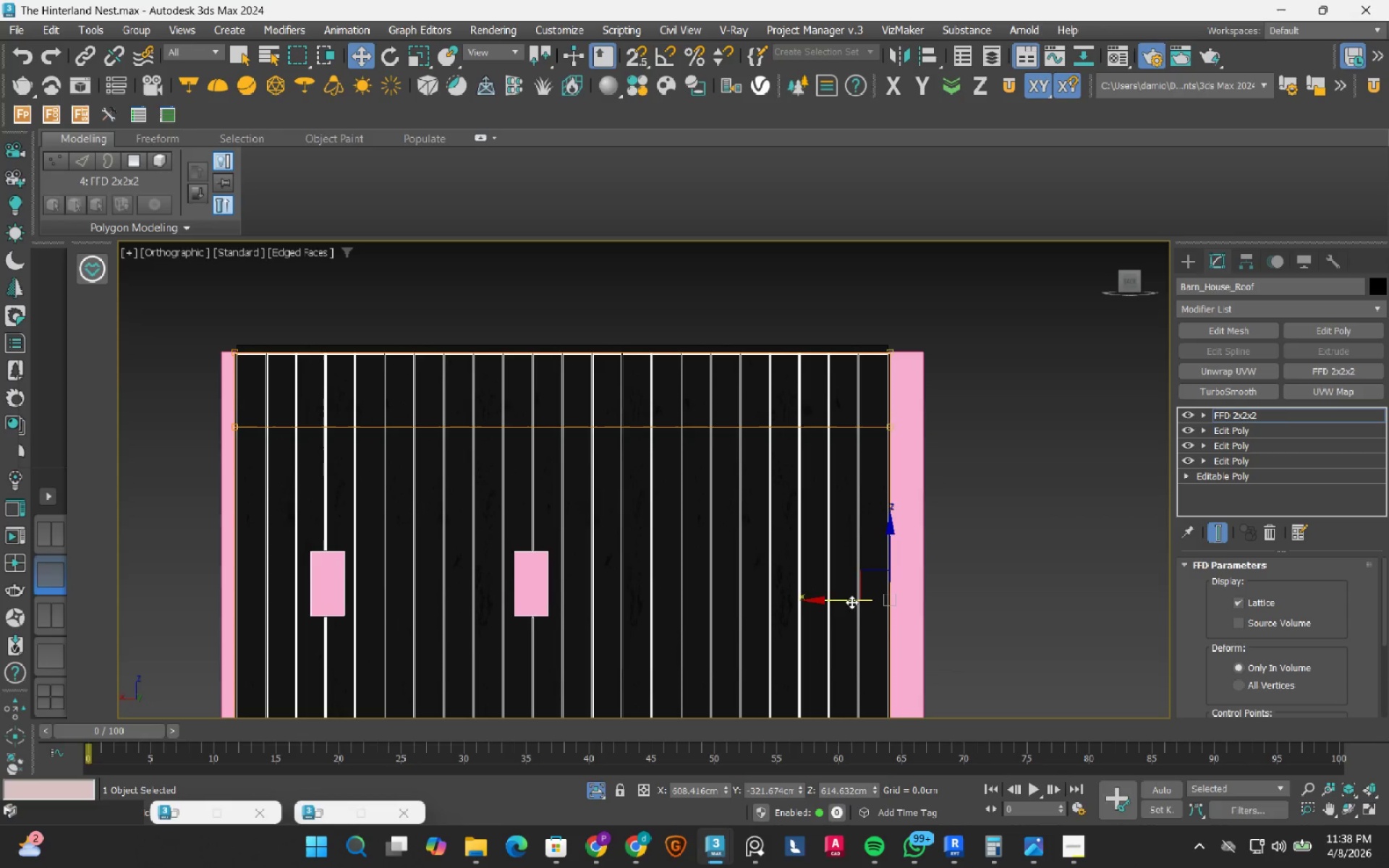 
left_click_drag(start_coordinate=[851, 602], to_coordinate=[918, 495])
 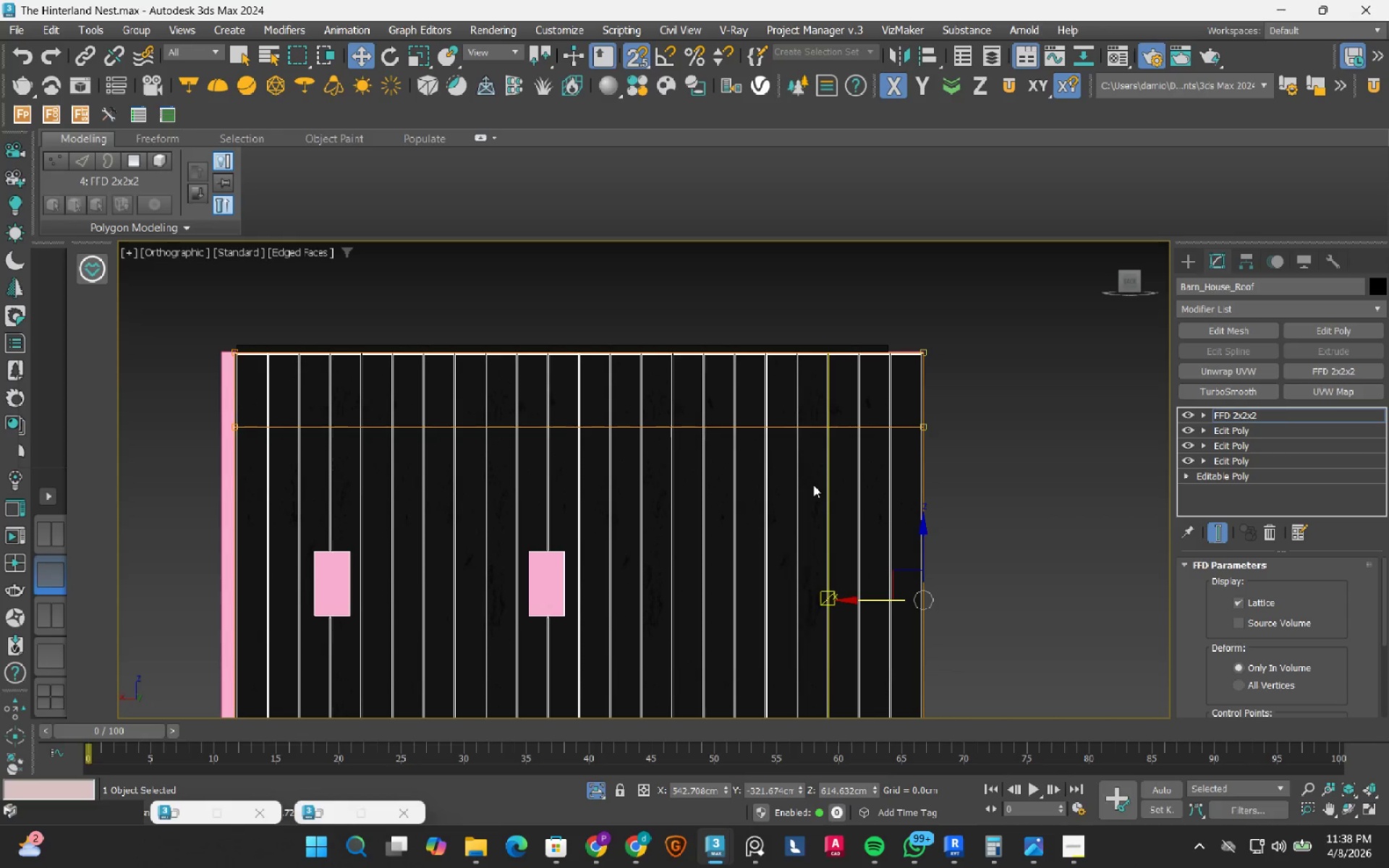 
key(S)
 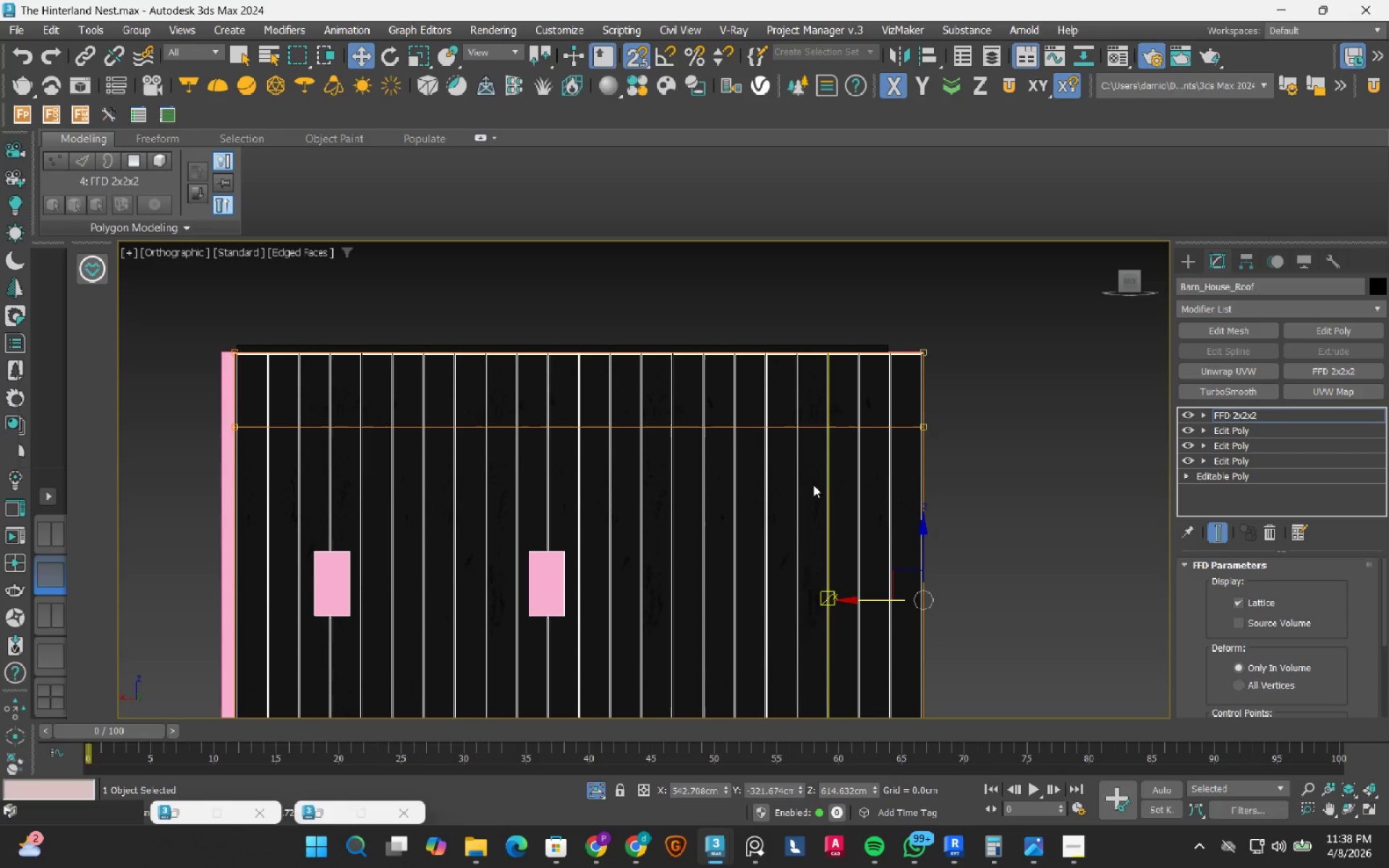 
scroll: coordinate [728, 490], scroll_direction: down, amount: 1.0
 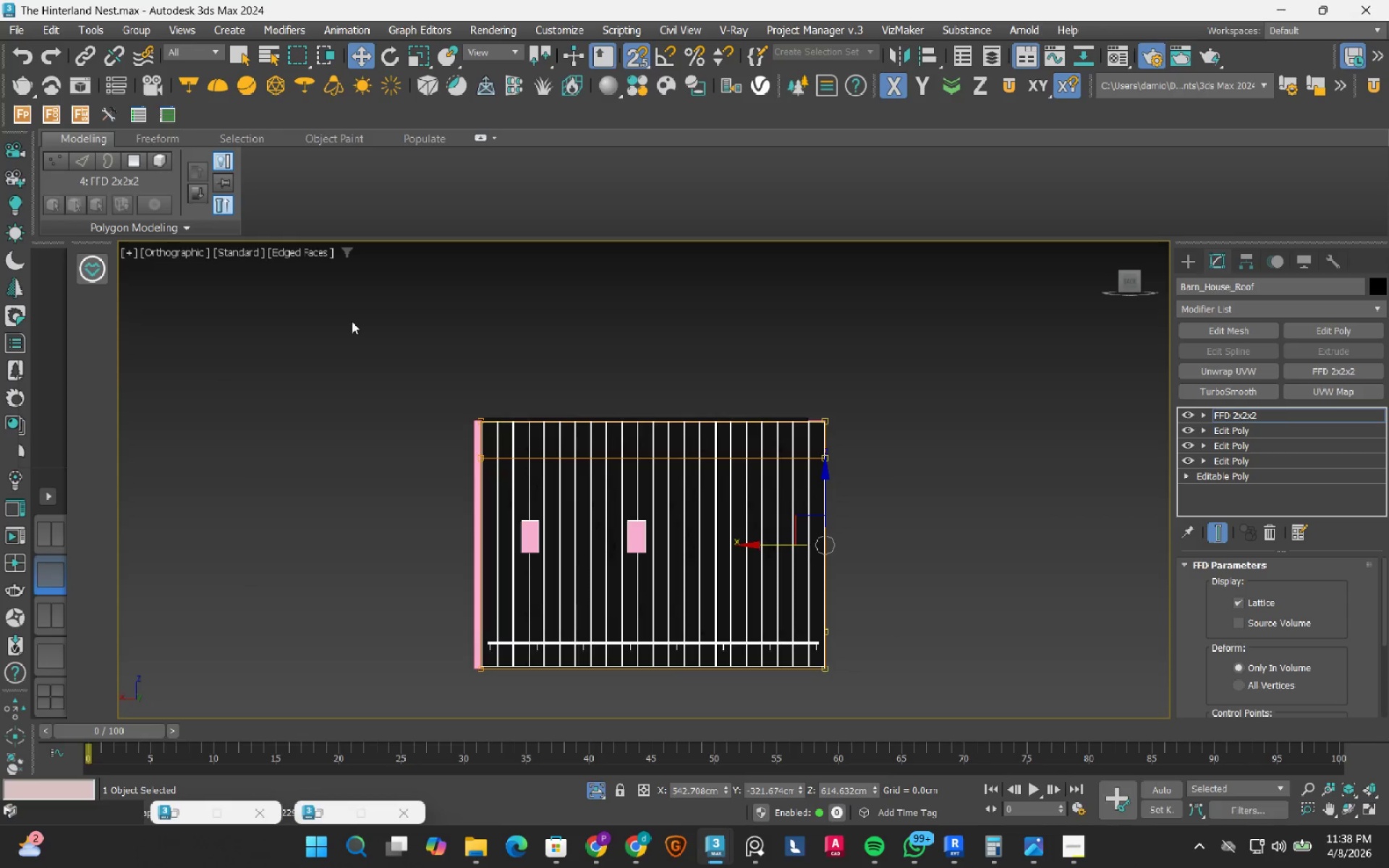 
left_click_drag(start_coordinate=[352, 321], to_coordinate=[507, 733])
 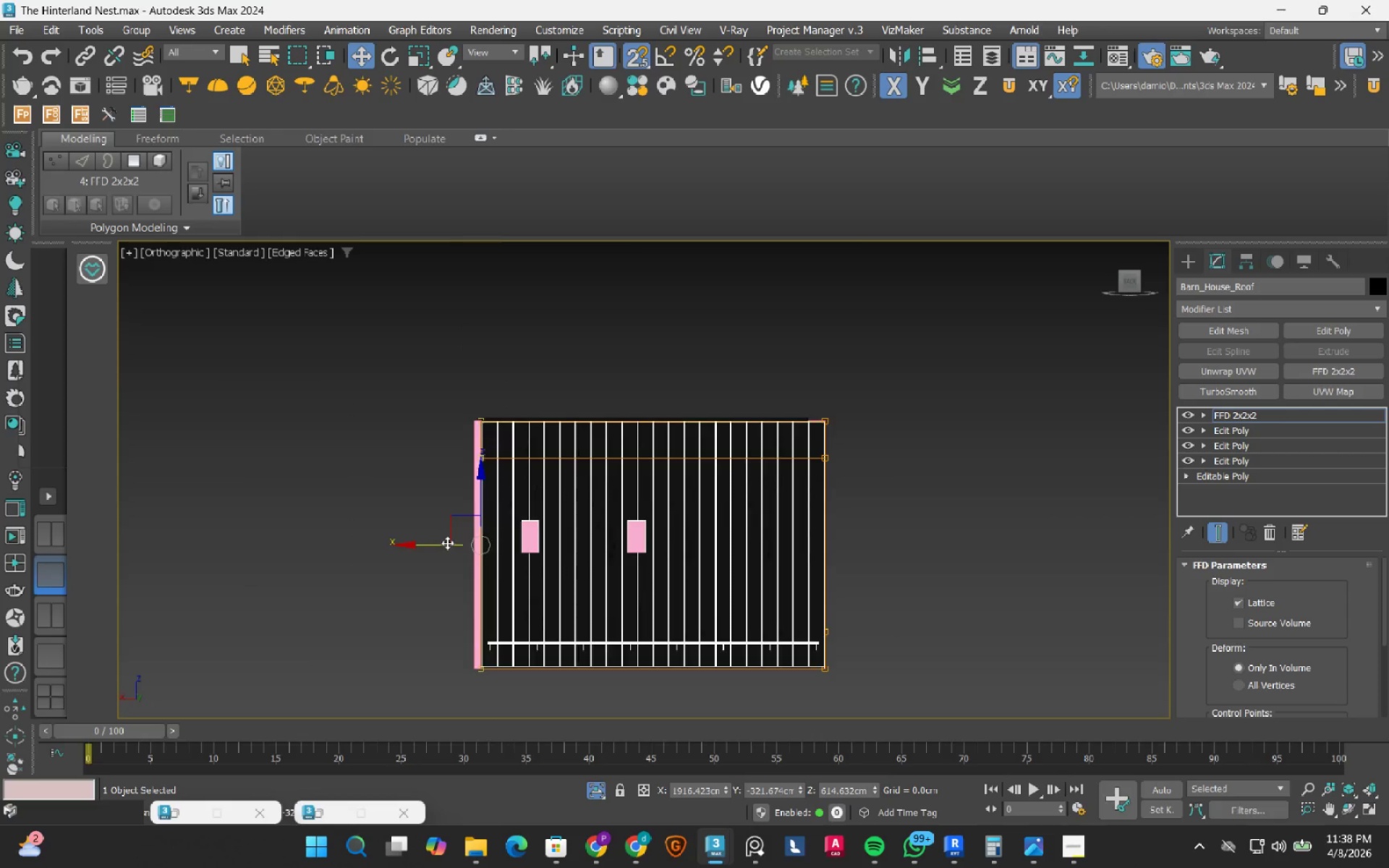 
scroll: coordinate [446, 542], scroll_direction: up, amount: 1.0
 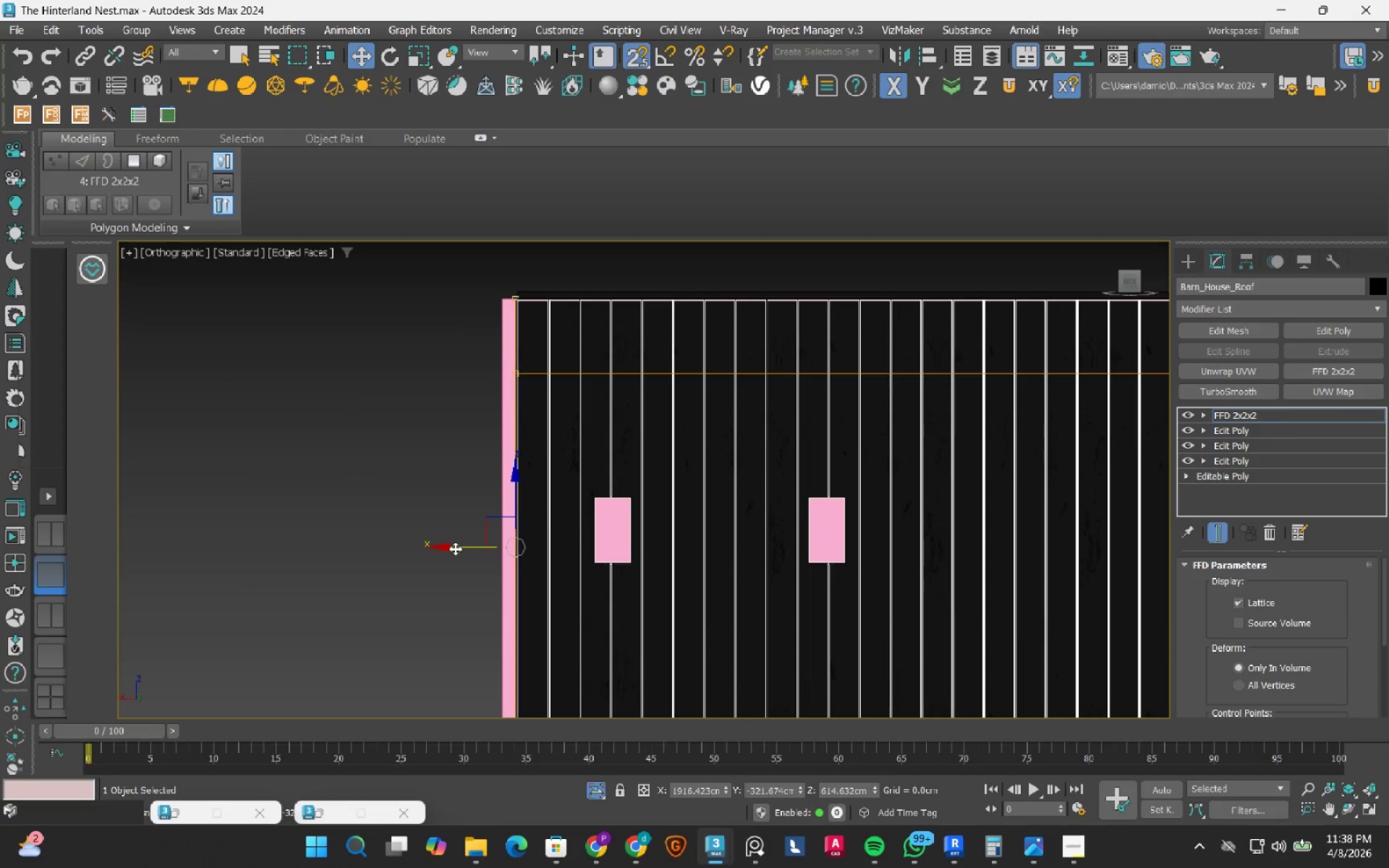 
left_click_drag(start_coordinate=[455, 548], to_coordinate=[503, 548])
 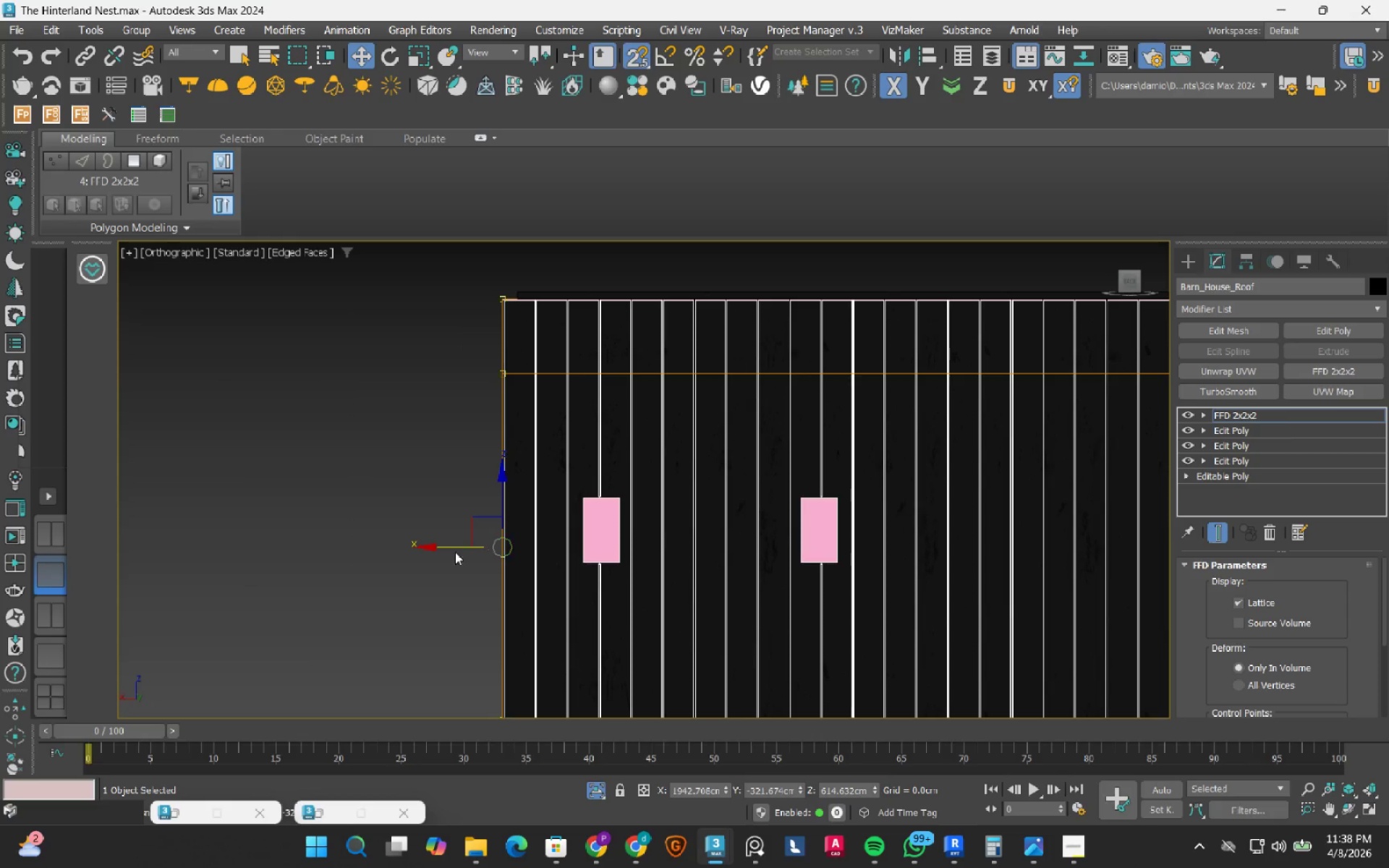 
key(S)
 